 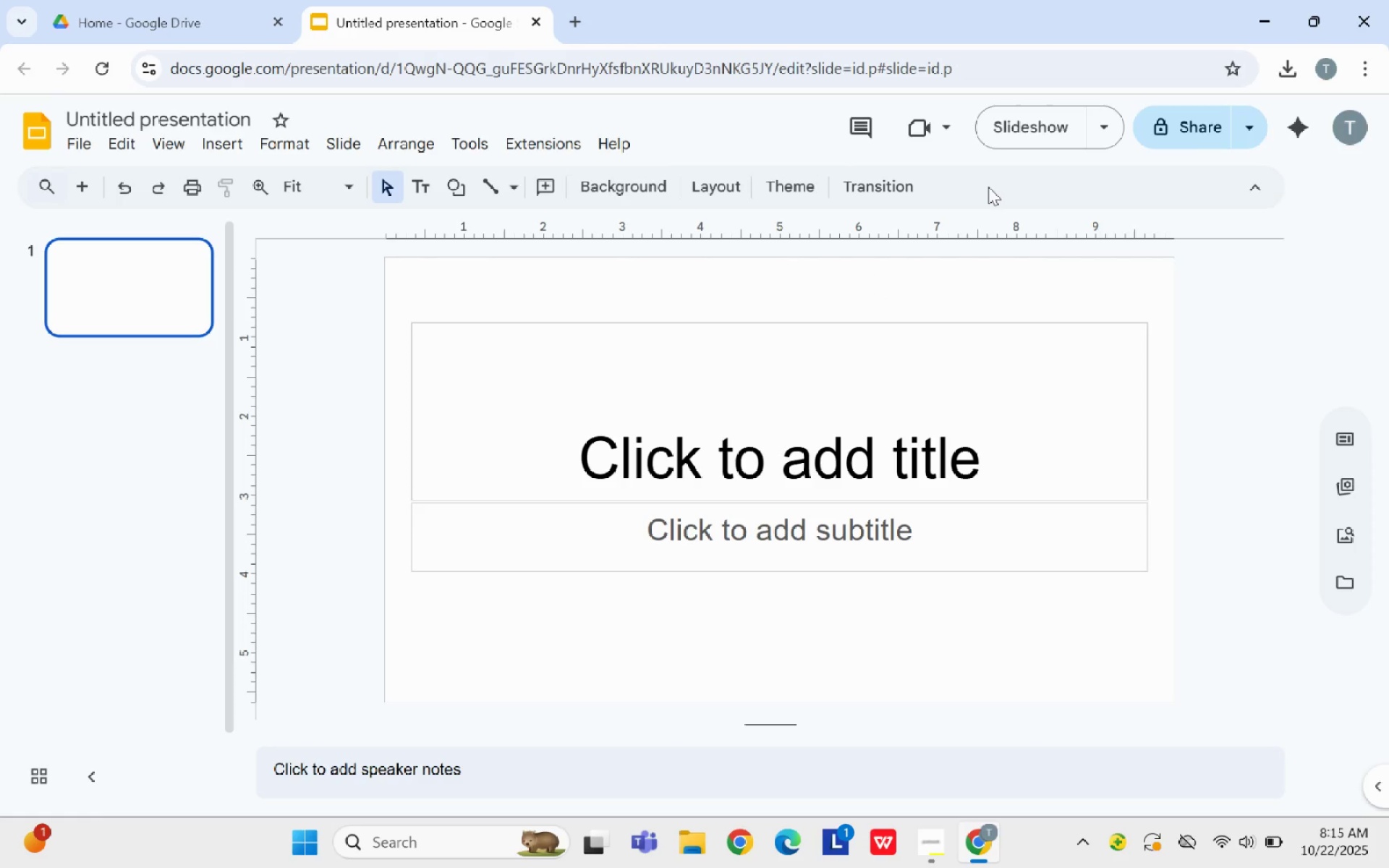 
mouse_move([833, 204])
 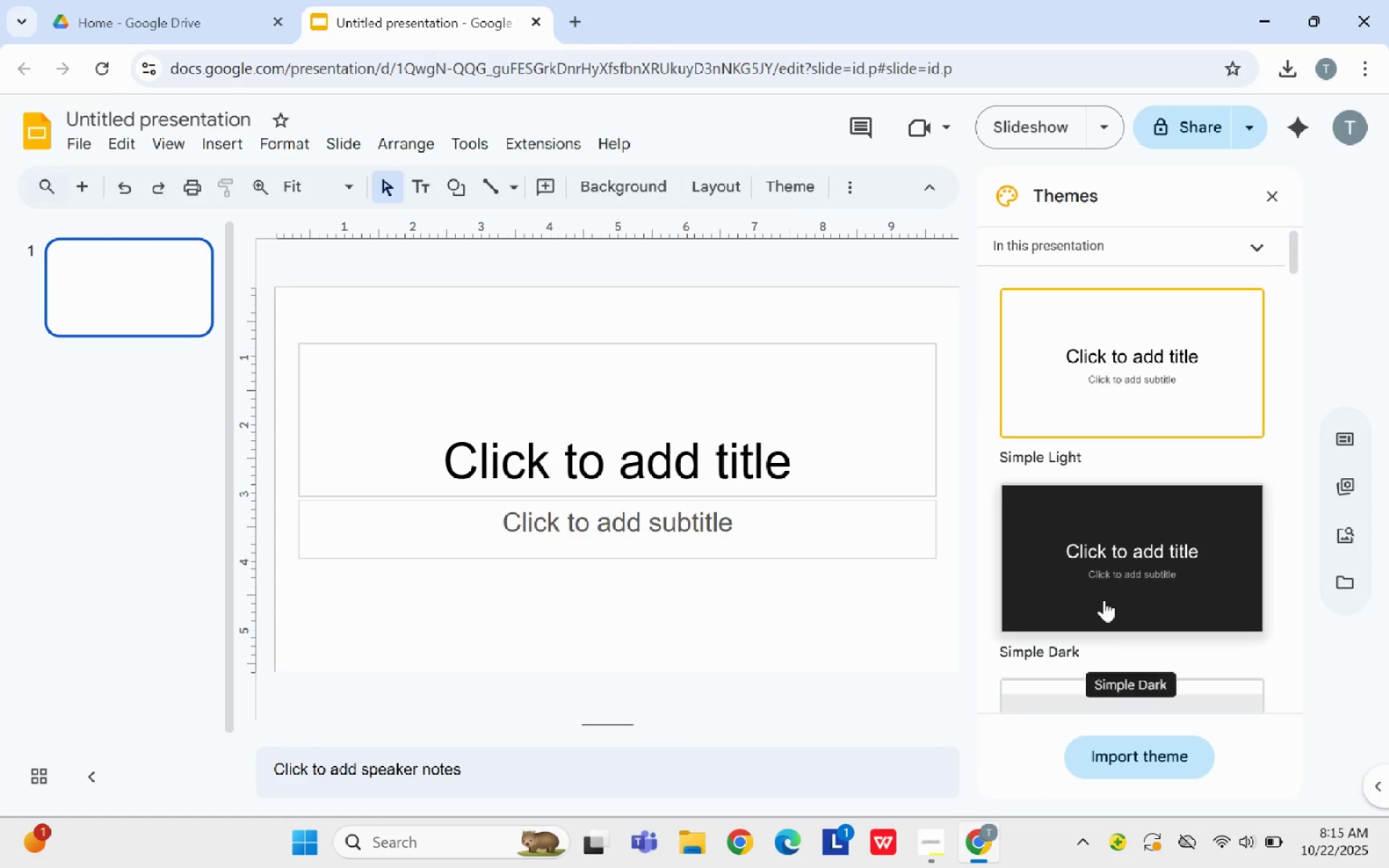 
mouse_move([1126, 401])
 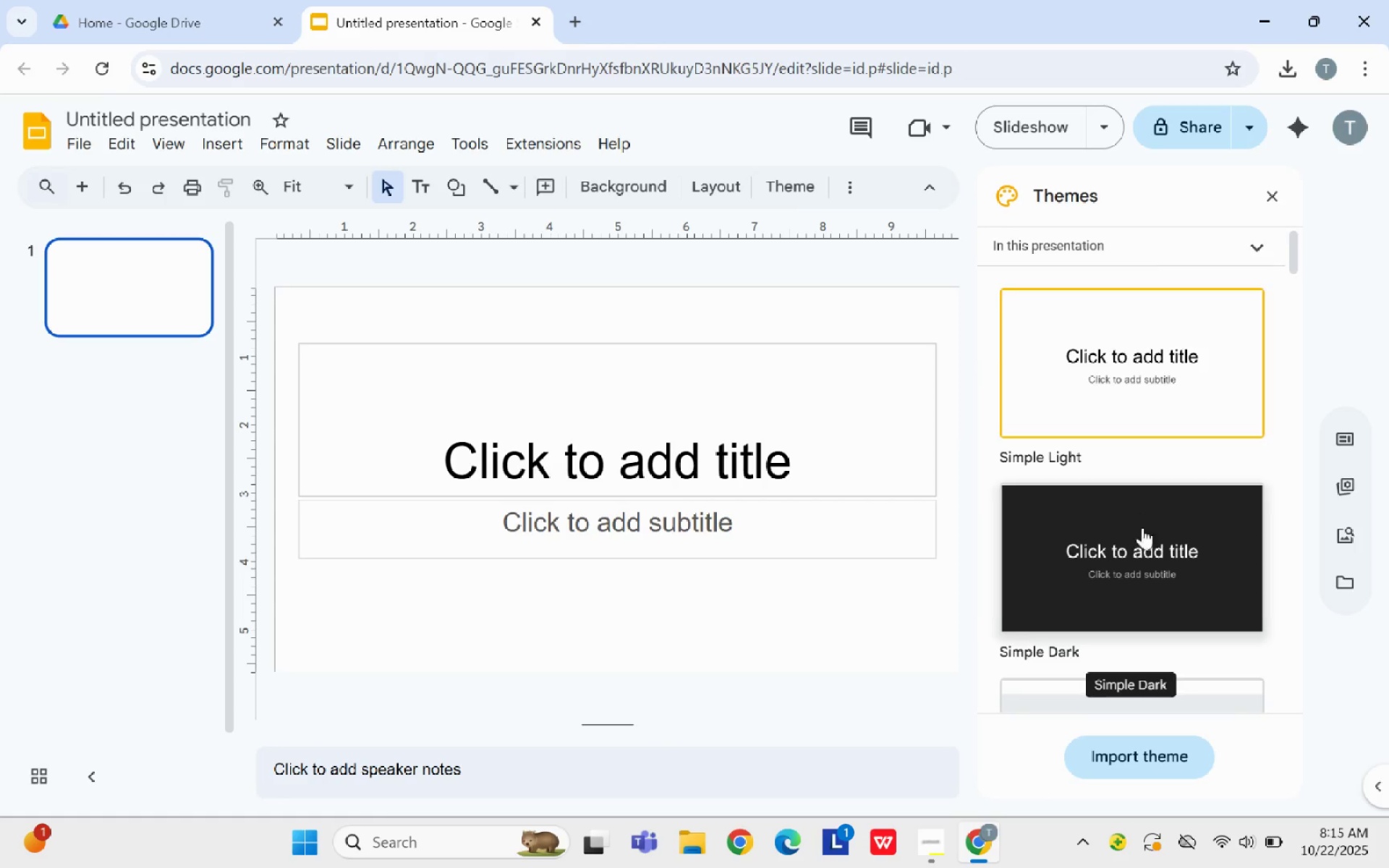 
scroll: coordinate [1143, 531], scroll_direction: down, amount: 9.0
 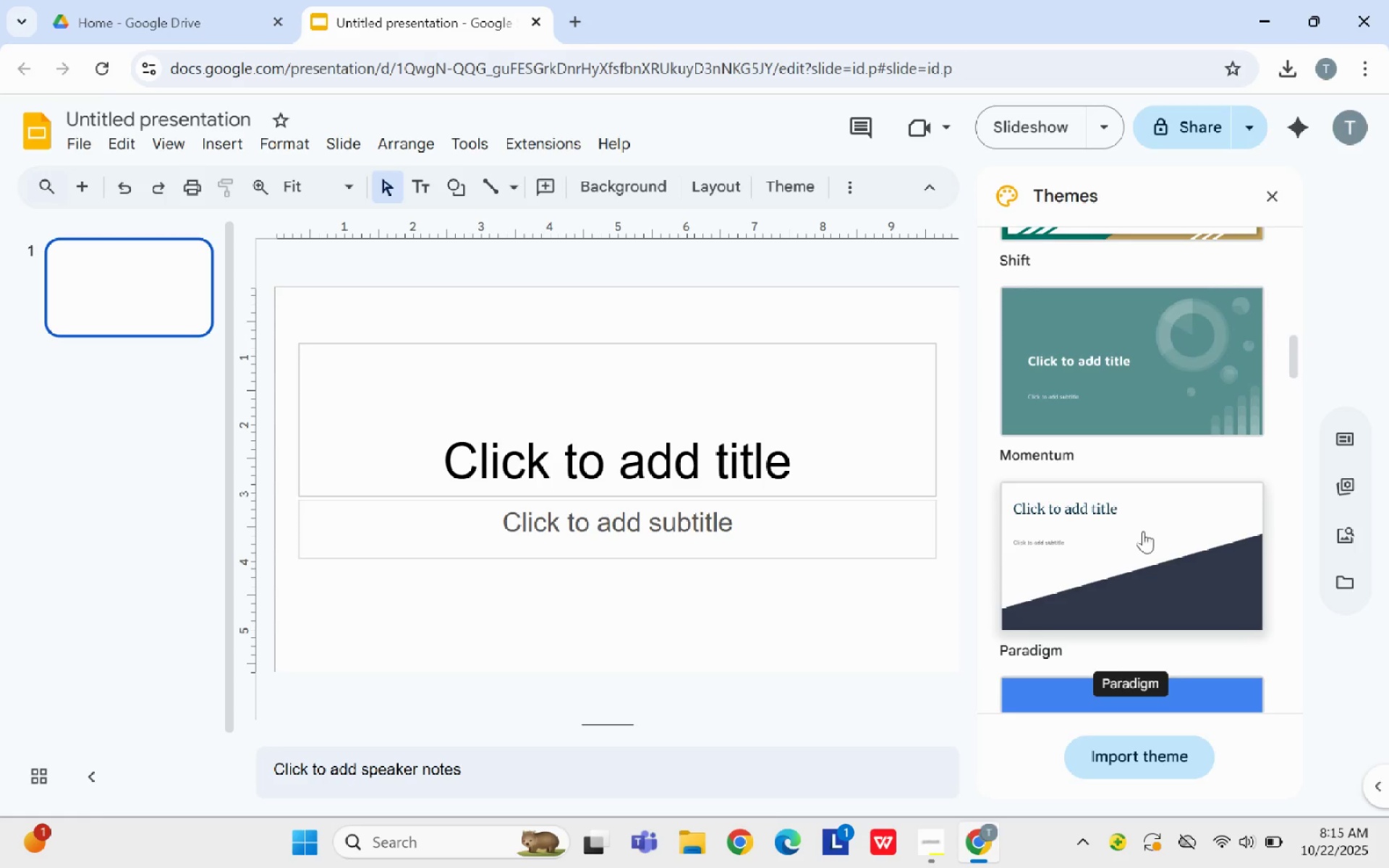 
scroll: coordinate [1138, 505], scroll_direction: up, amount: 12.0
 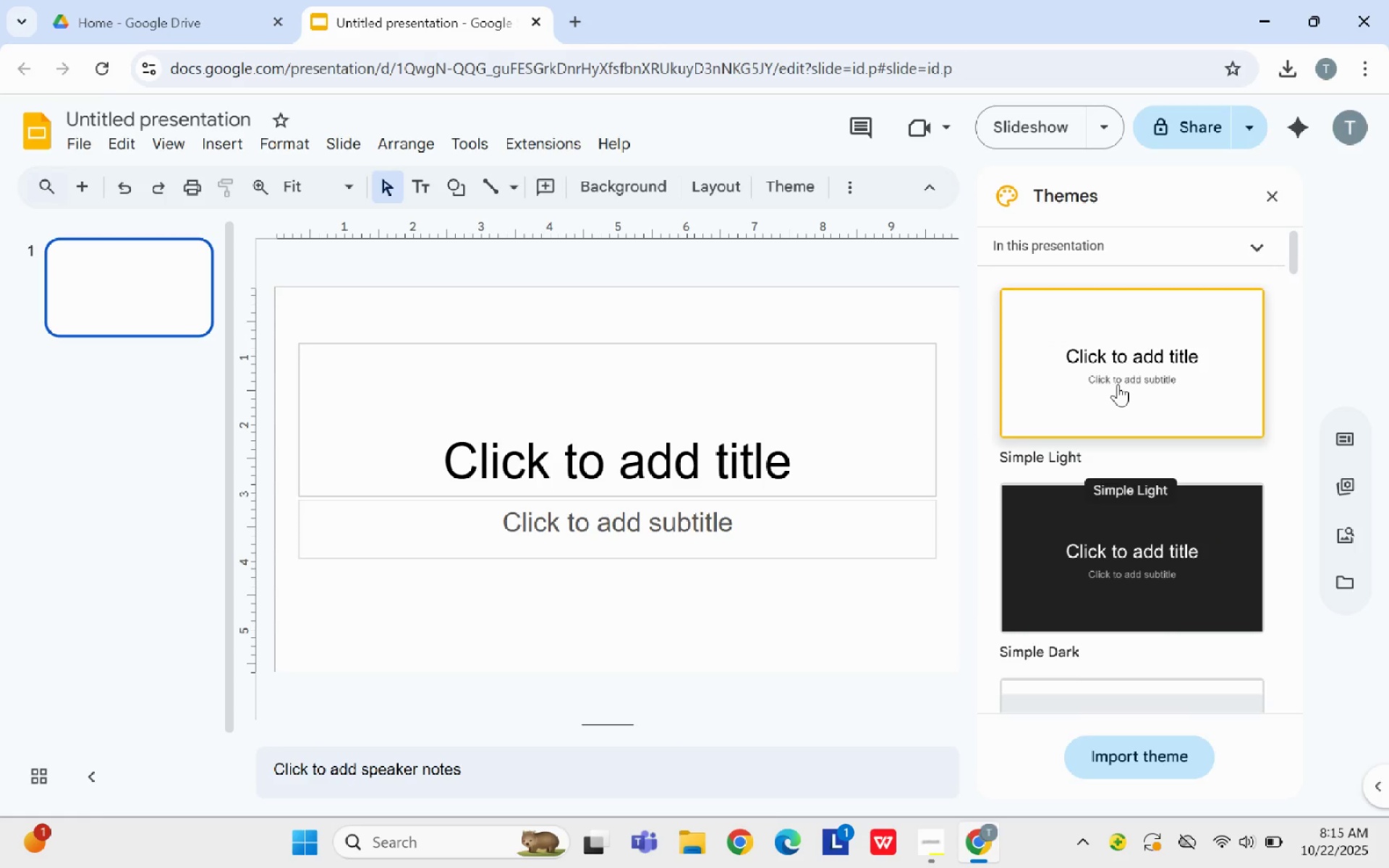 
left_click([1118, 384])
 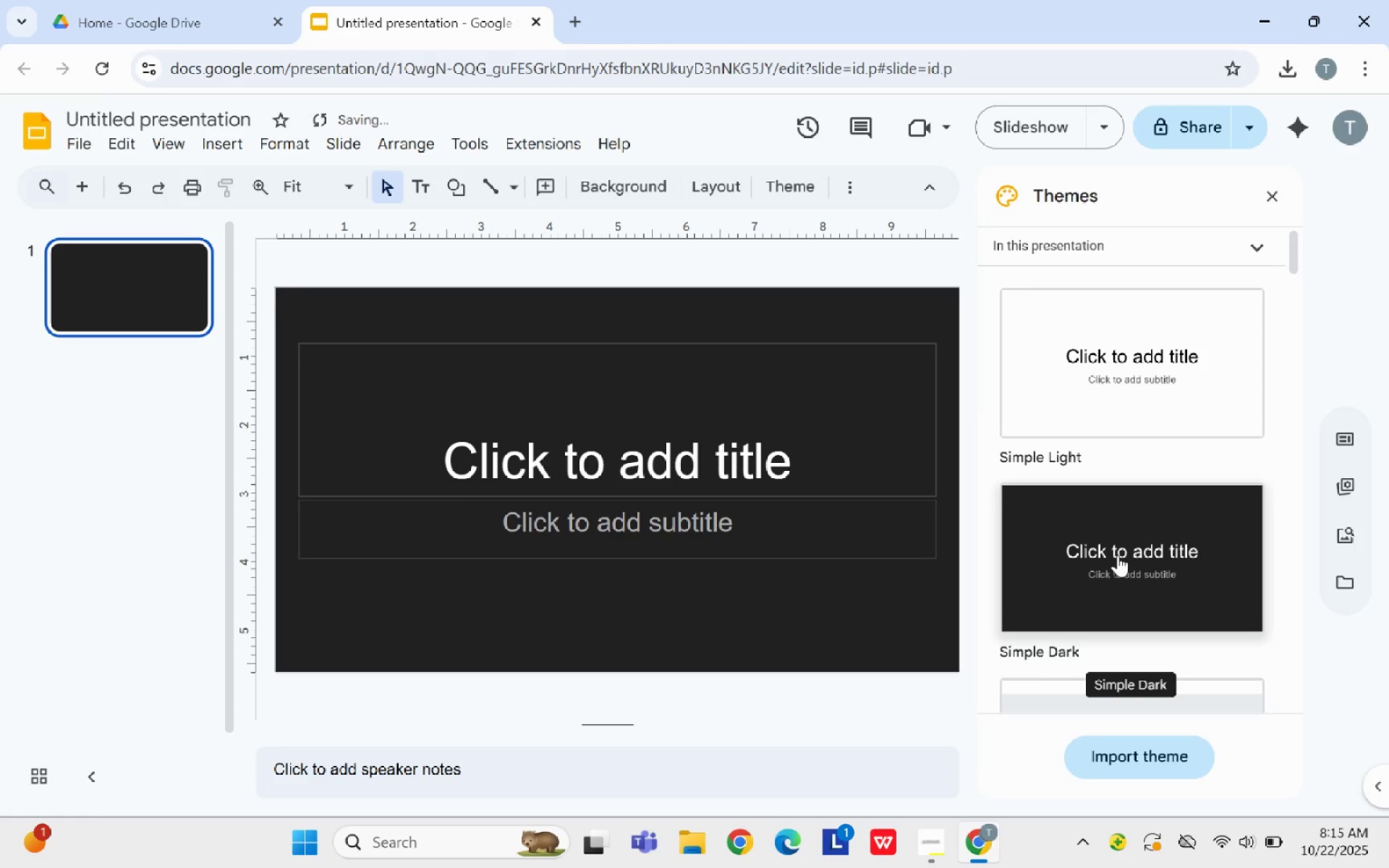 
left_click([755, 489])
 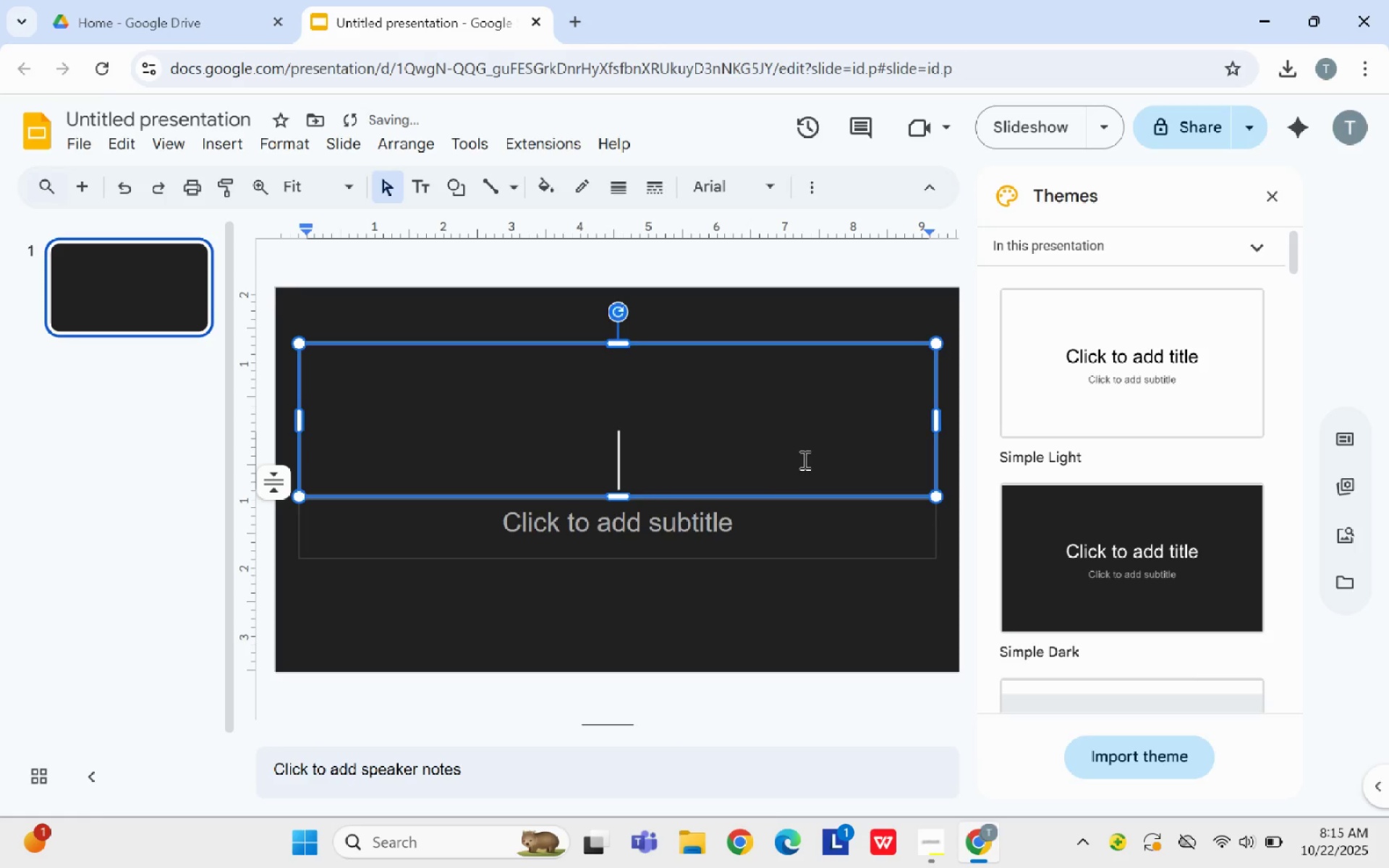 
left_click([803, 459])
 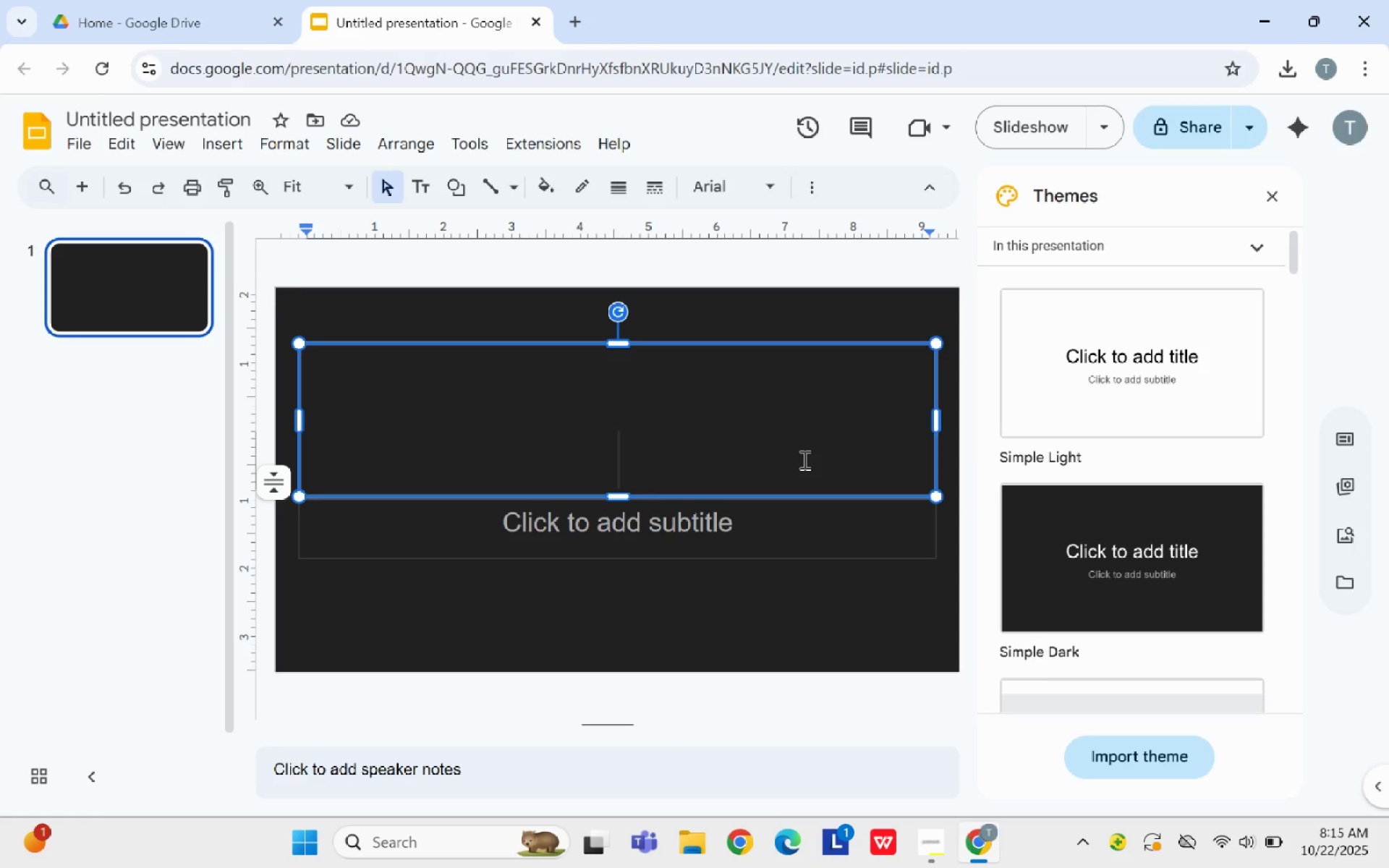 
wait(14.79)
 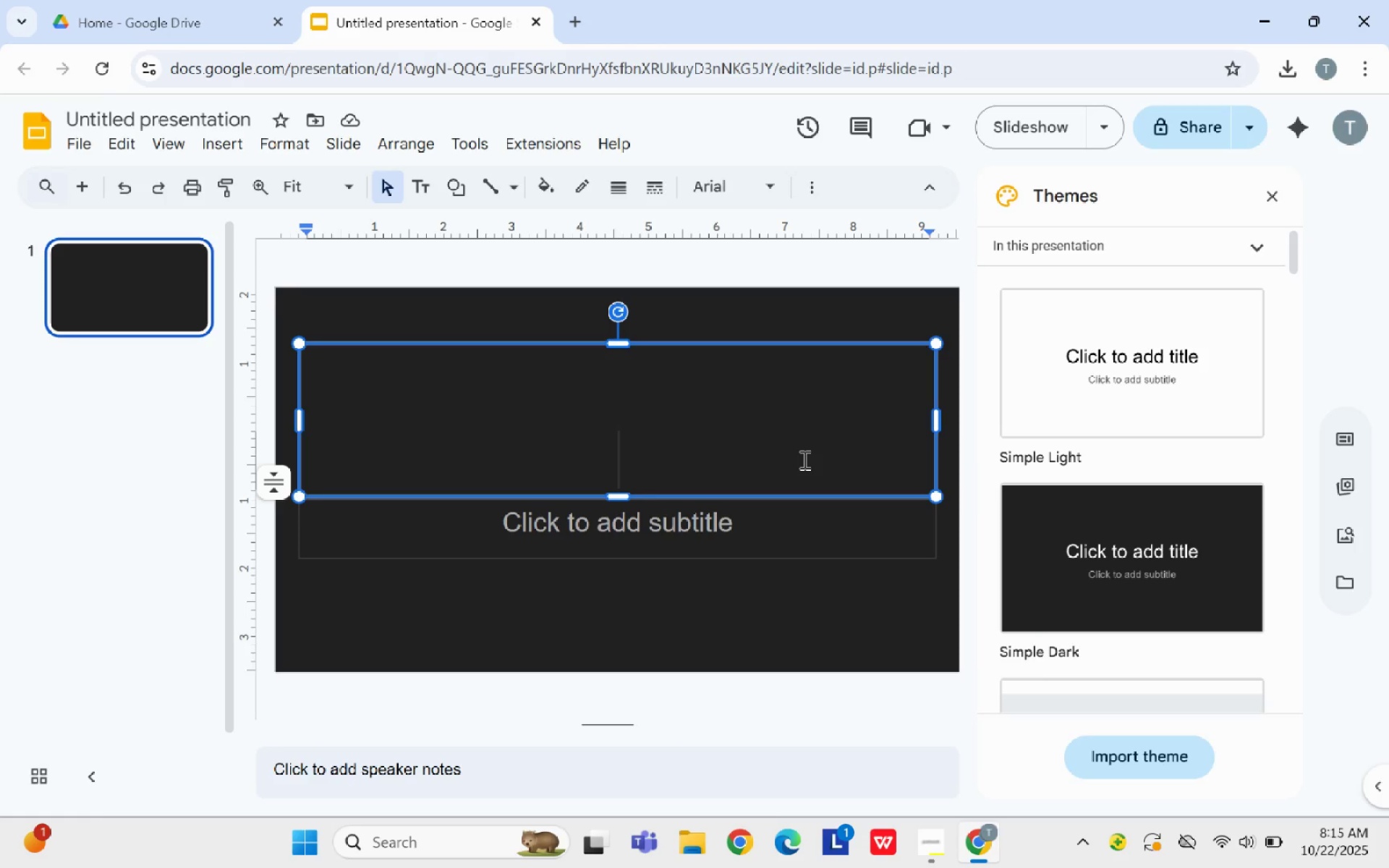 
left_click([1272, 198])
 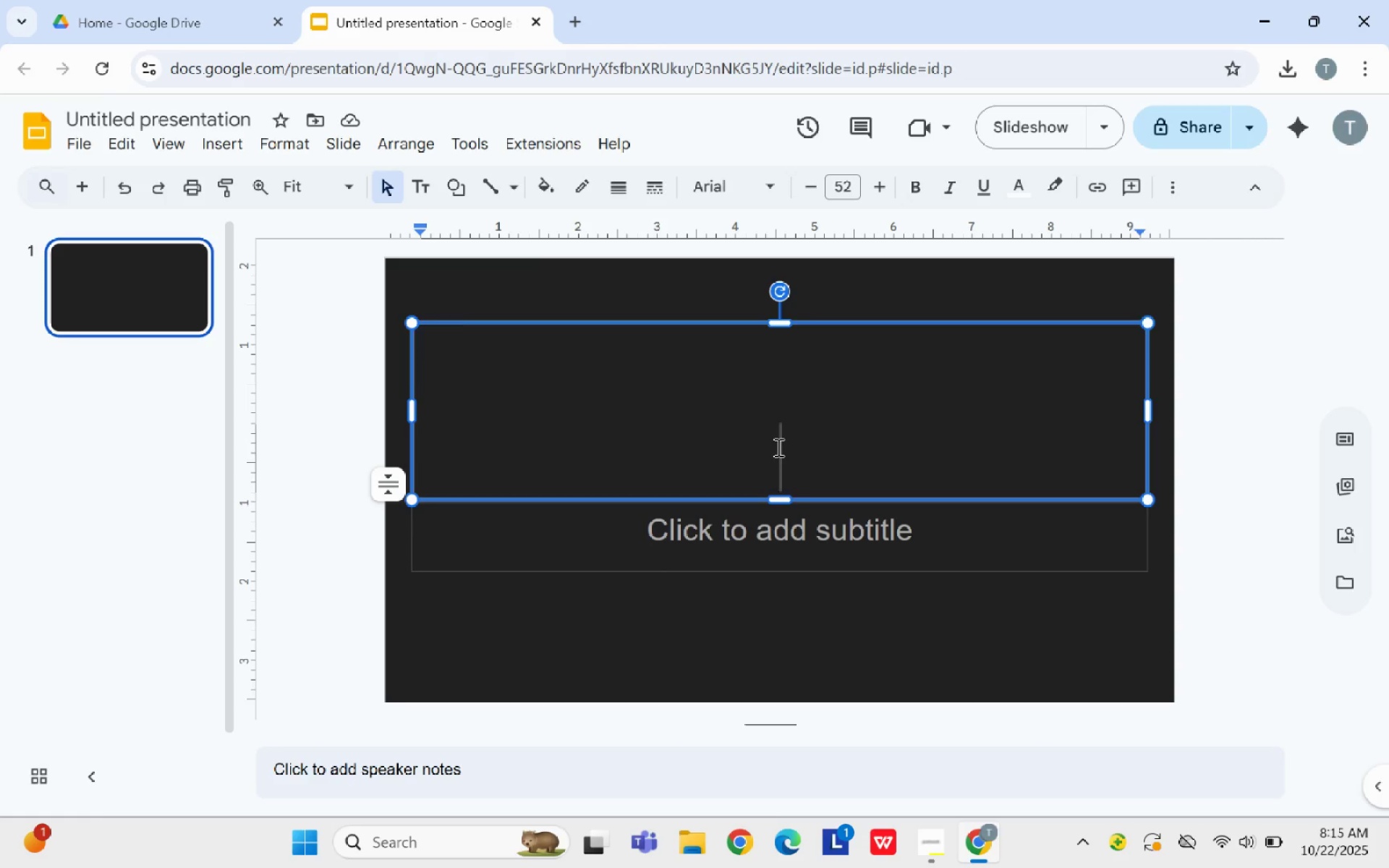 
type(AILY MOTIVATIONAL QUOTES)
 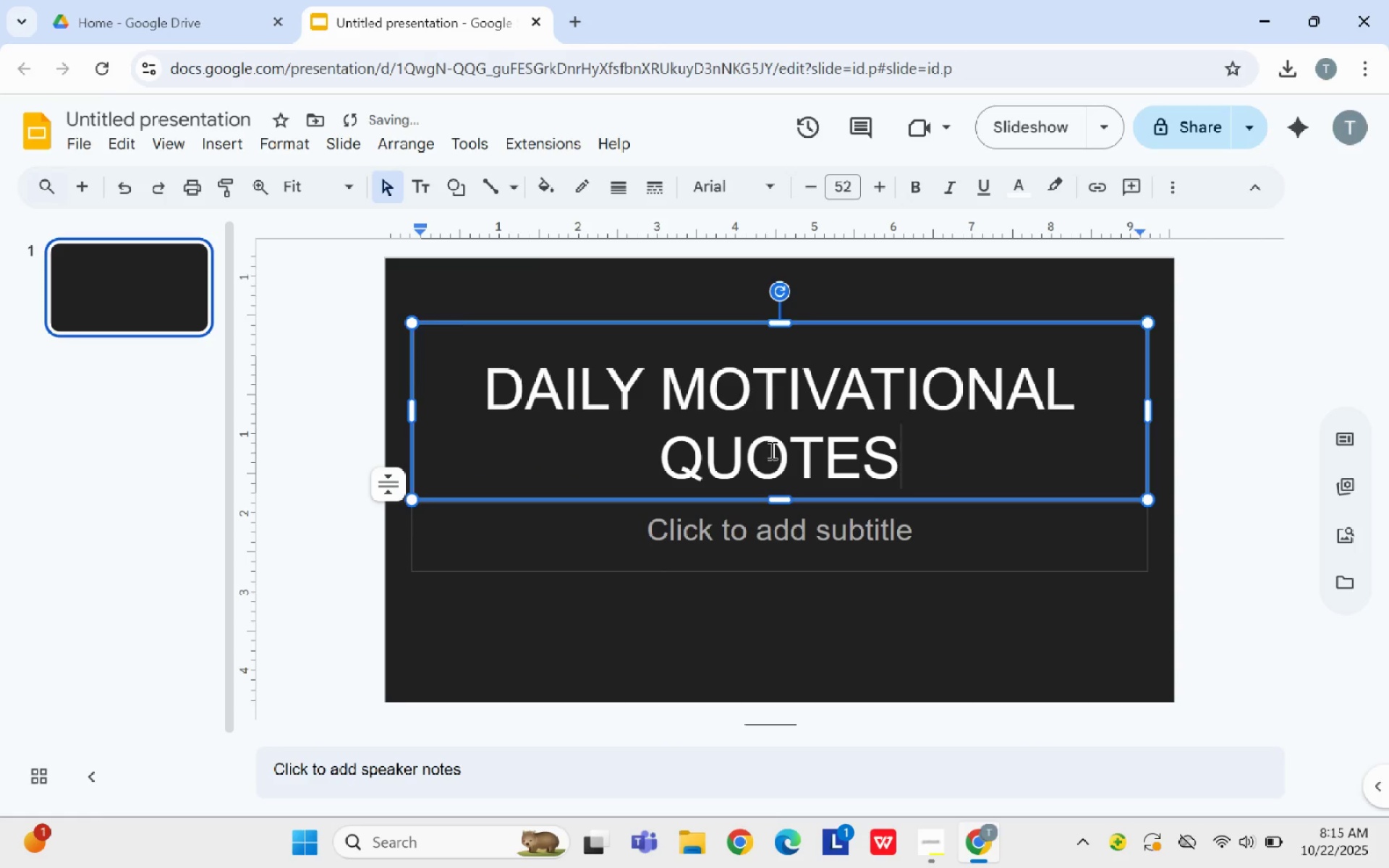 
wait(6.52)
 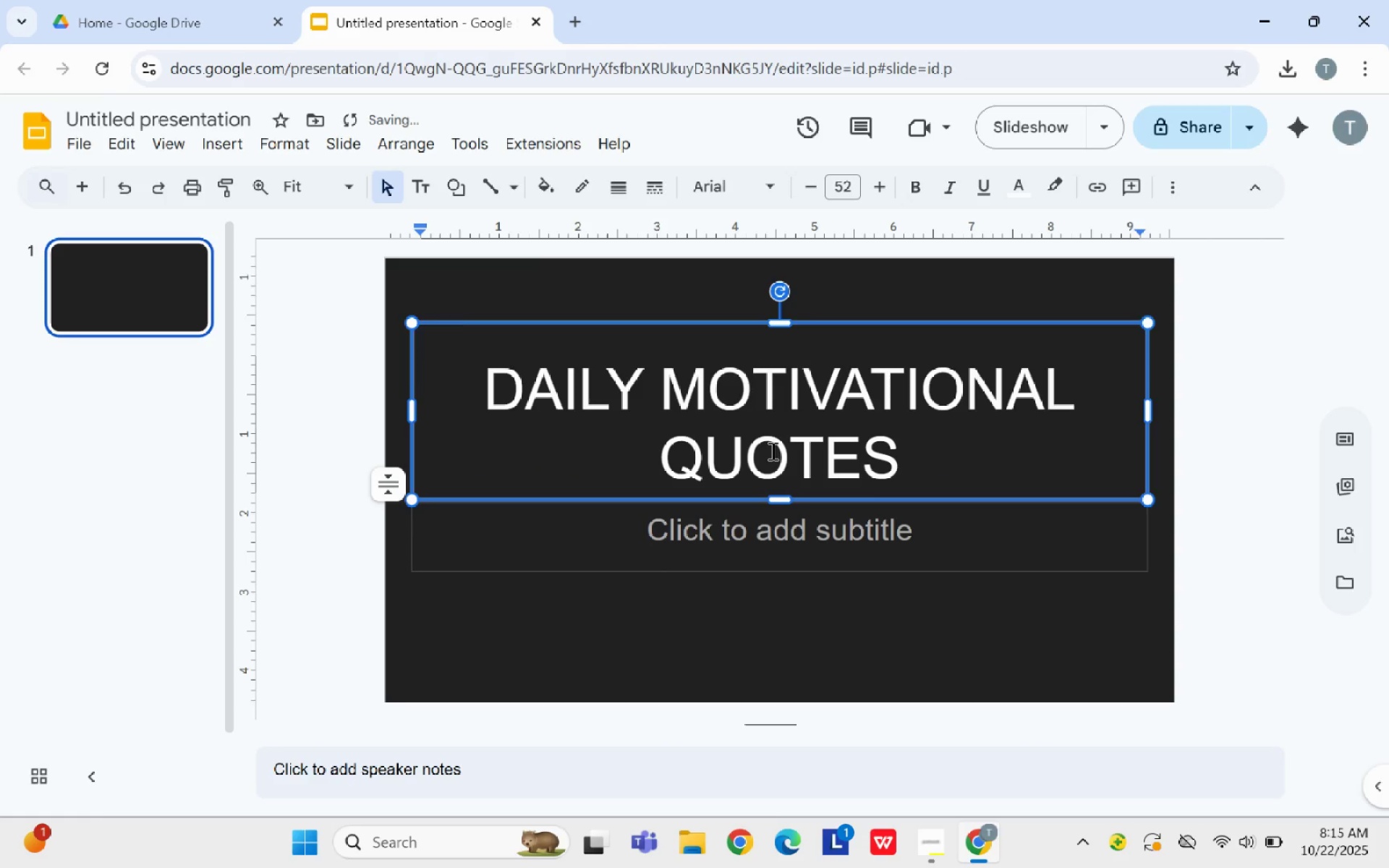 
left_click_drag(start_coordinate=[512, 393], to_coordinate=[938, 493])
 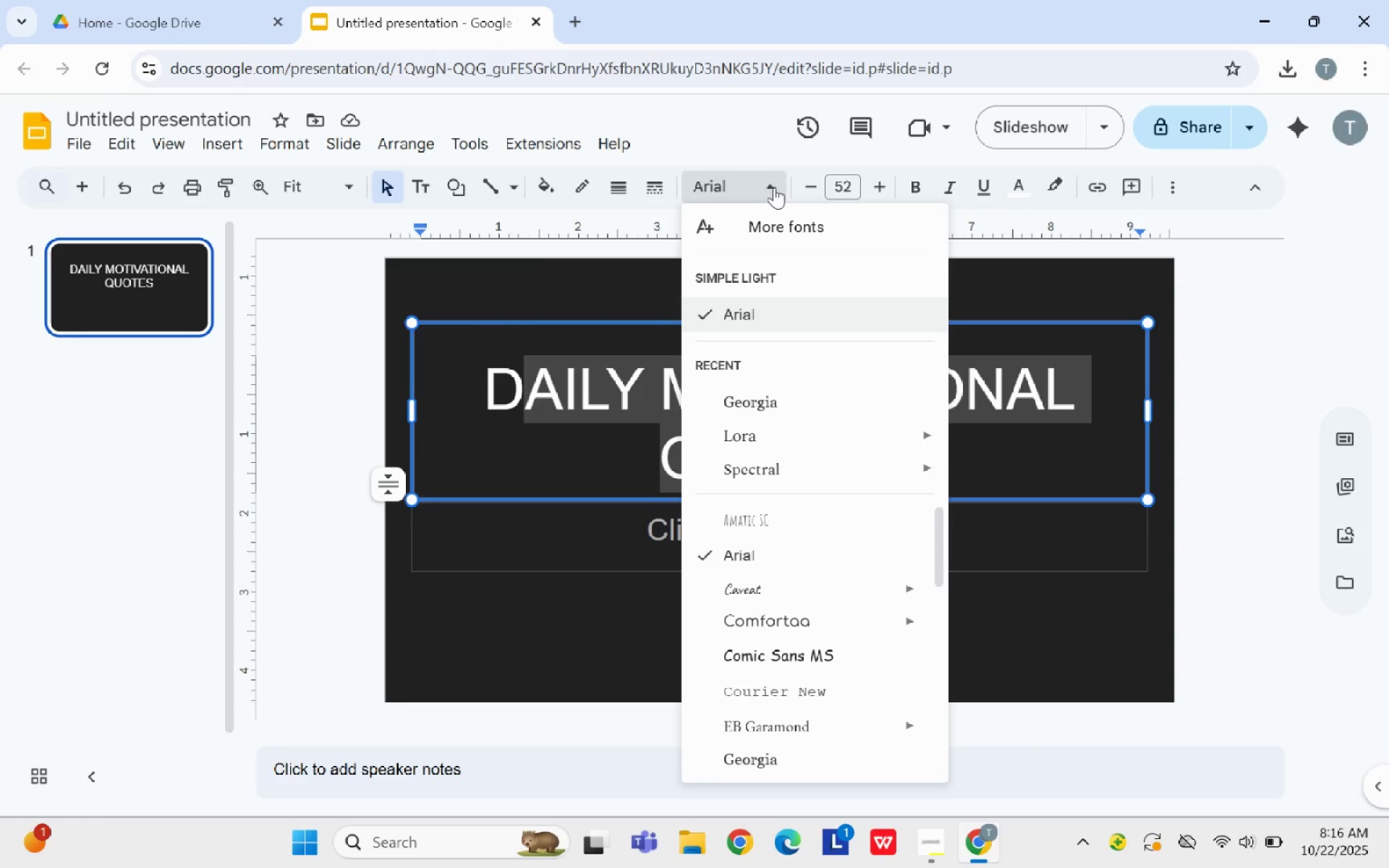 
scroll: coordinate [826, 654], scroll_direction: down, amount: 10.0
 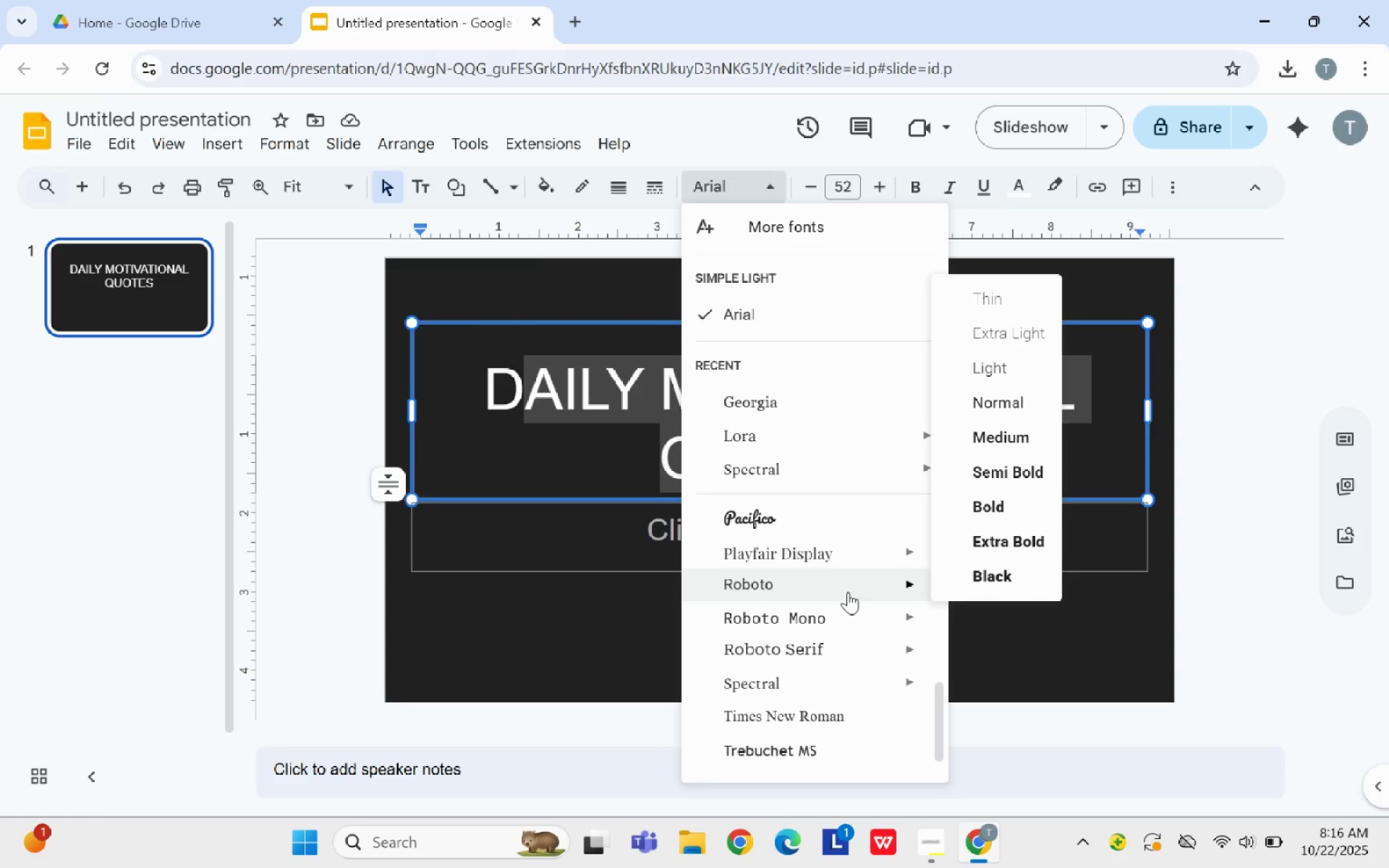 
left_click([848, 592])
 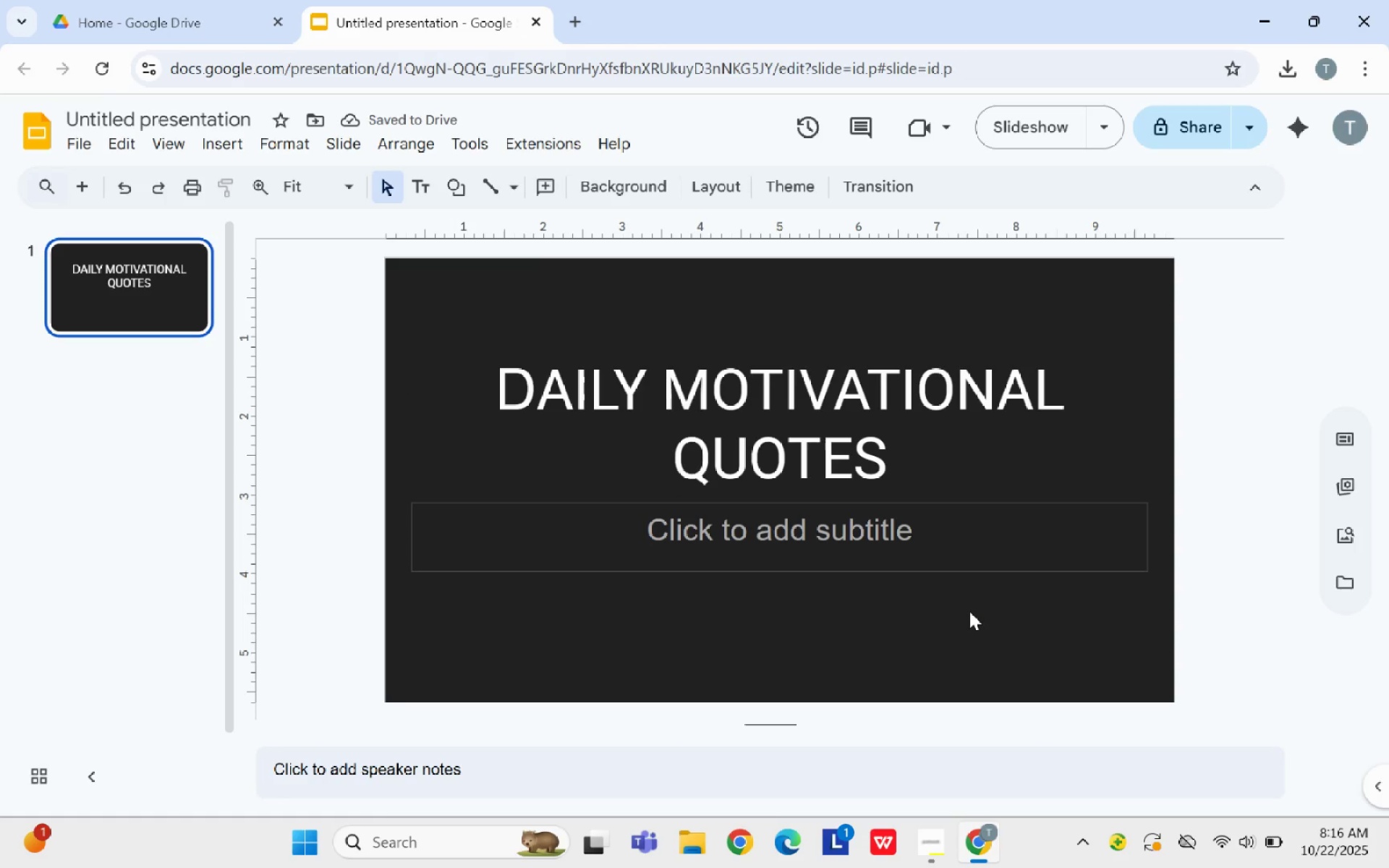 
wait(6.15)
 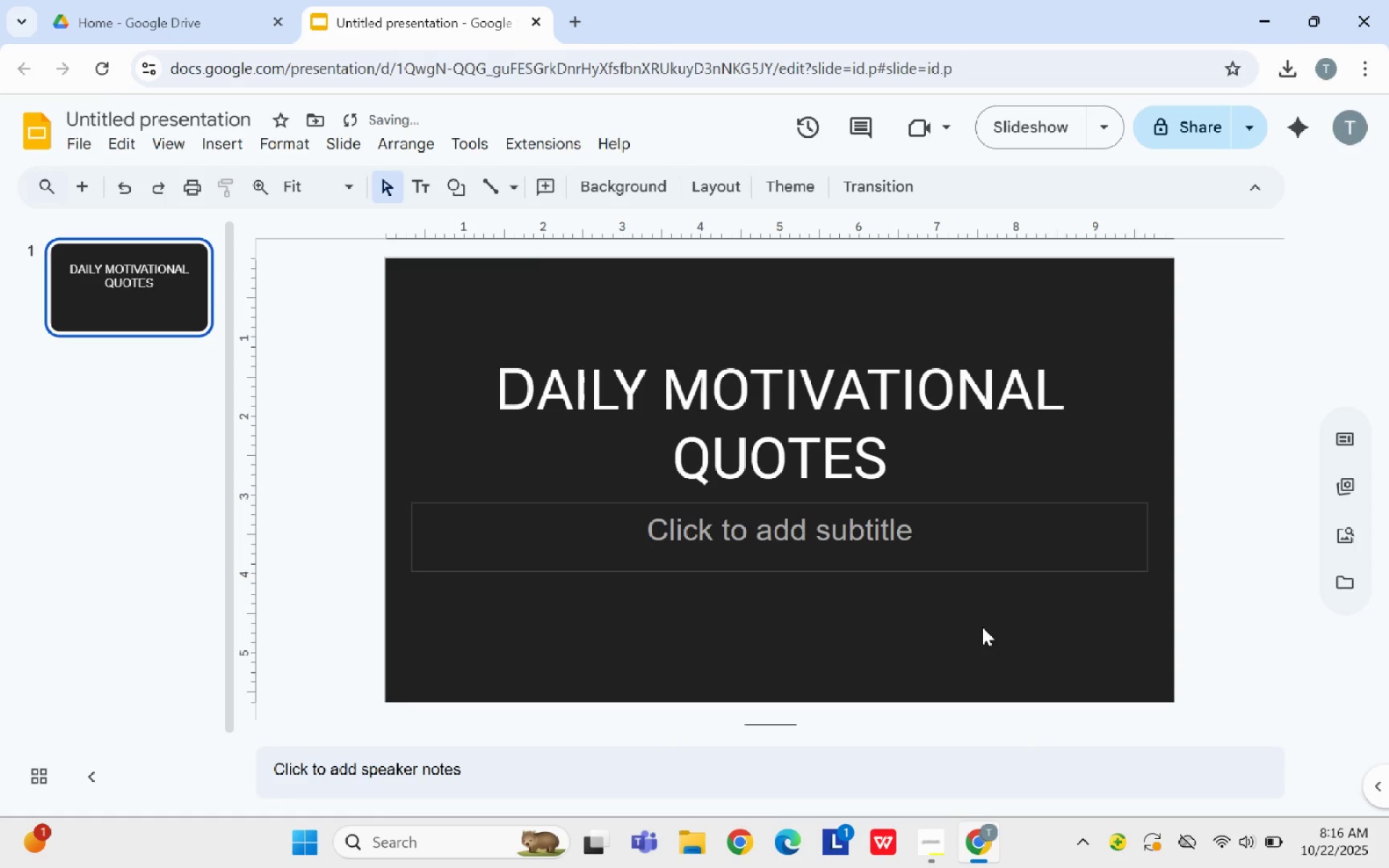 
left_click([820, 417])
 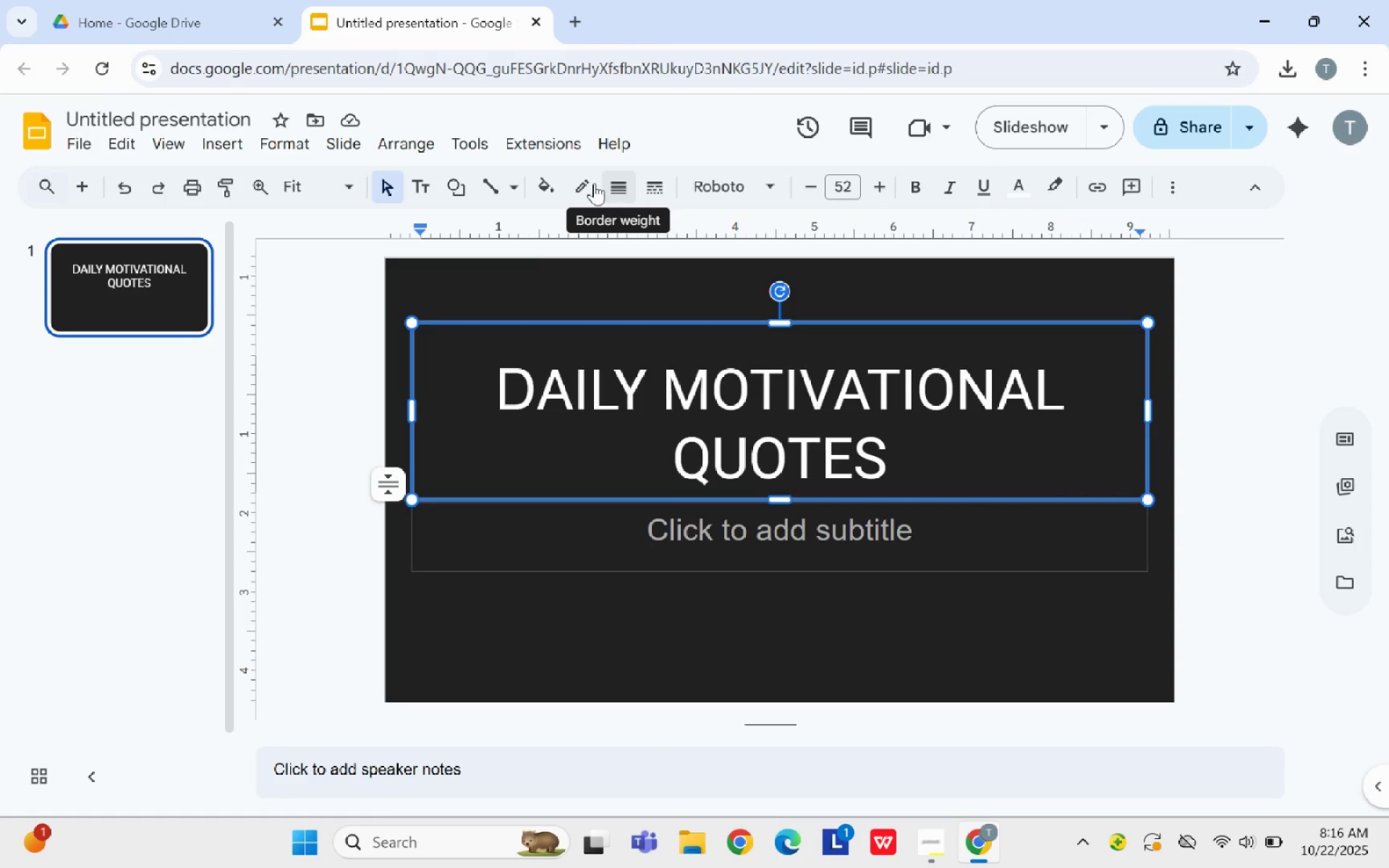 
wait(5.09)
 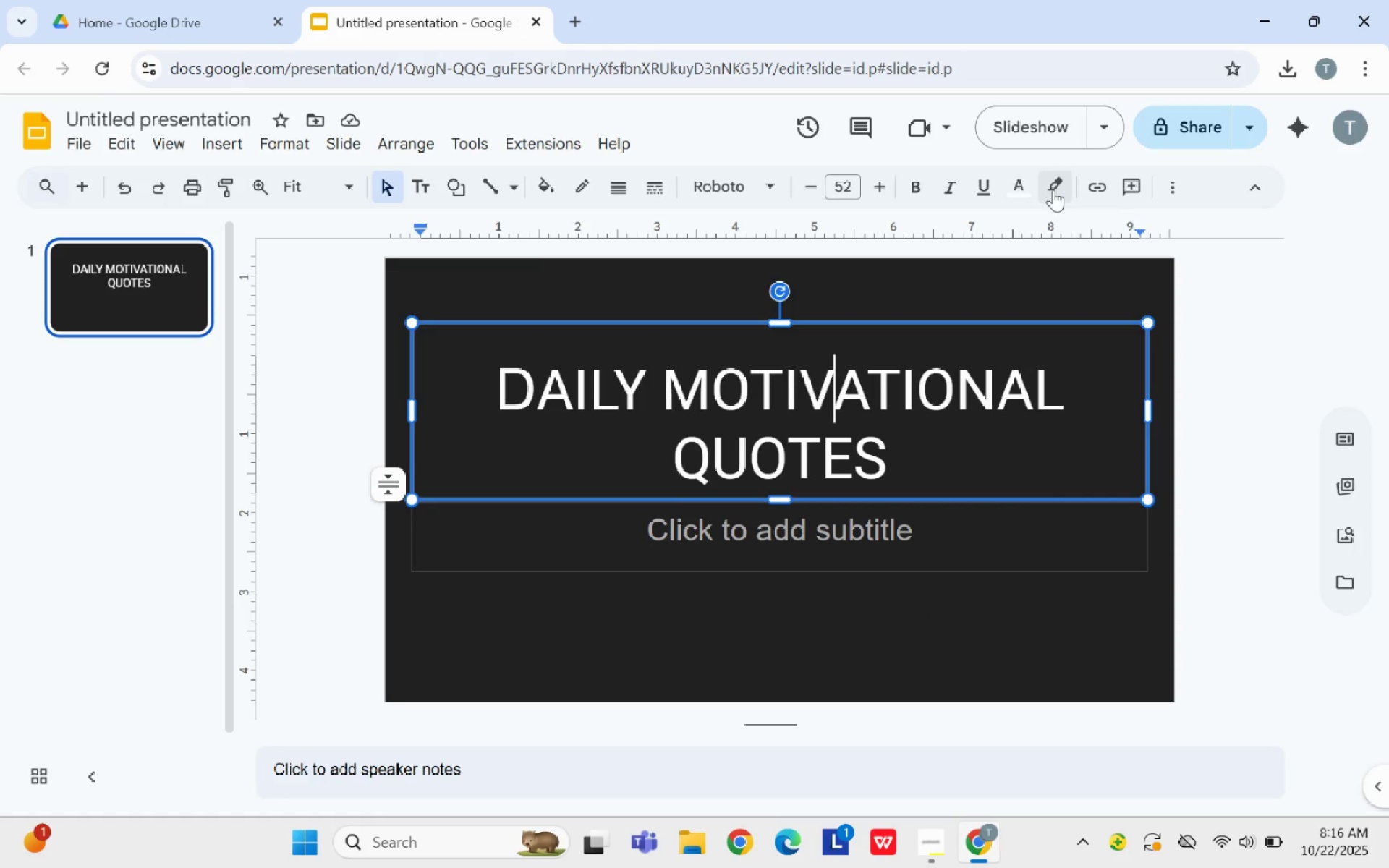 
left_click([396, 135])
 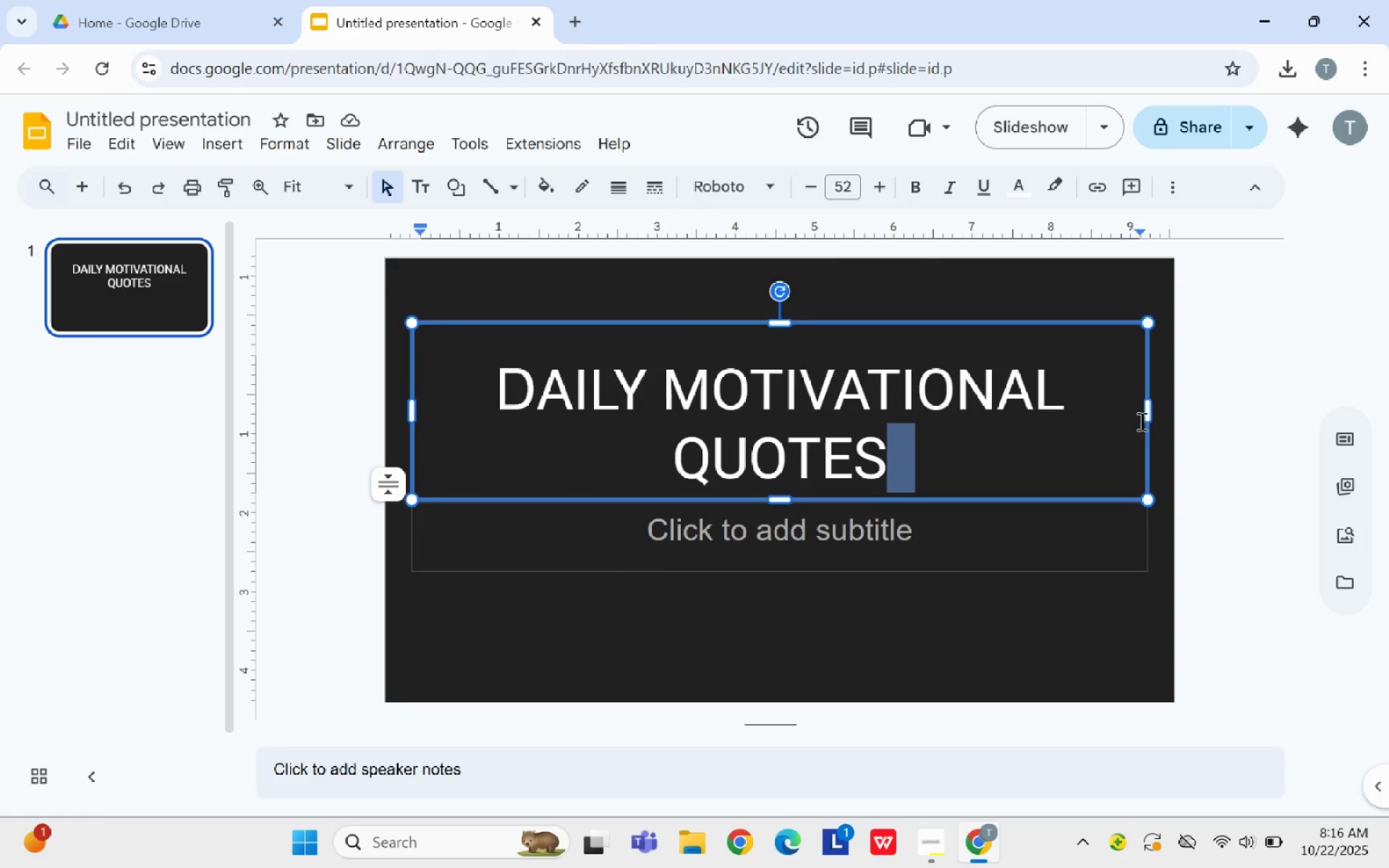 
left_click_drag(start_coordinate=[493, 384], to_coordinate=[938, 475])
 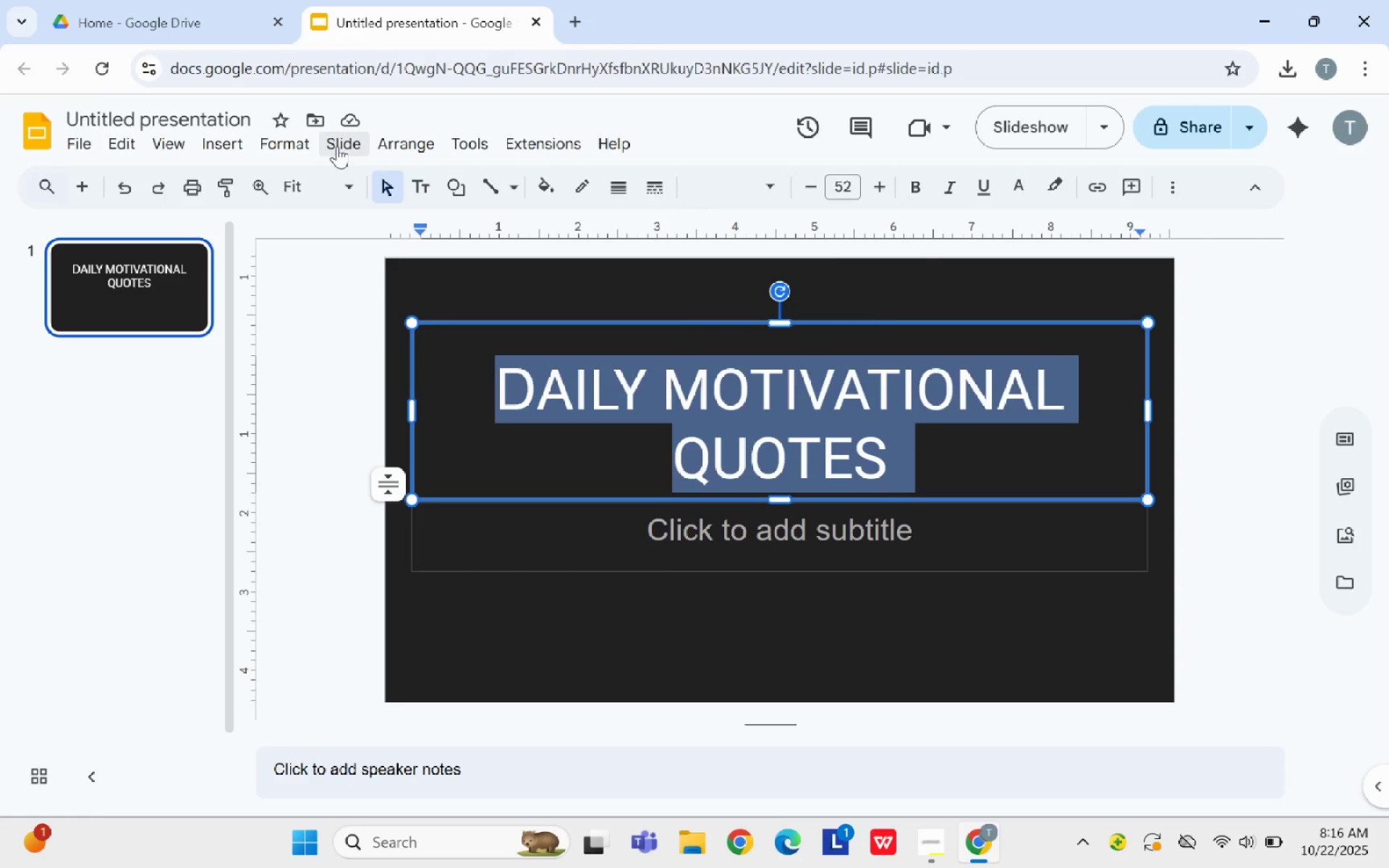 
left_click([402, 137])
 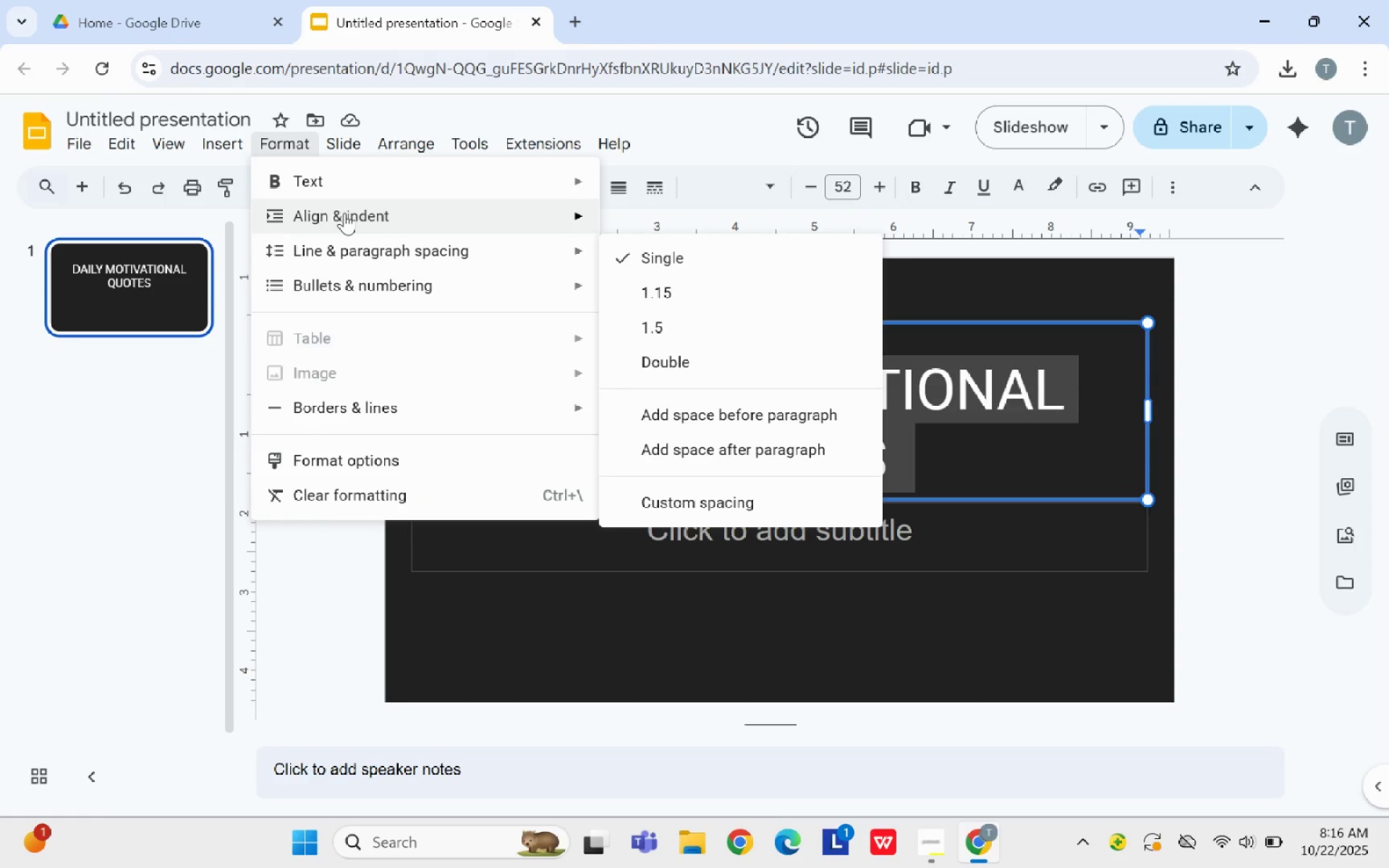 
wait(5.98)
 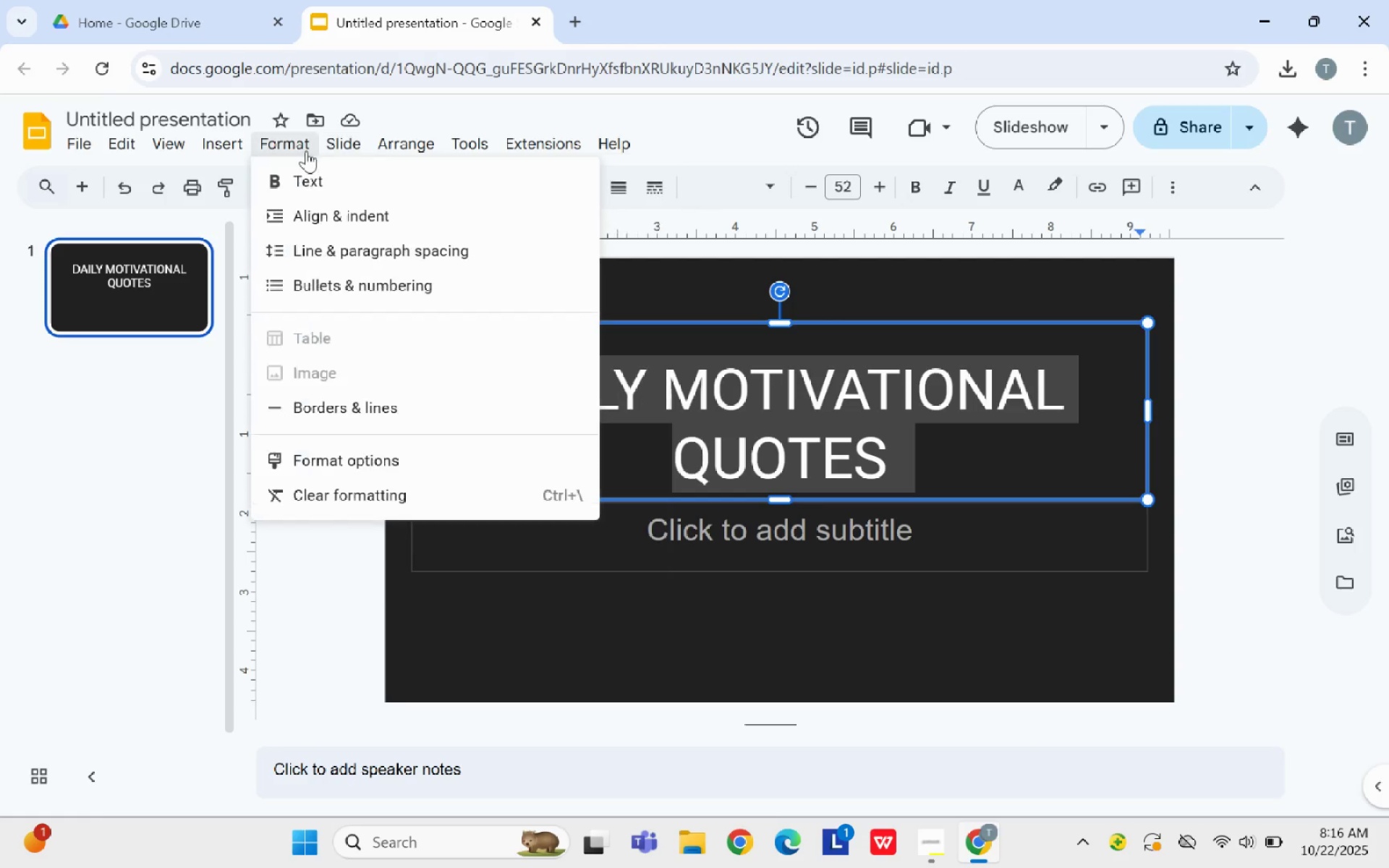 
left_click([676, 264])
 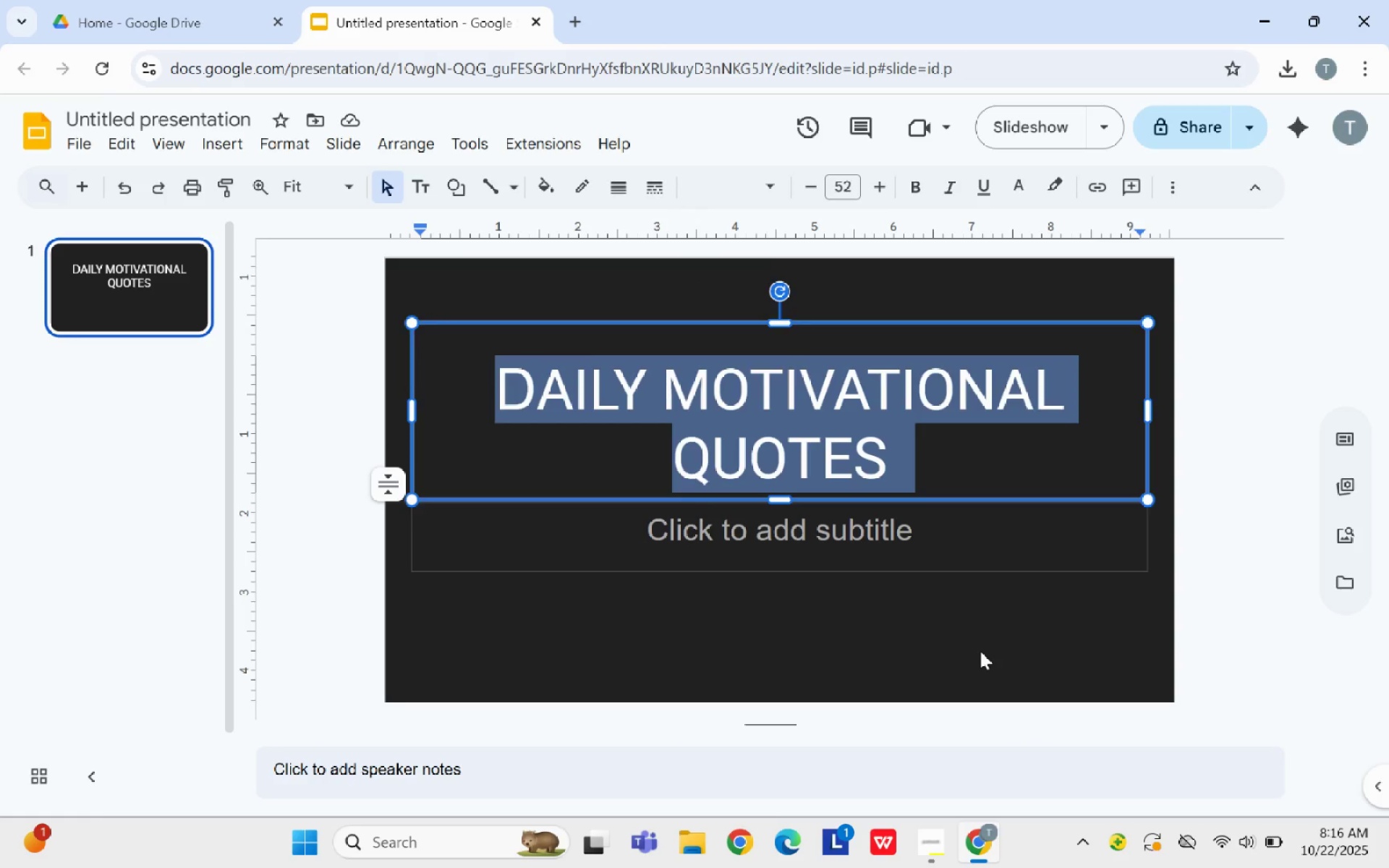 
left_click([980, 651])
 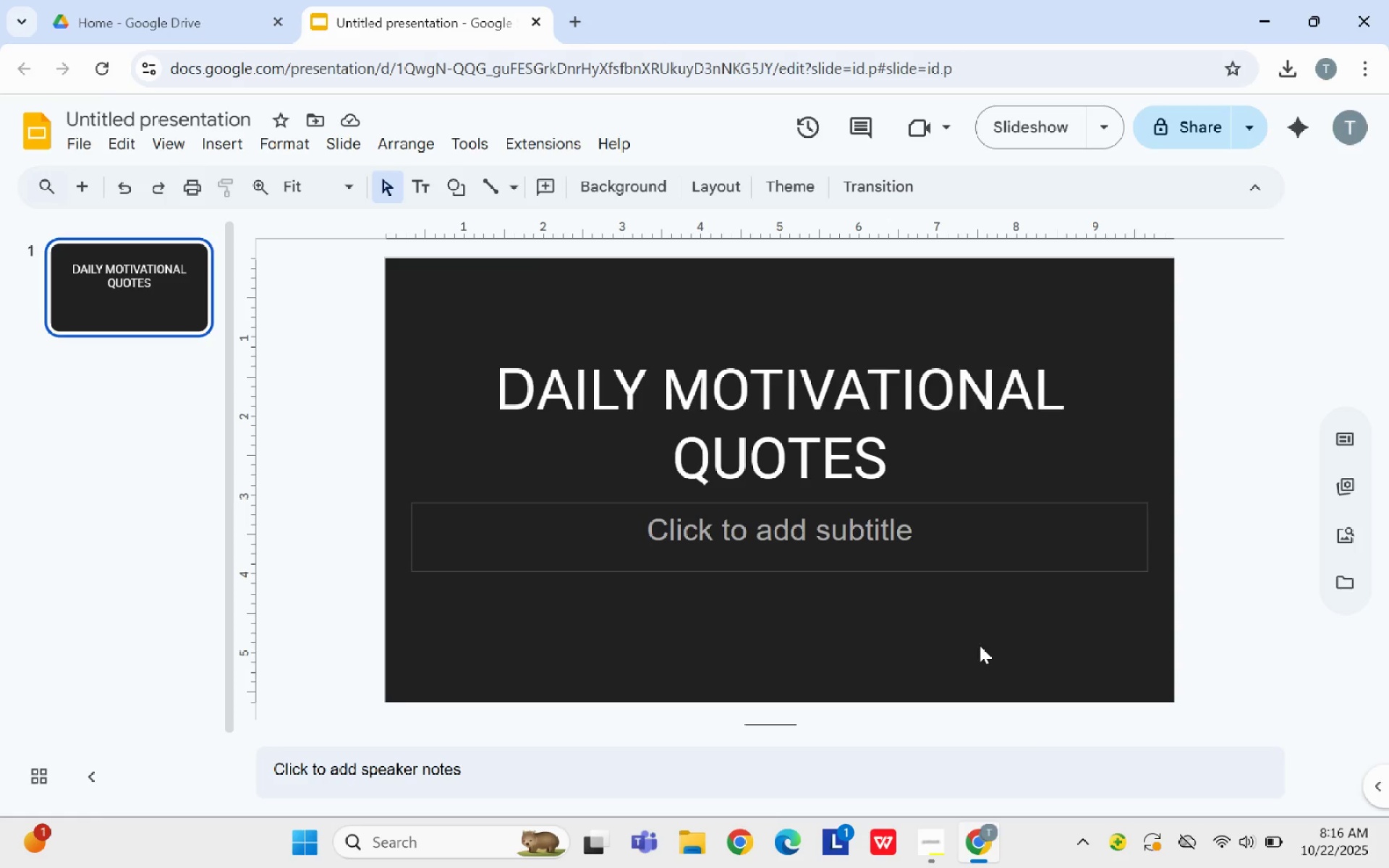 
wait(23.22)
 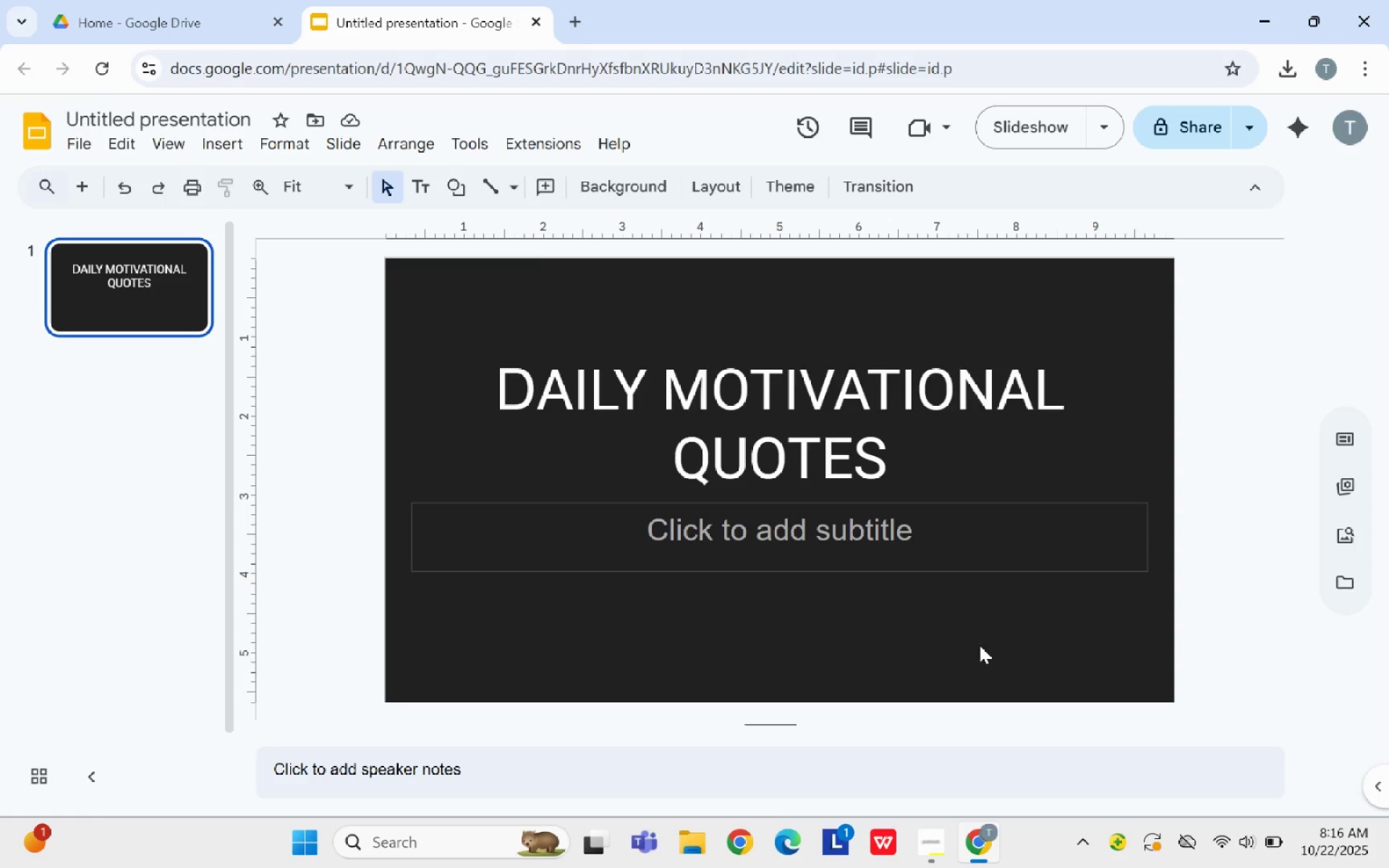 
hold_key(key=E, duration=3.19)
 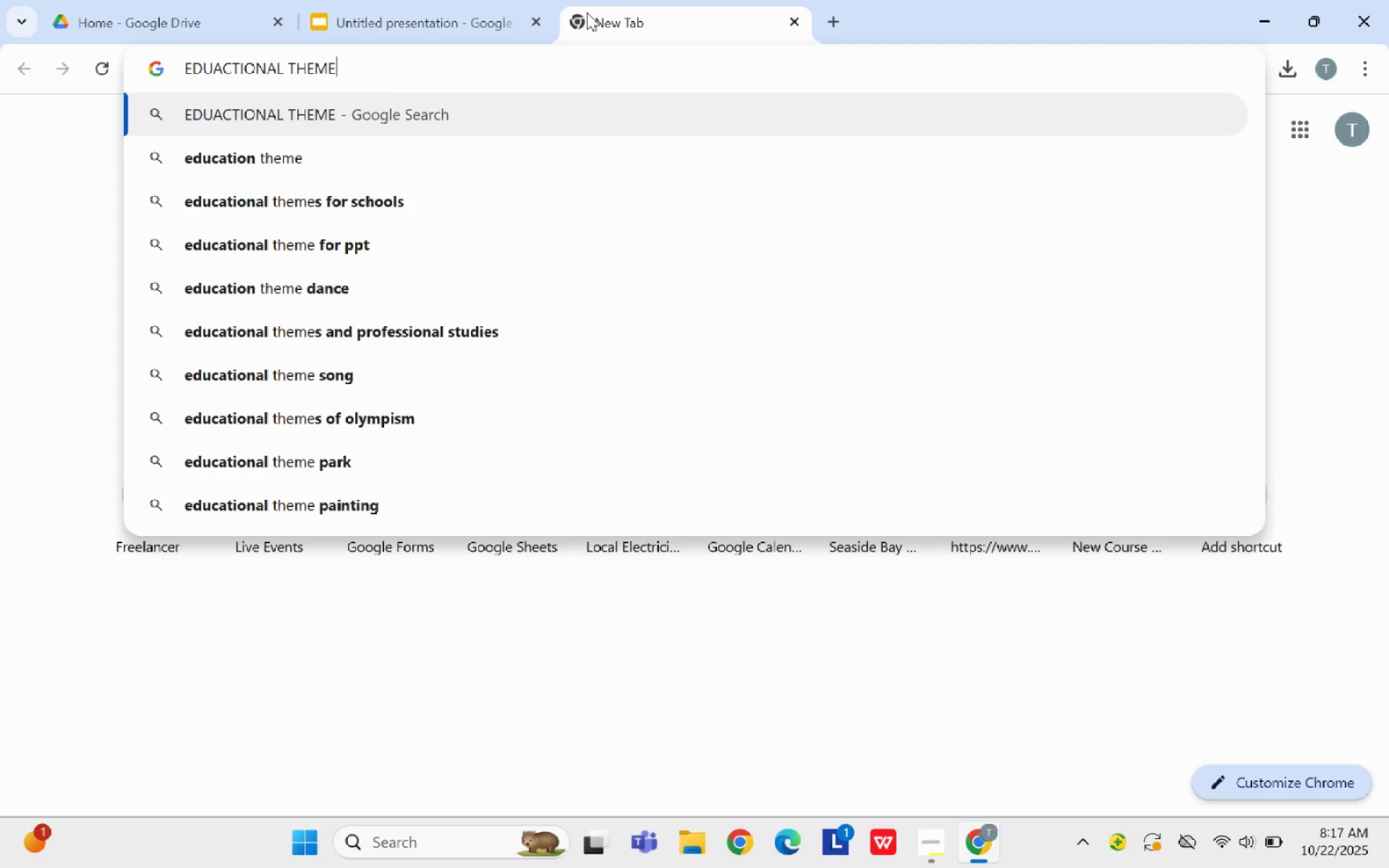 
type(DUACTIONAL THMED)
 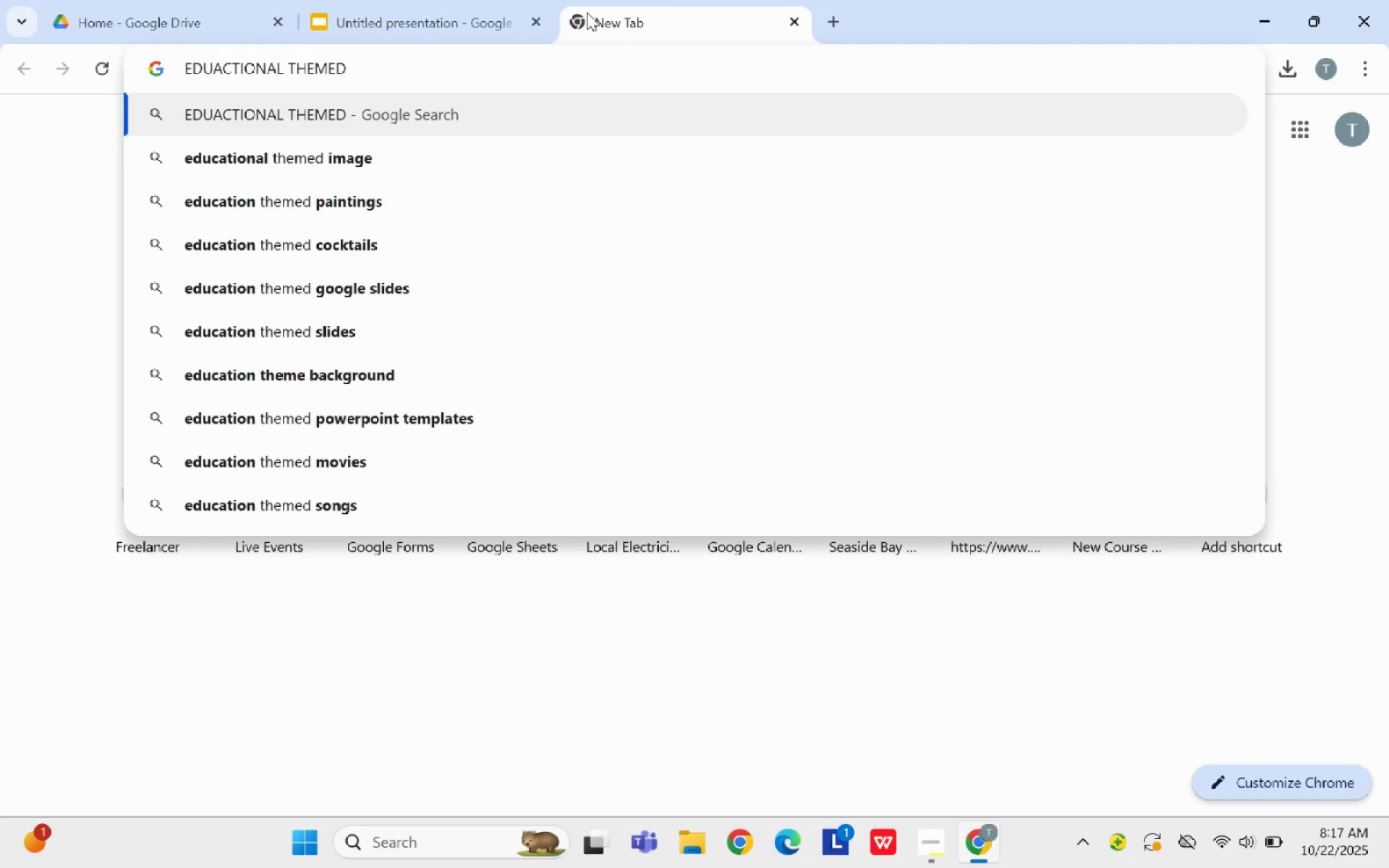 
key(Enter)
 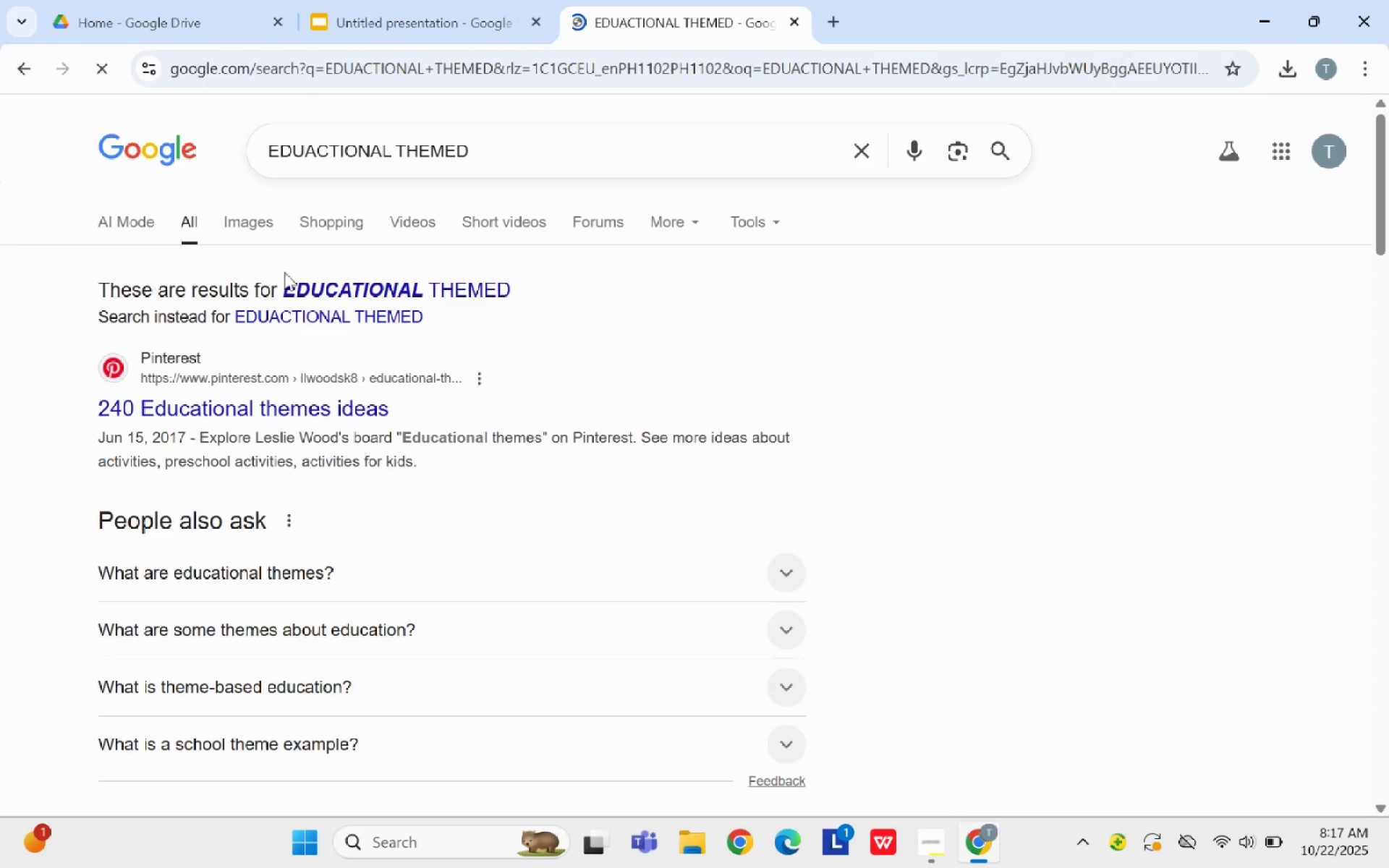 
left_click([249, 224])
 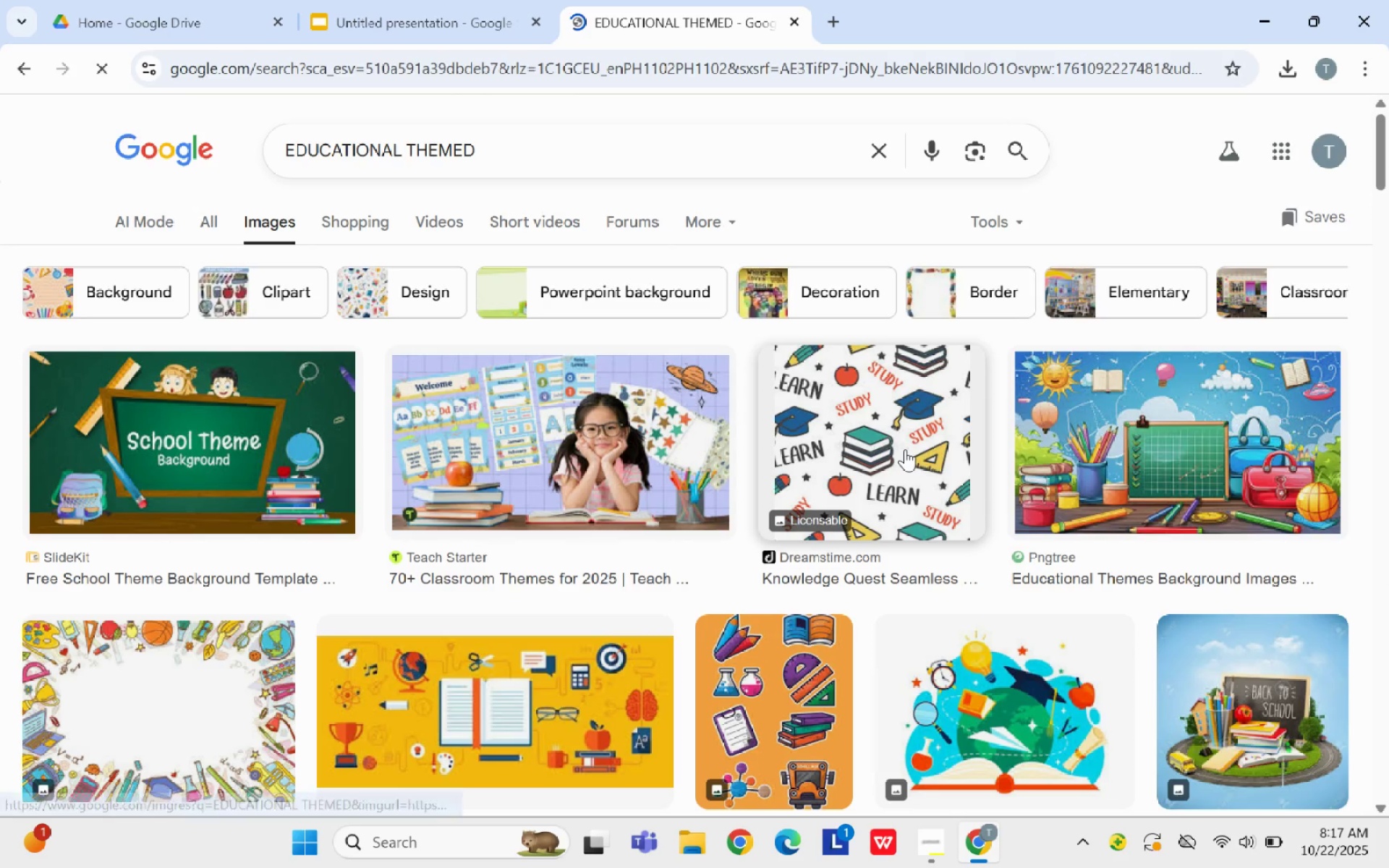 
wait(8.58)
 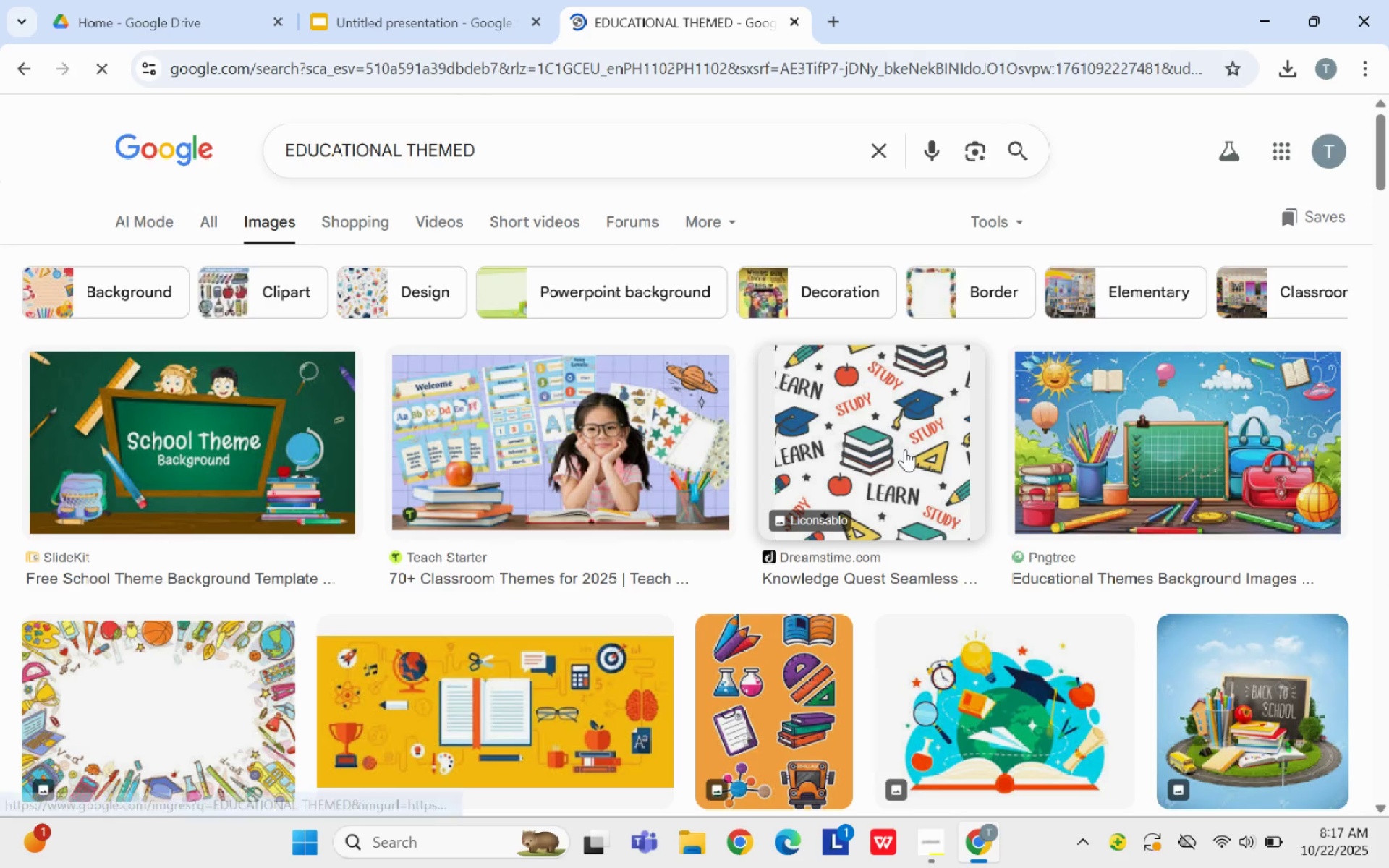 
left_click([906, 449])
 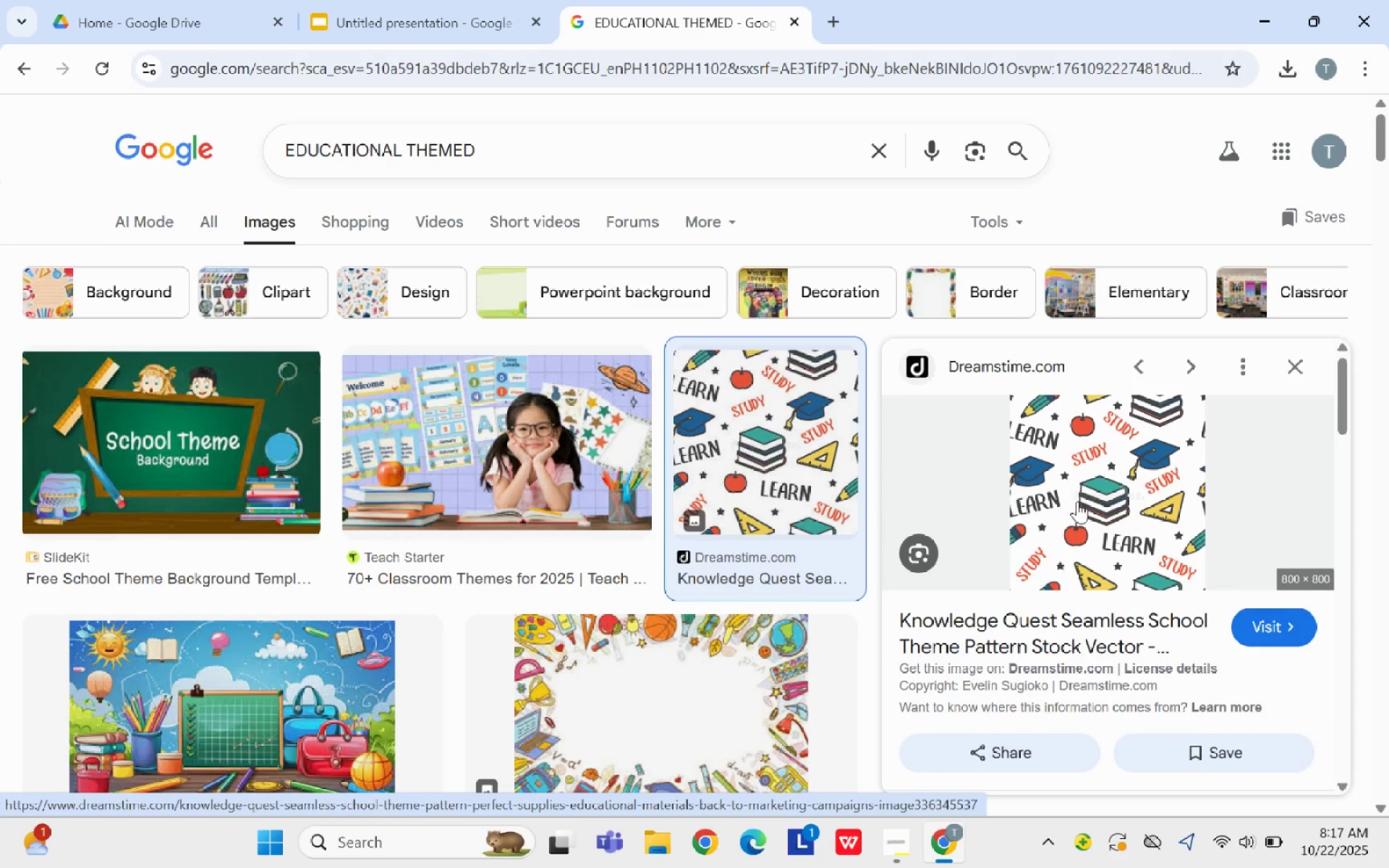 
right_click([1078, 500])
 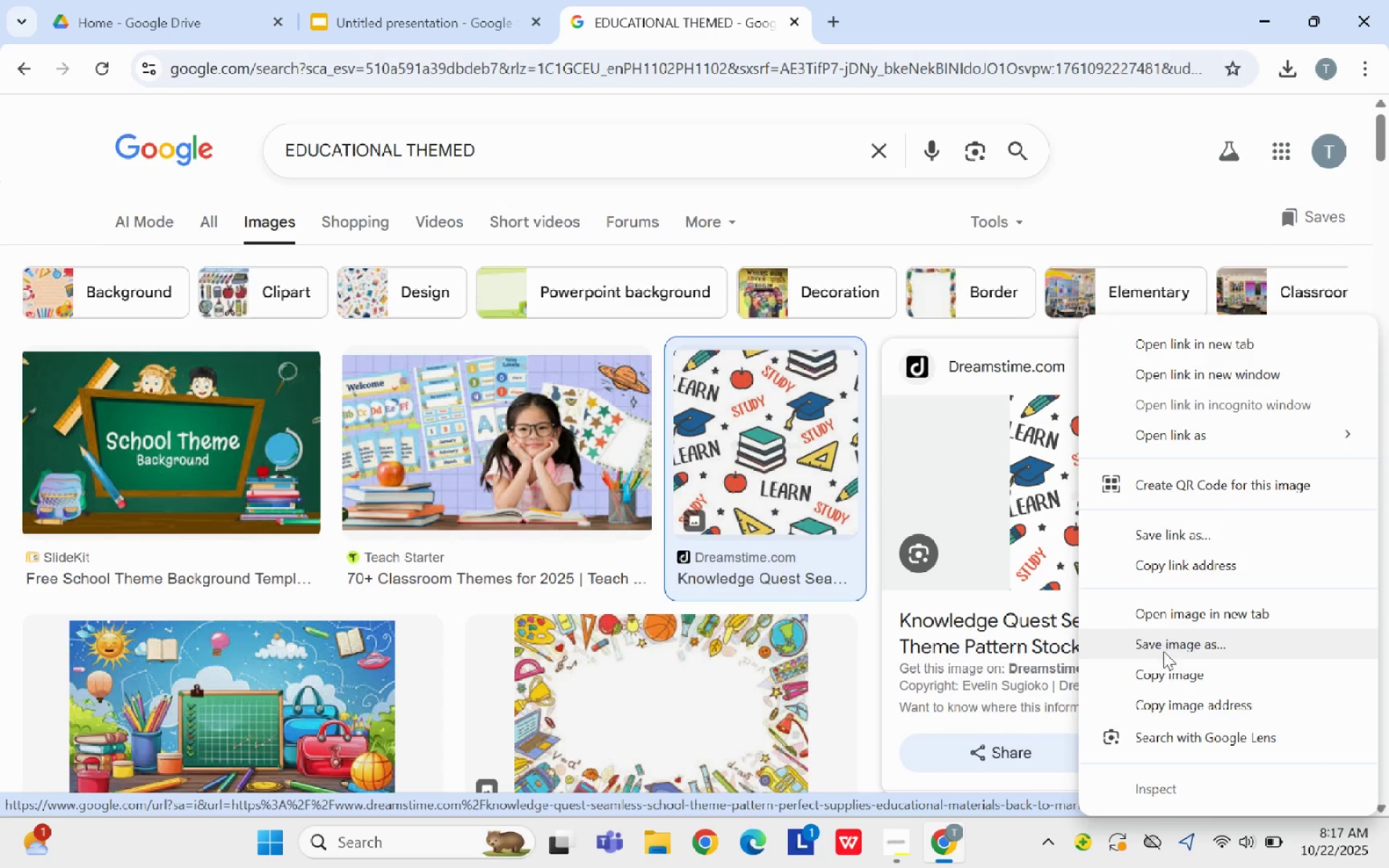 
left_click([1164, 652])
 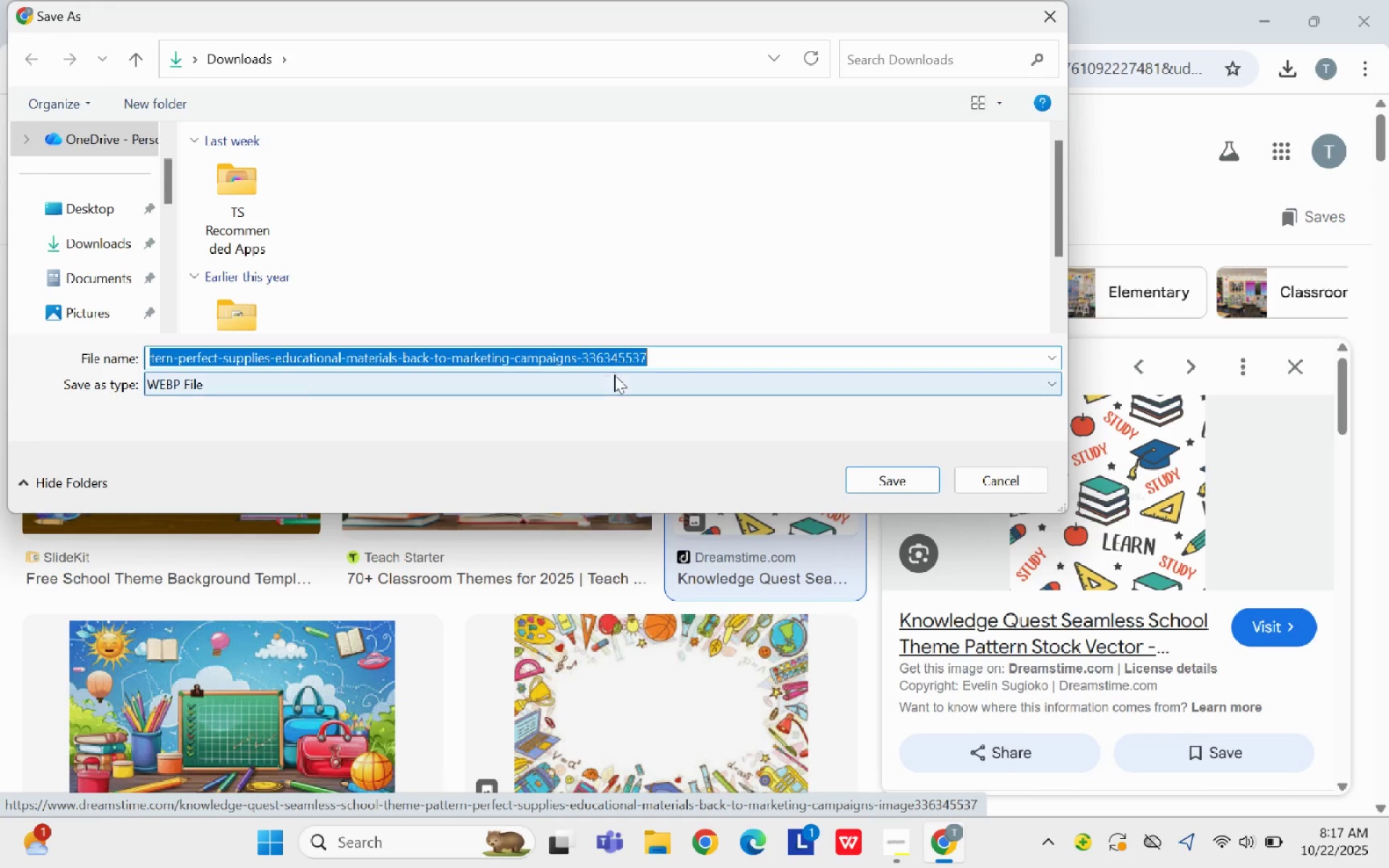 
left_click([613, 383])
 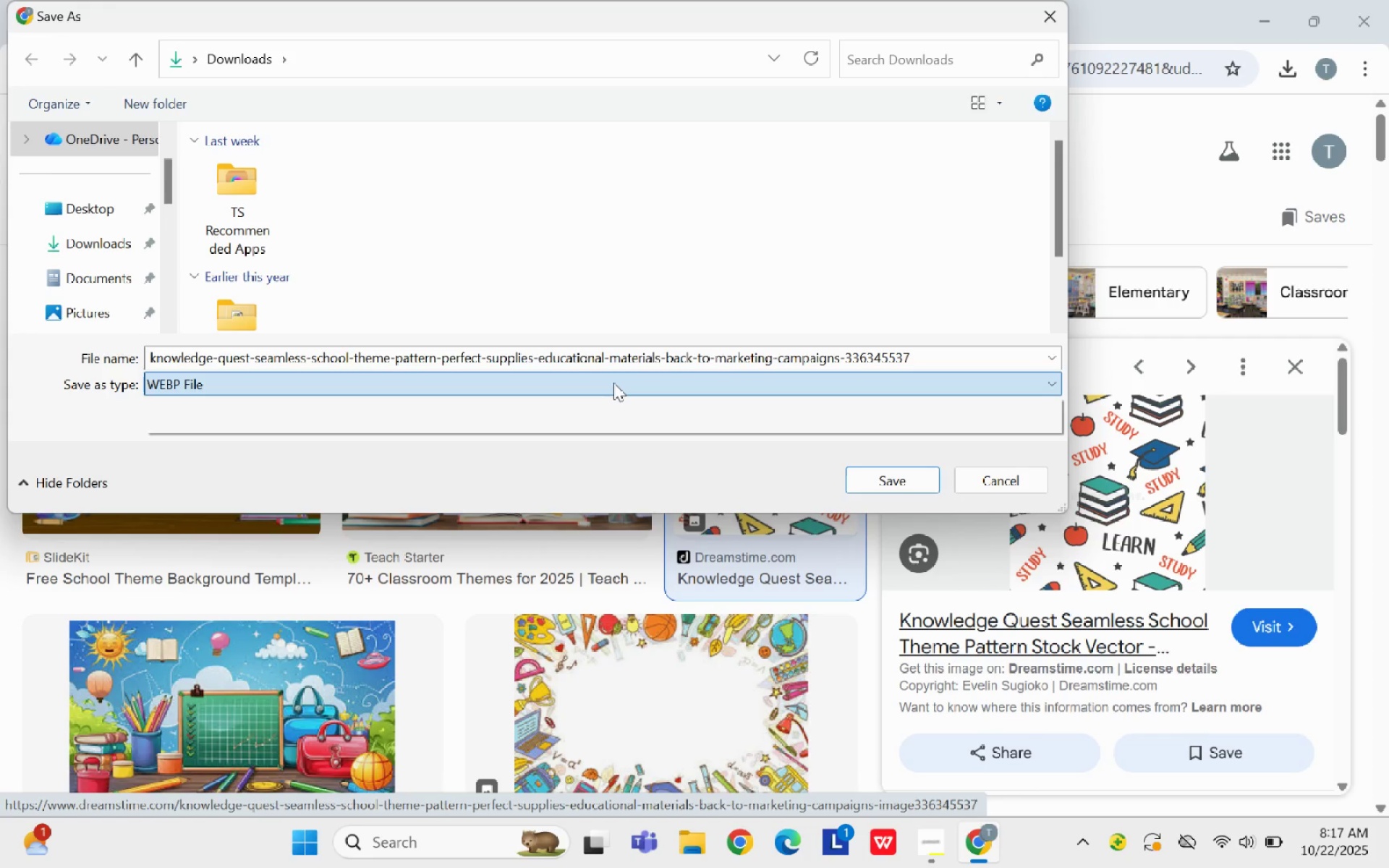 
left_click([613, 383])
 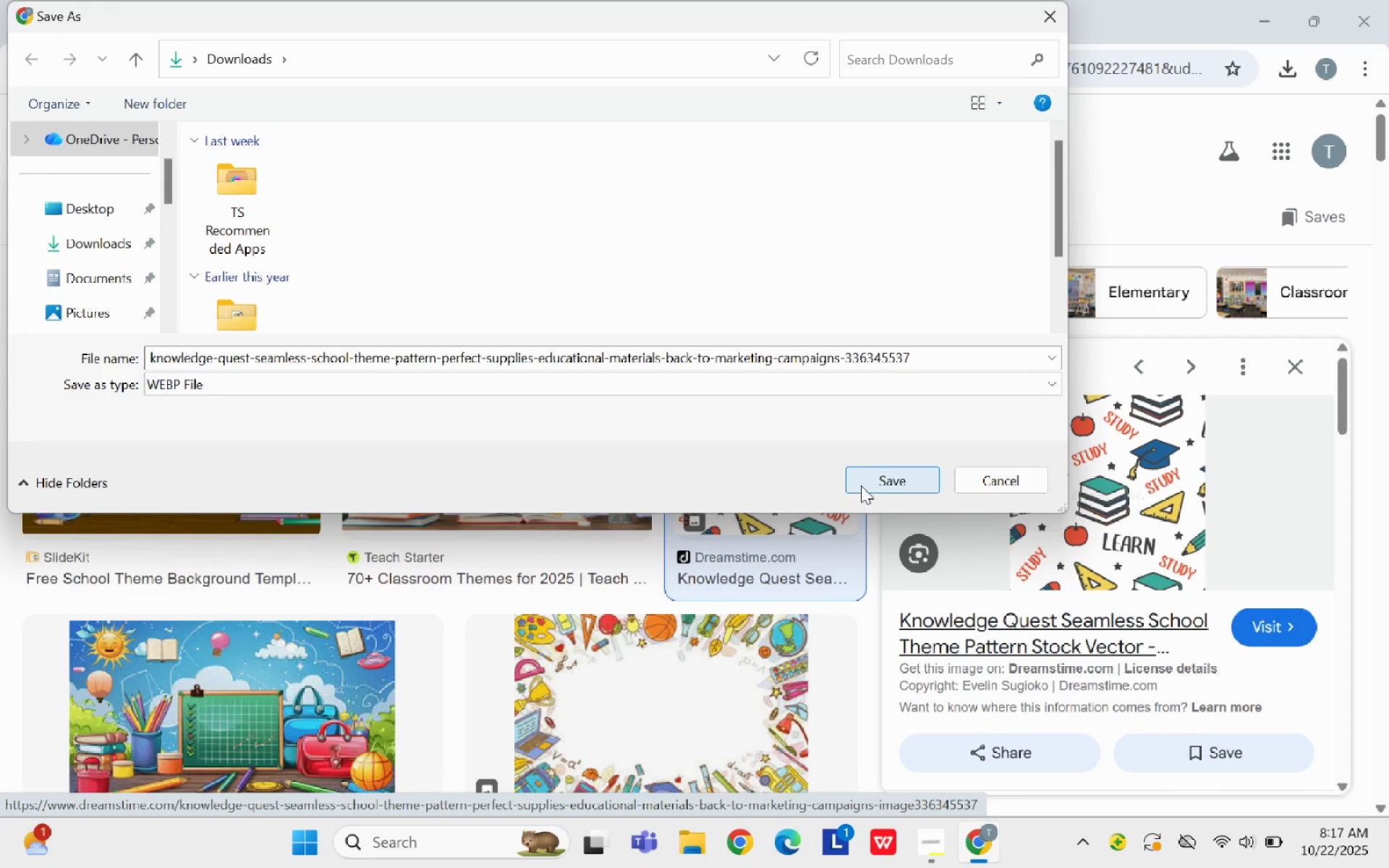 
left_click([863, 485])
 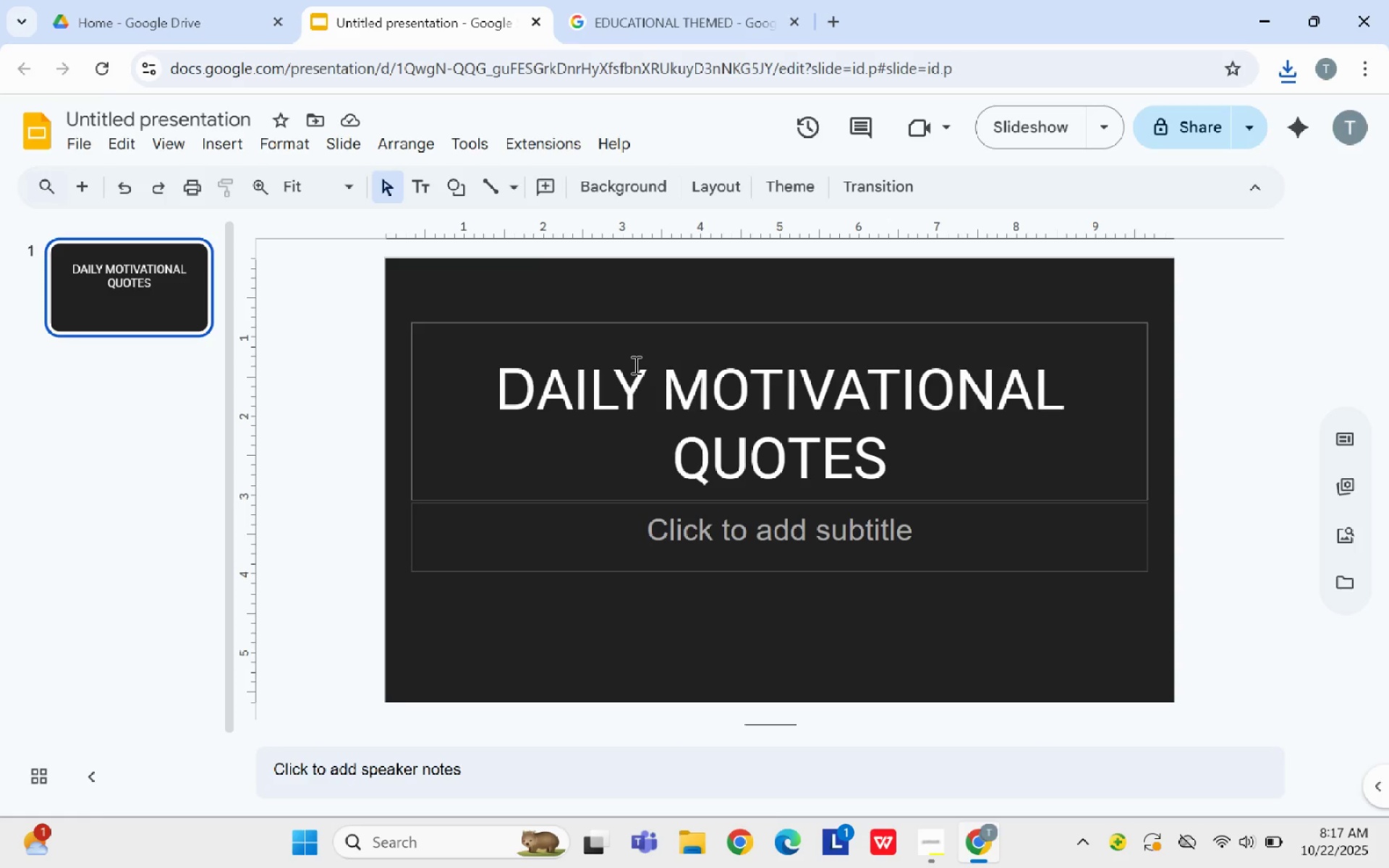 
wait(8.84)
 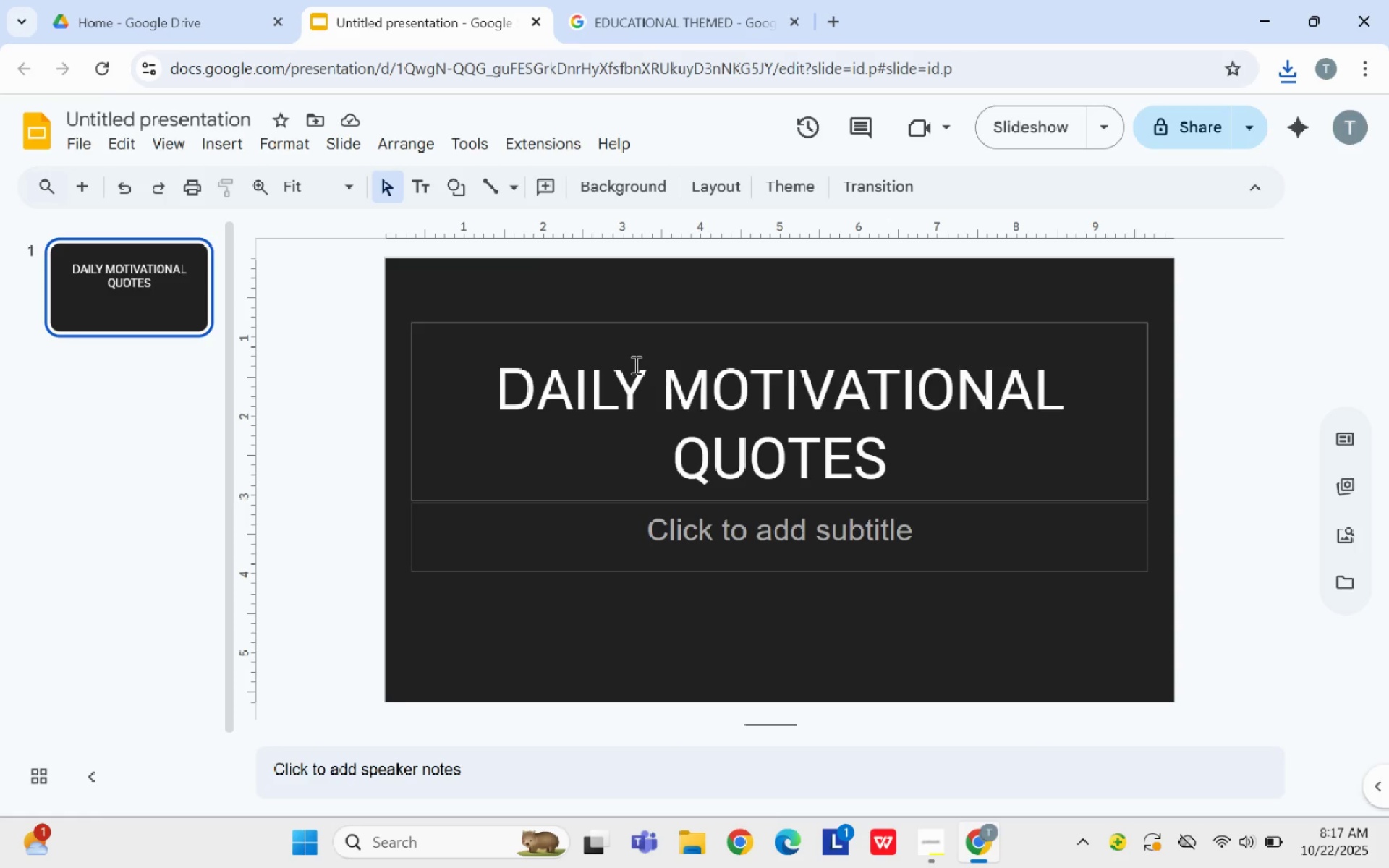 
left_click([757, 448])
 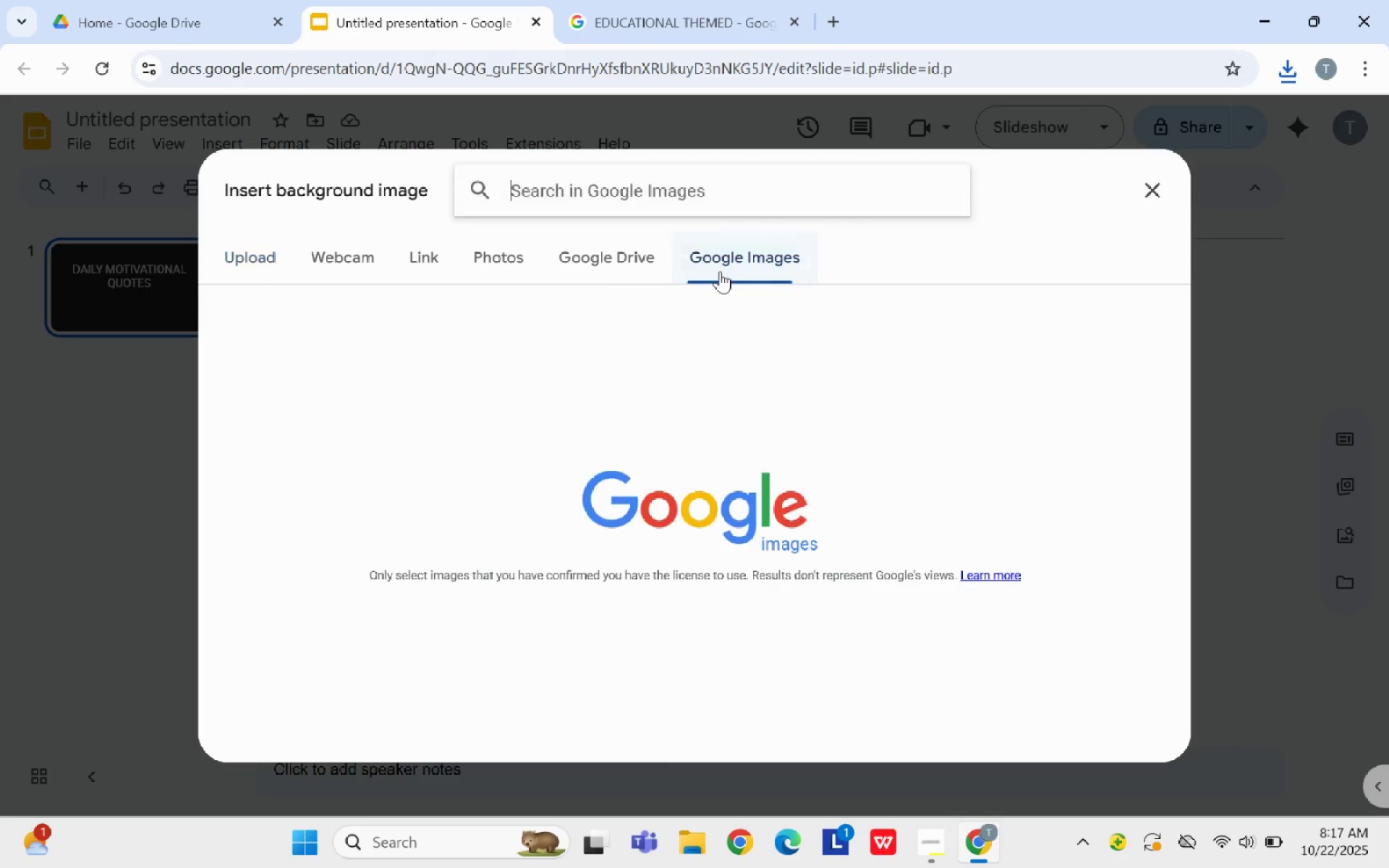 
wait(10.44)
 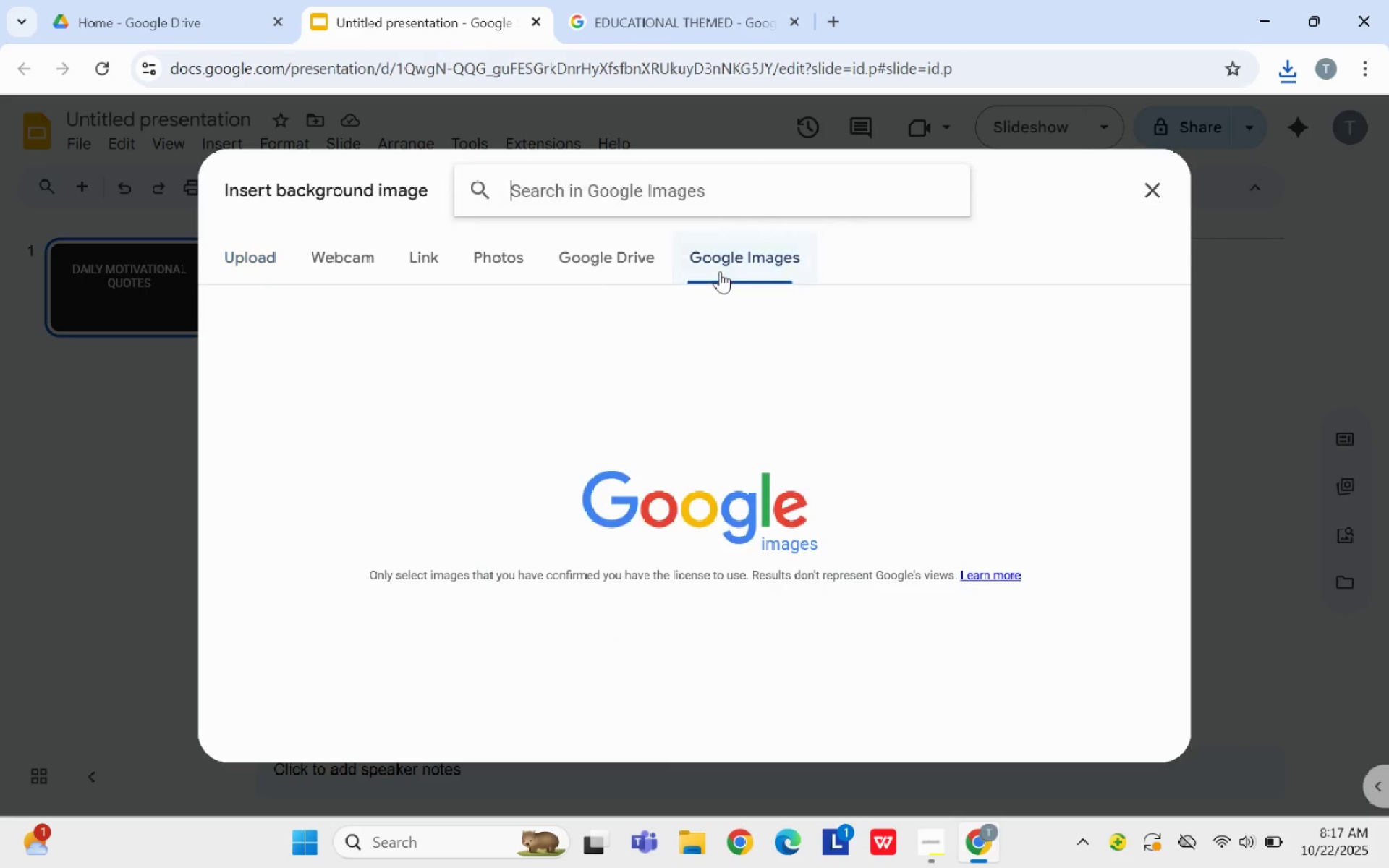 
type(EDUCATIONAL THEMED)
 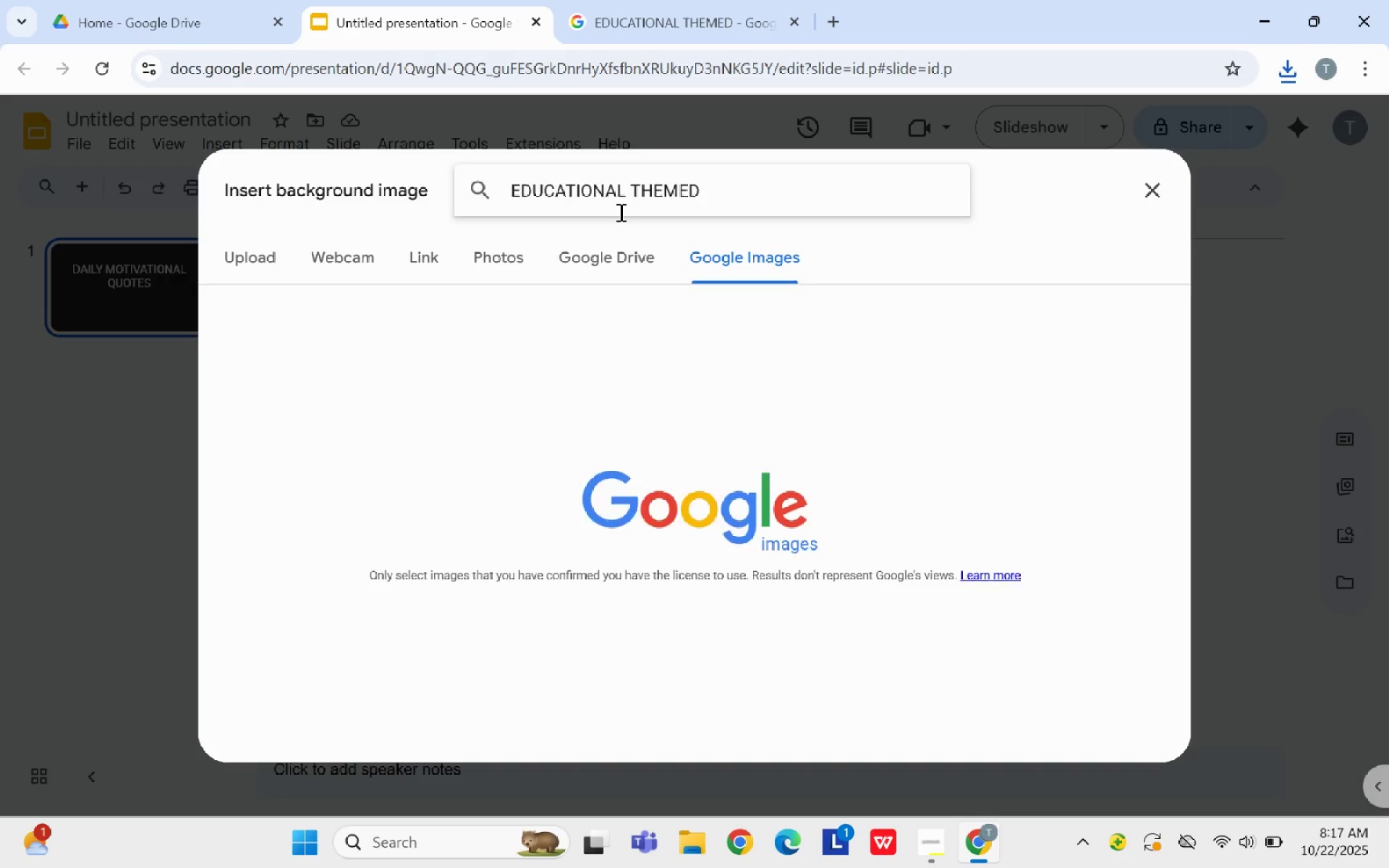 
key(Enter)
 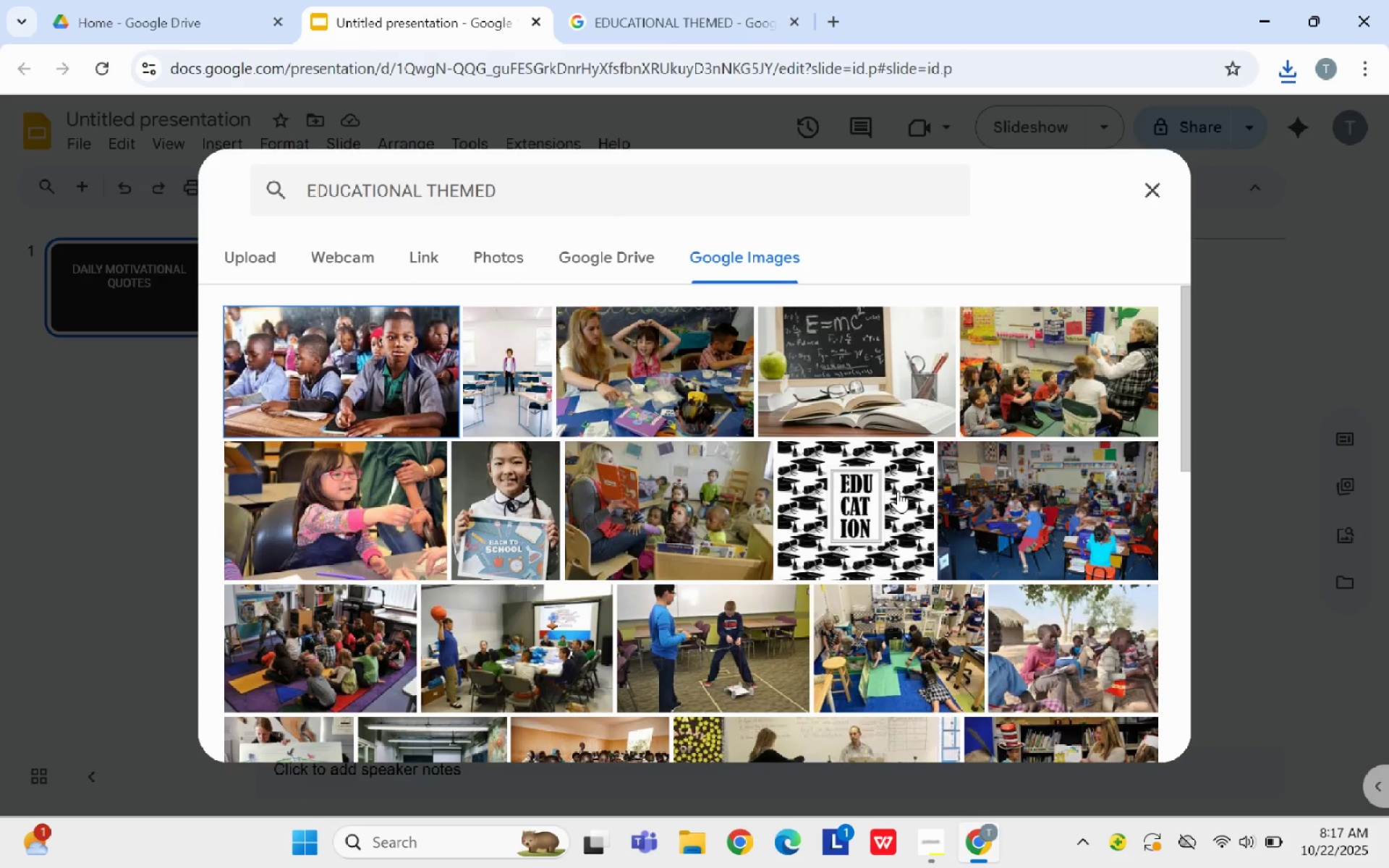 
scroll: coordinate [851, 451], scroll_direction: down, amount: 10.0
 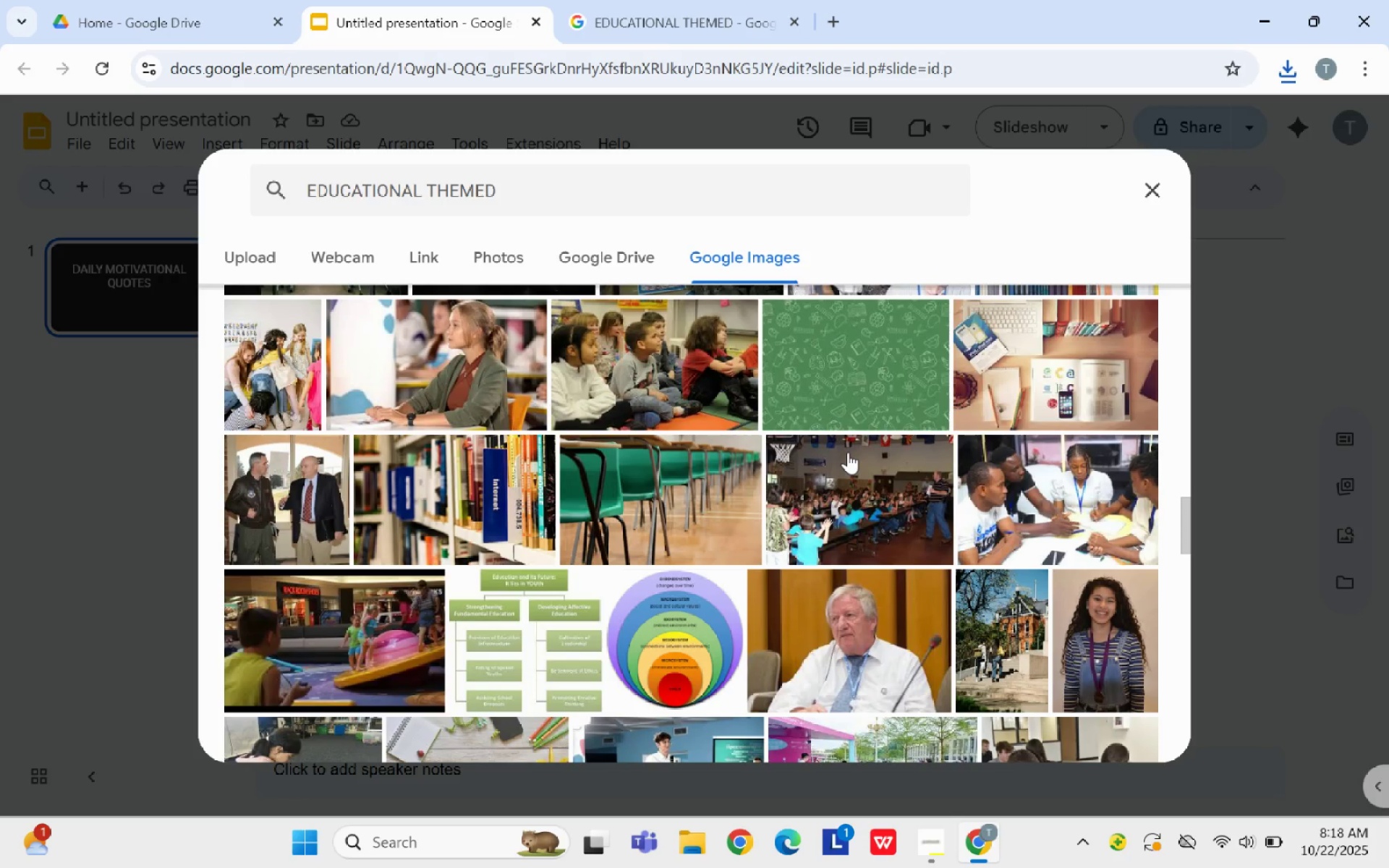 
left_click([839, 383])
 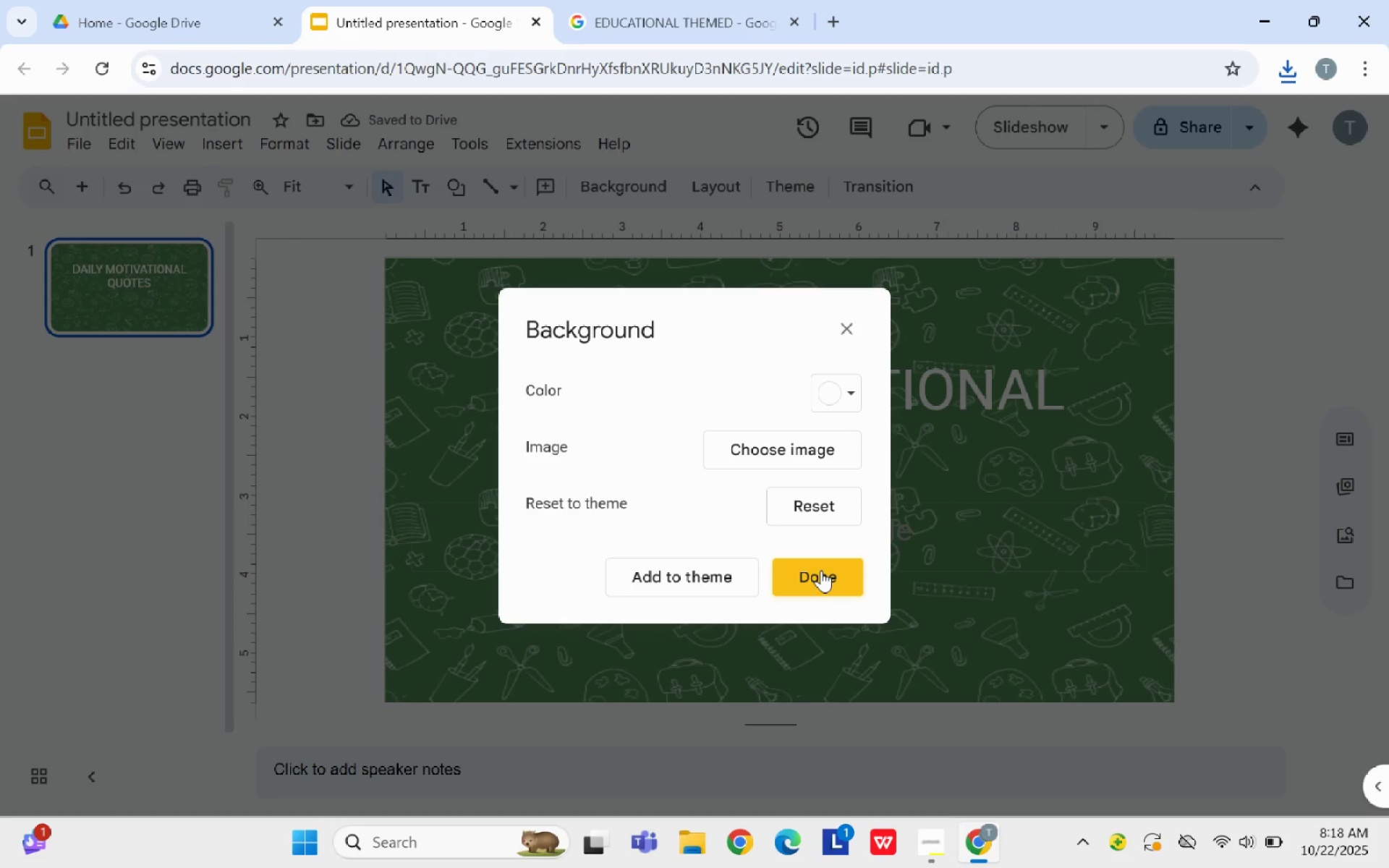 
wait(7.83)
 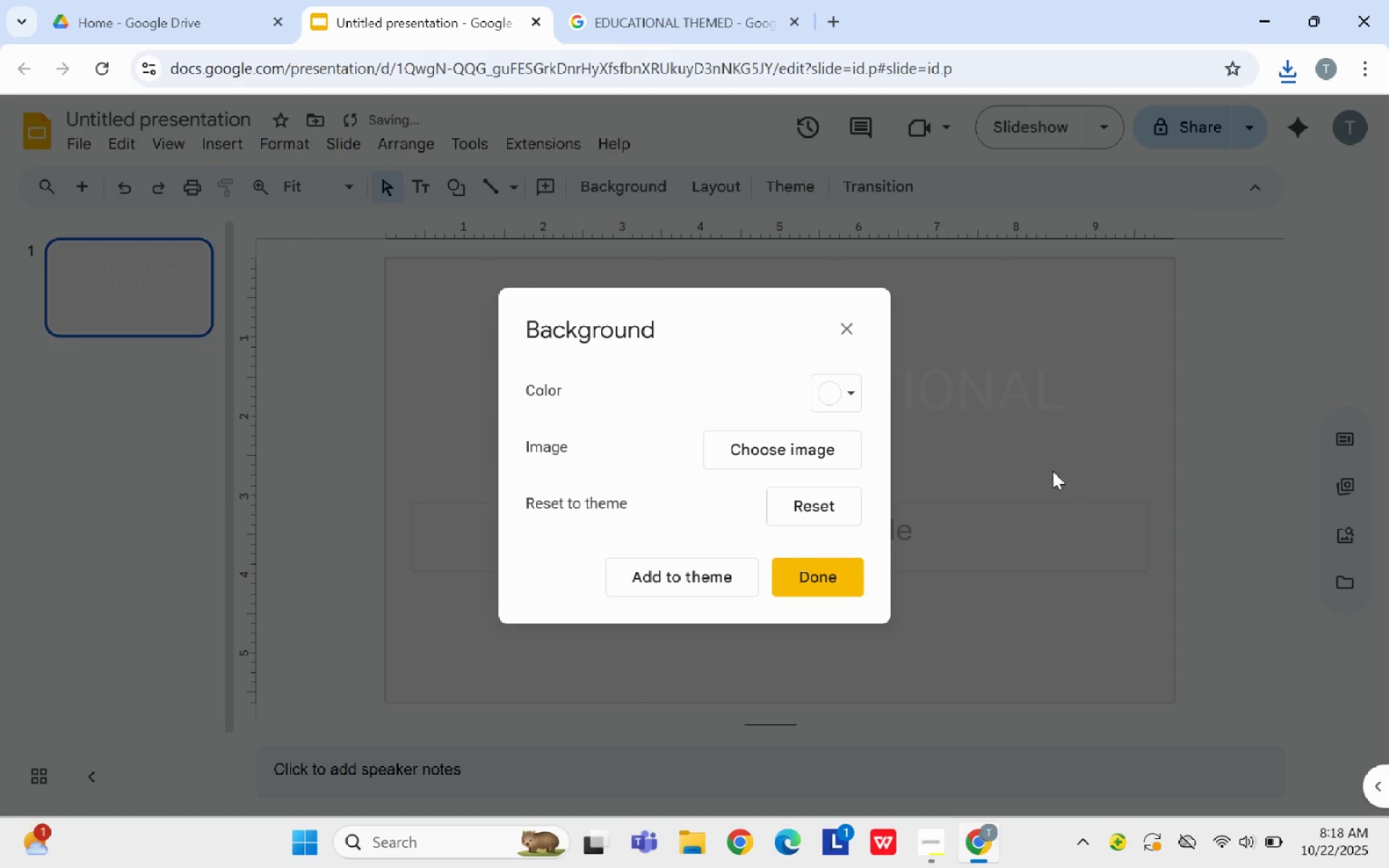 
left_click([791, 417])
 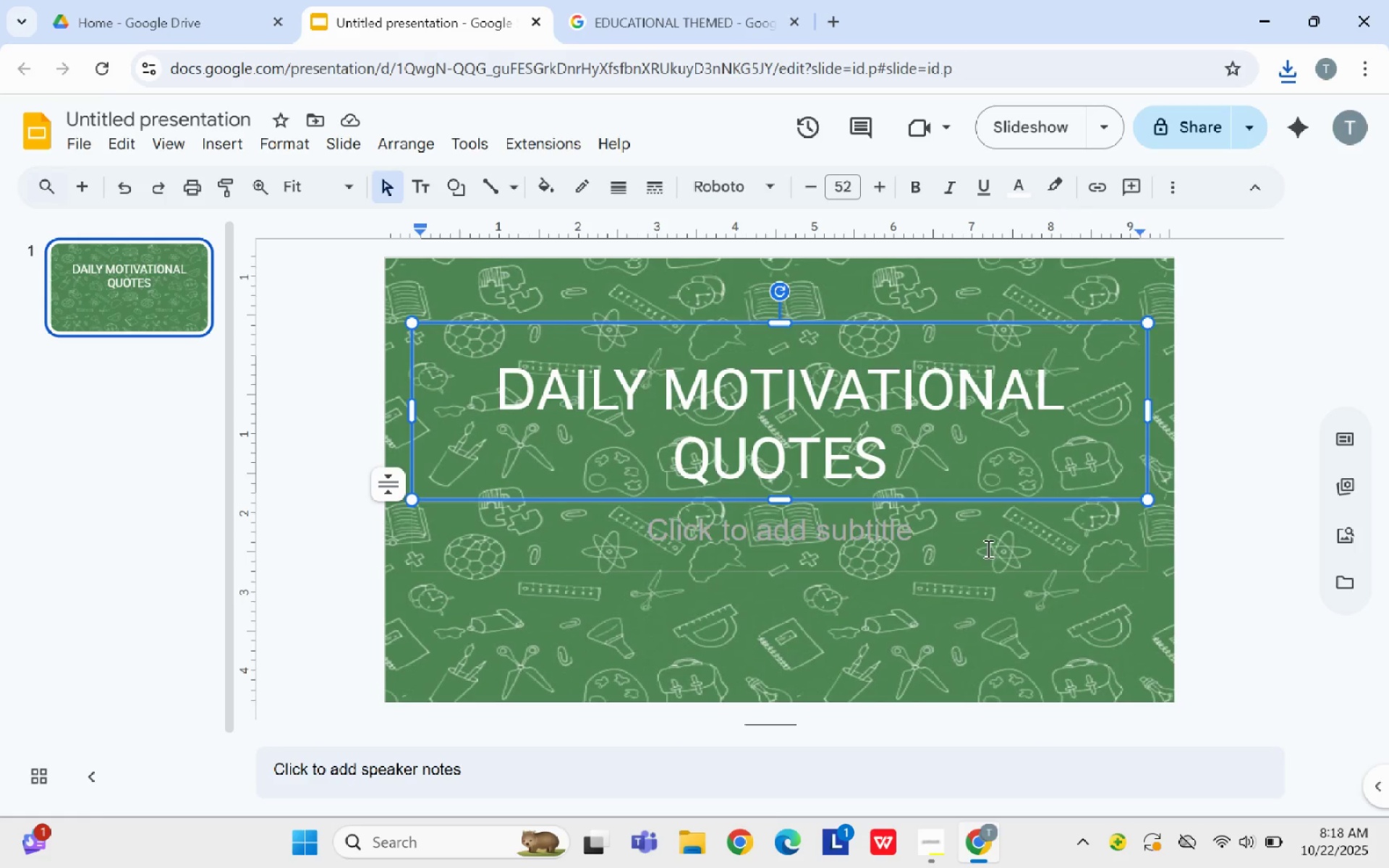 
left_click([997, 549])
 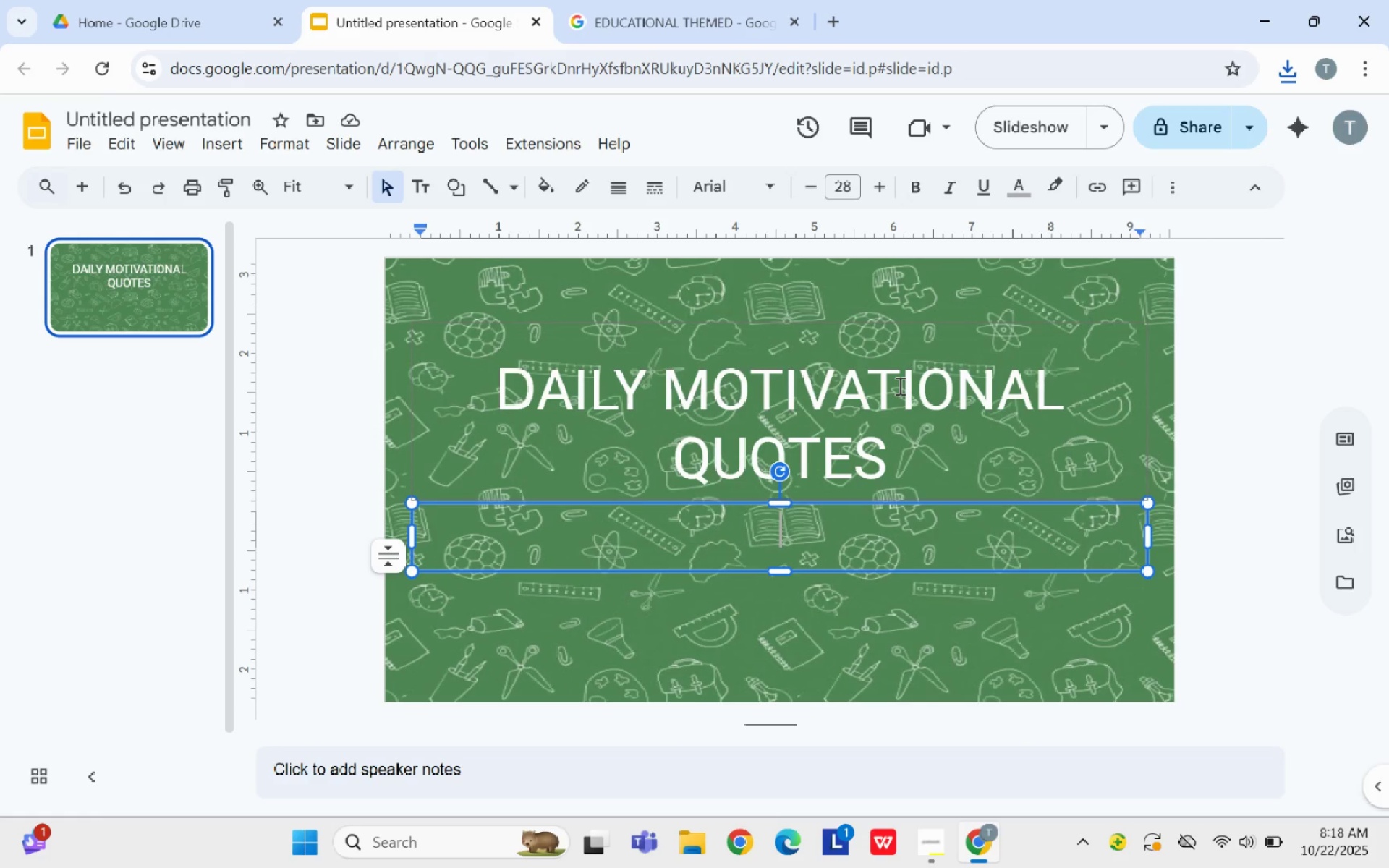 
wait(15.1)
 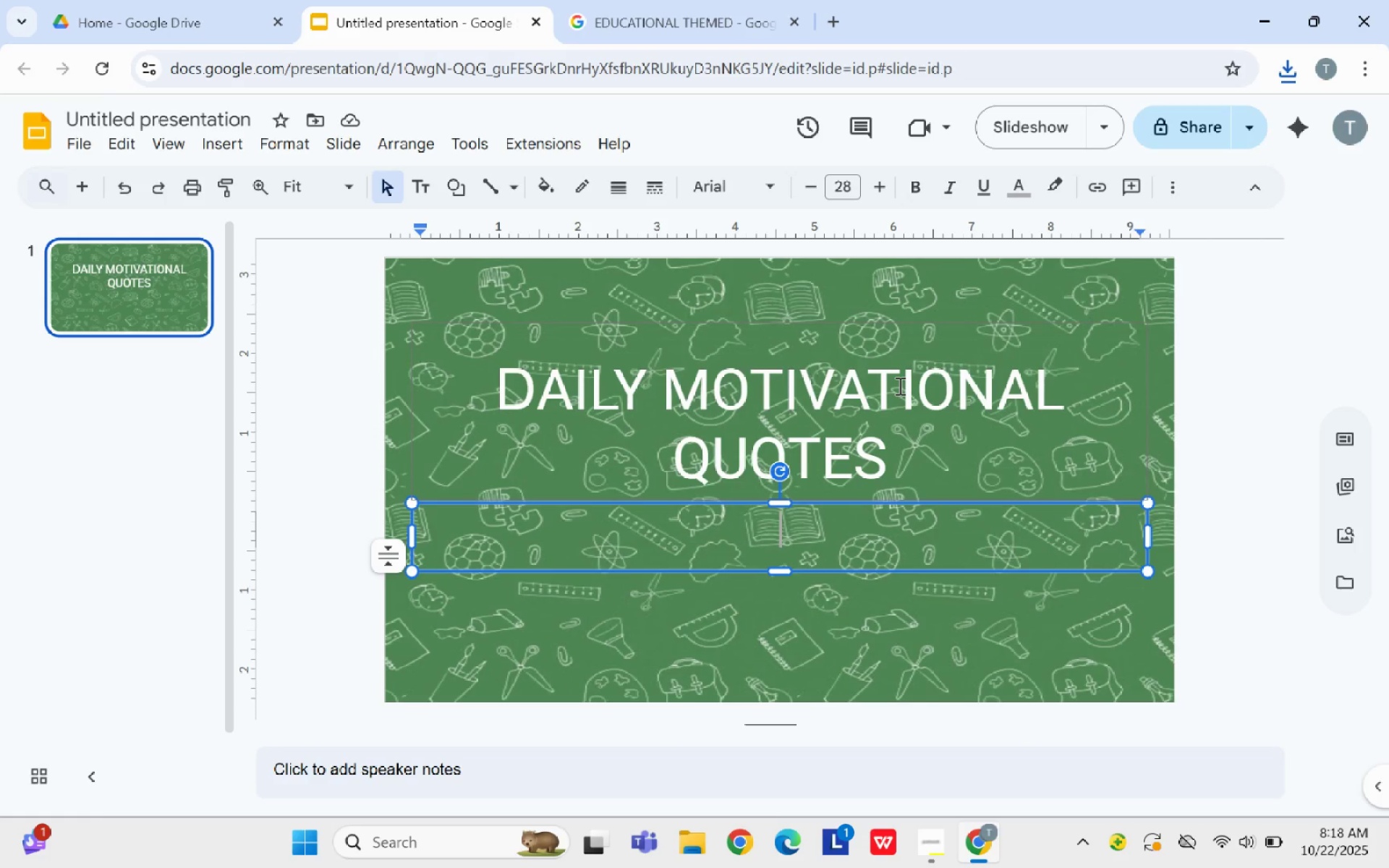 
left_click([861, 412])
 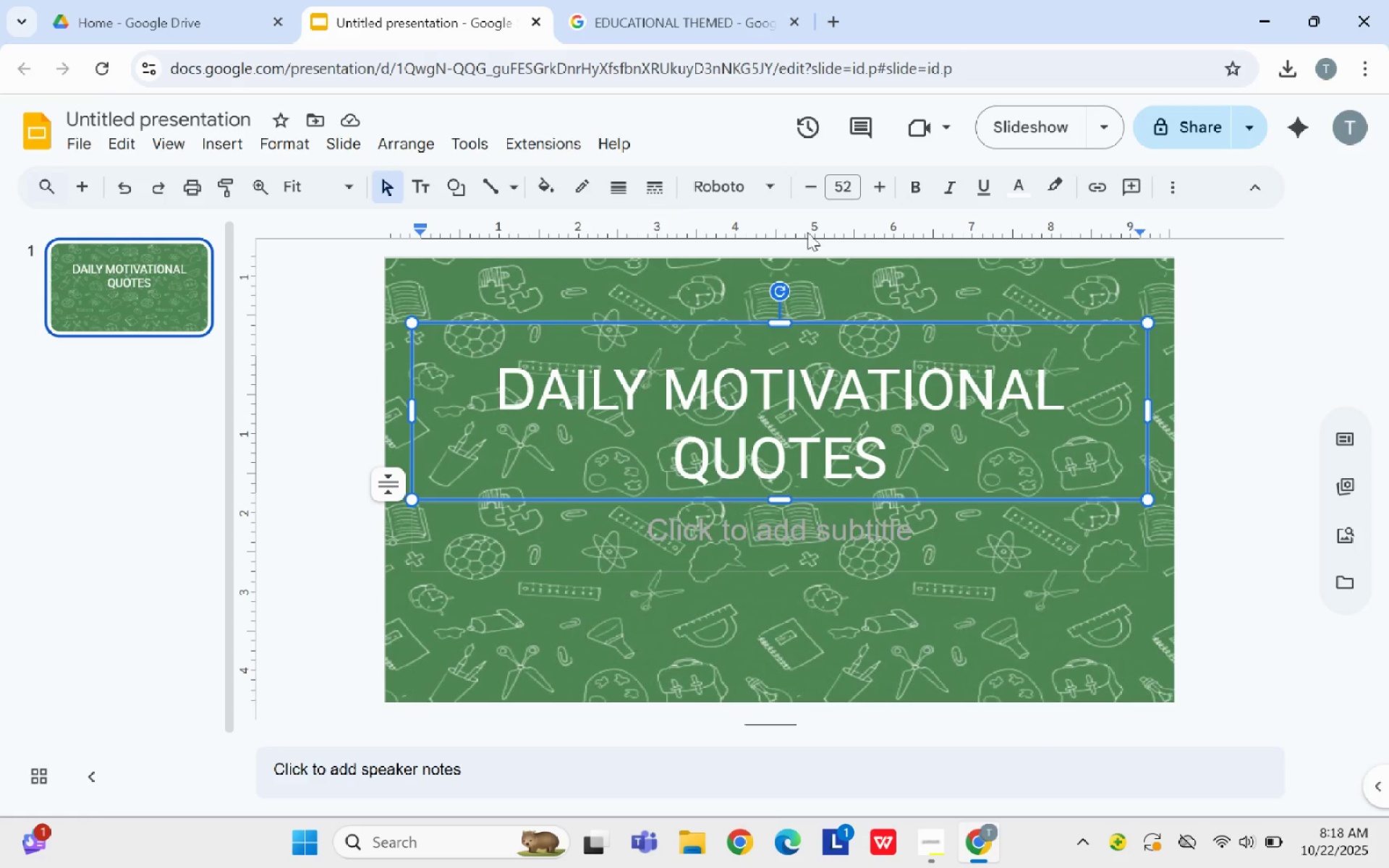 
left_click([1045, 616])
 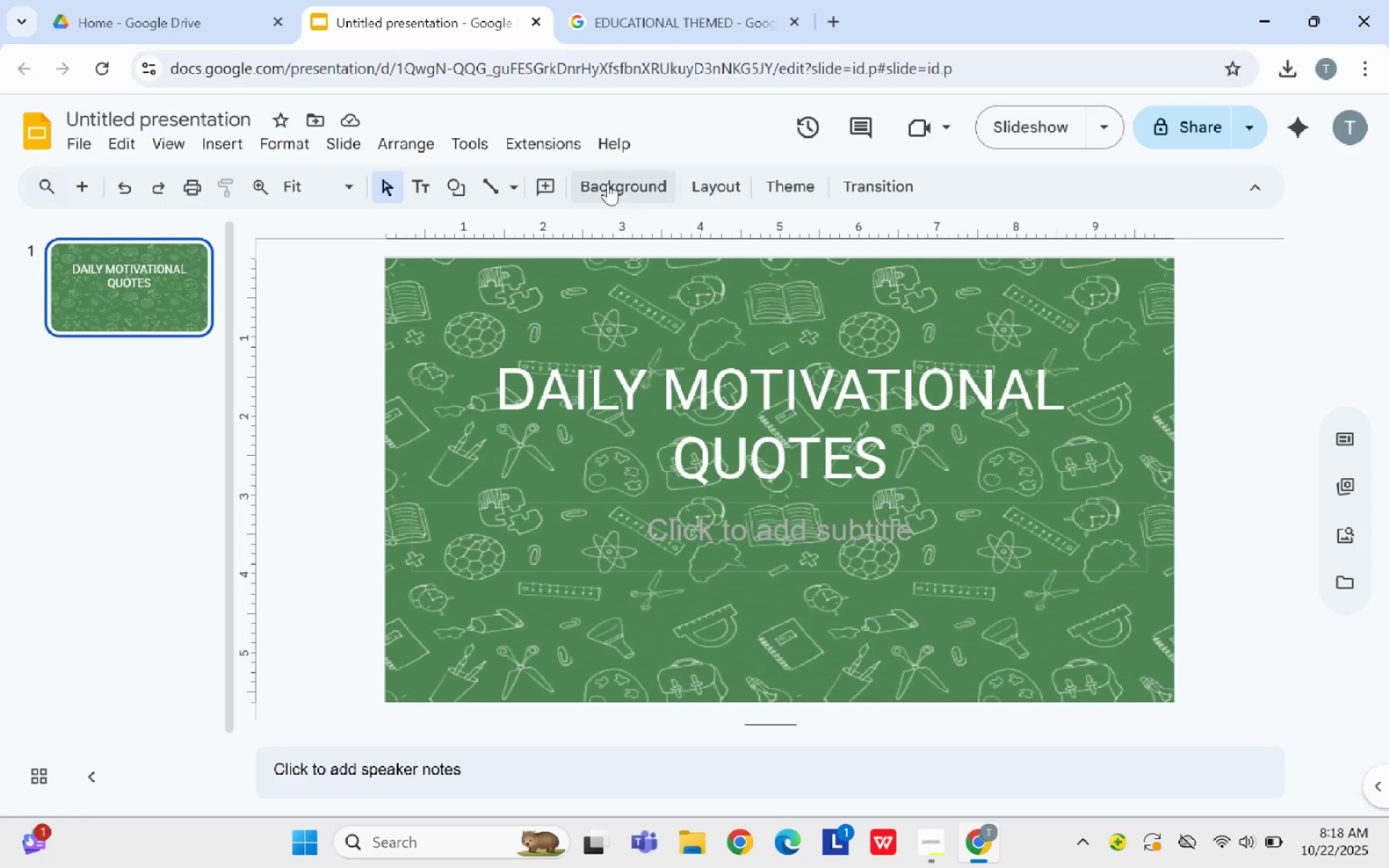 
left_click([608, 183])
 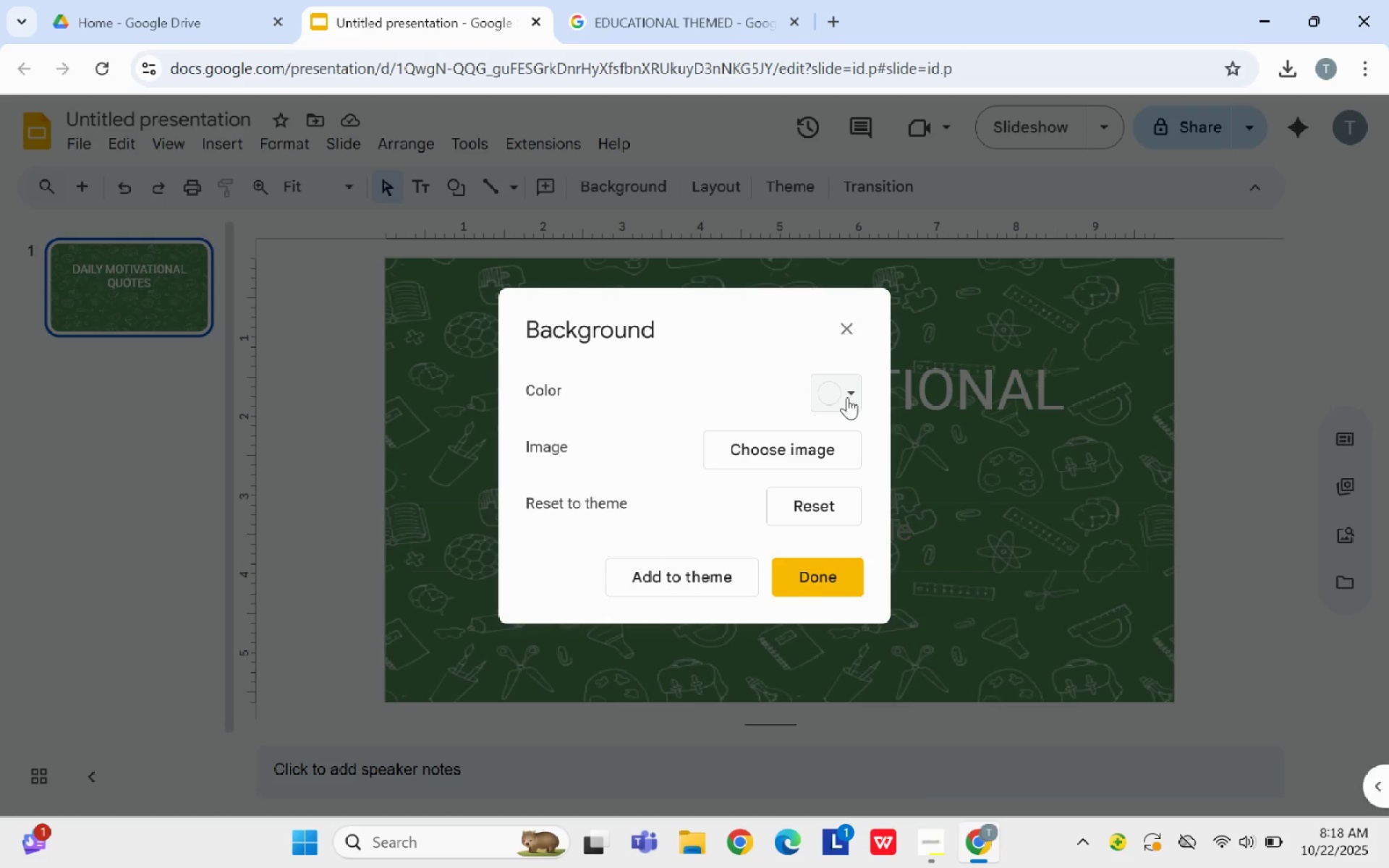 
left_click([847, 397])
 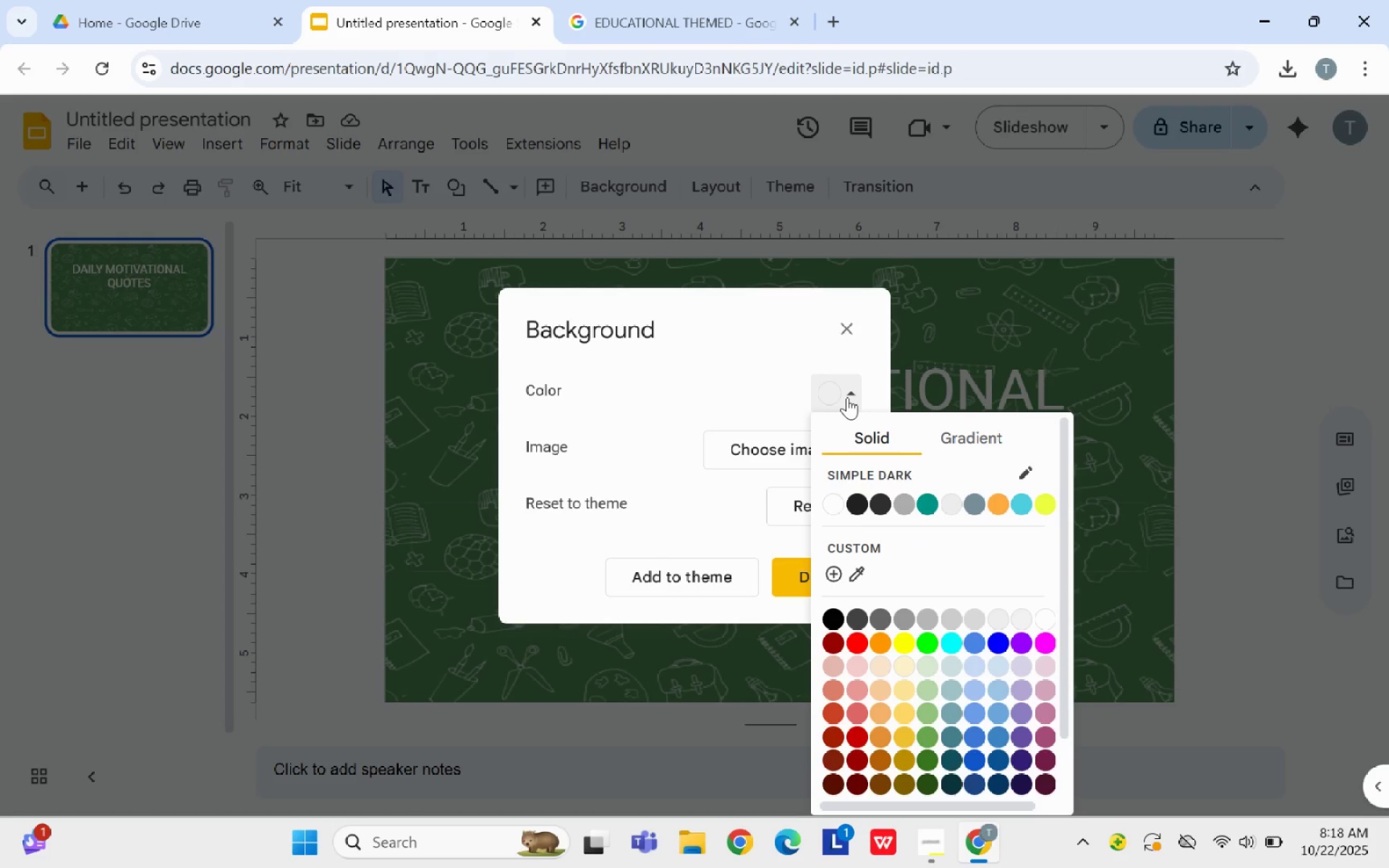 
wait(8.74)
 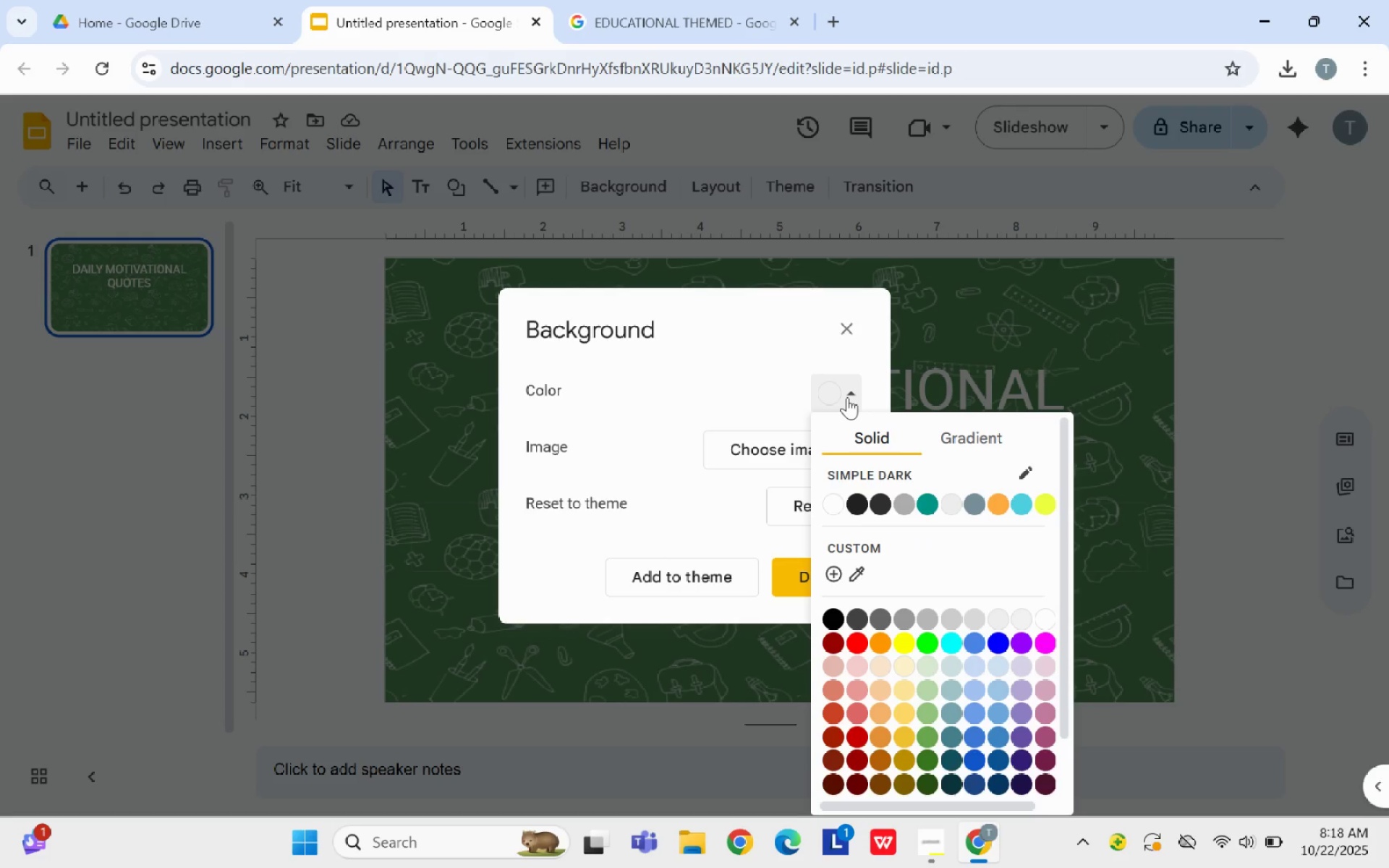 
left_click([851, 502])
 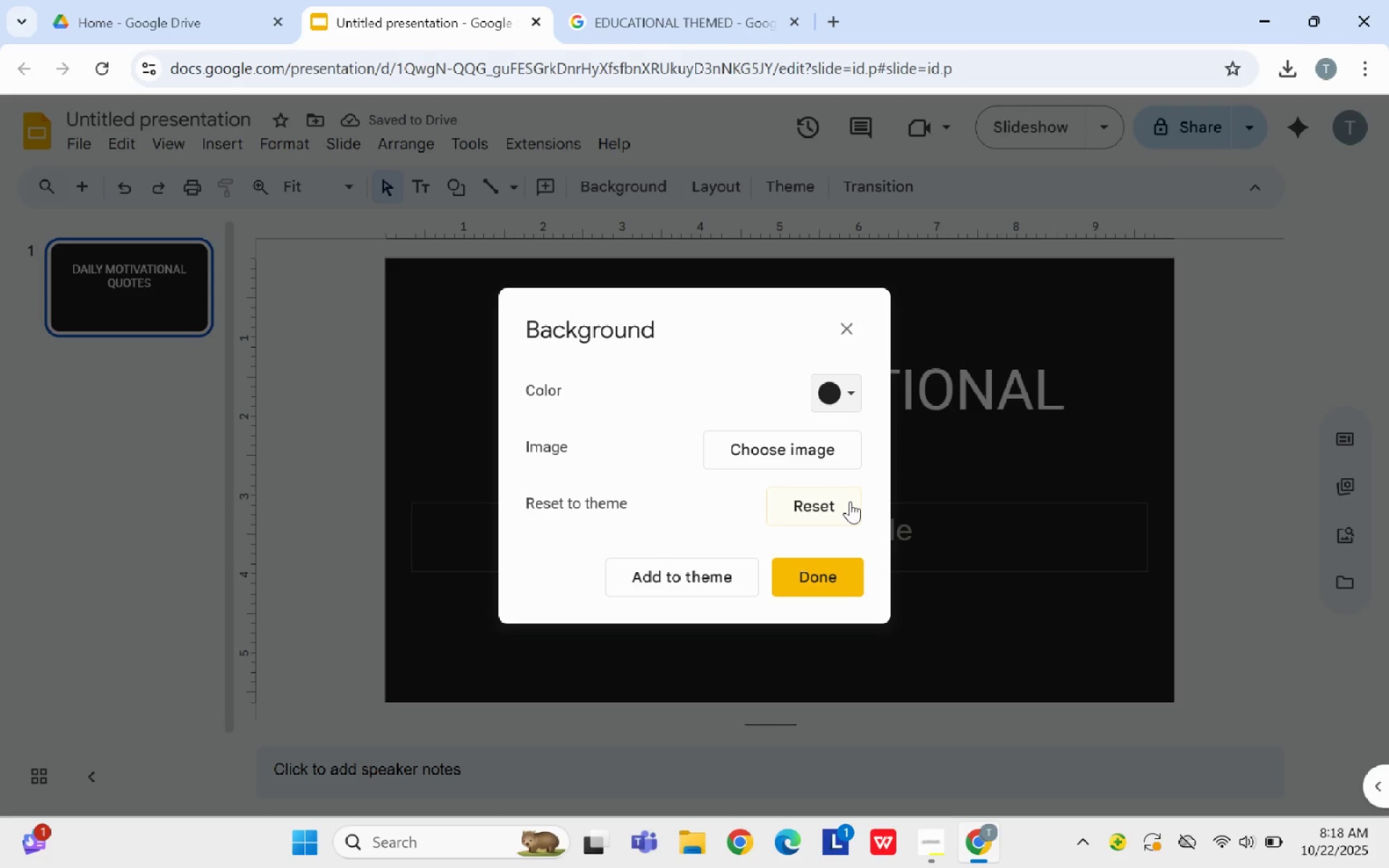 
wait(8.59)
 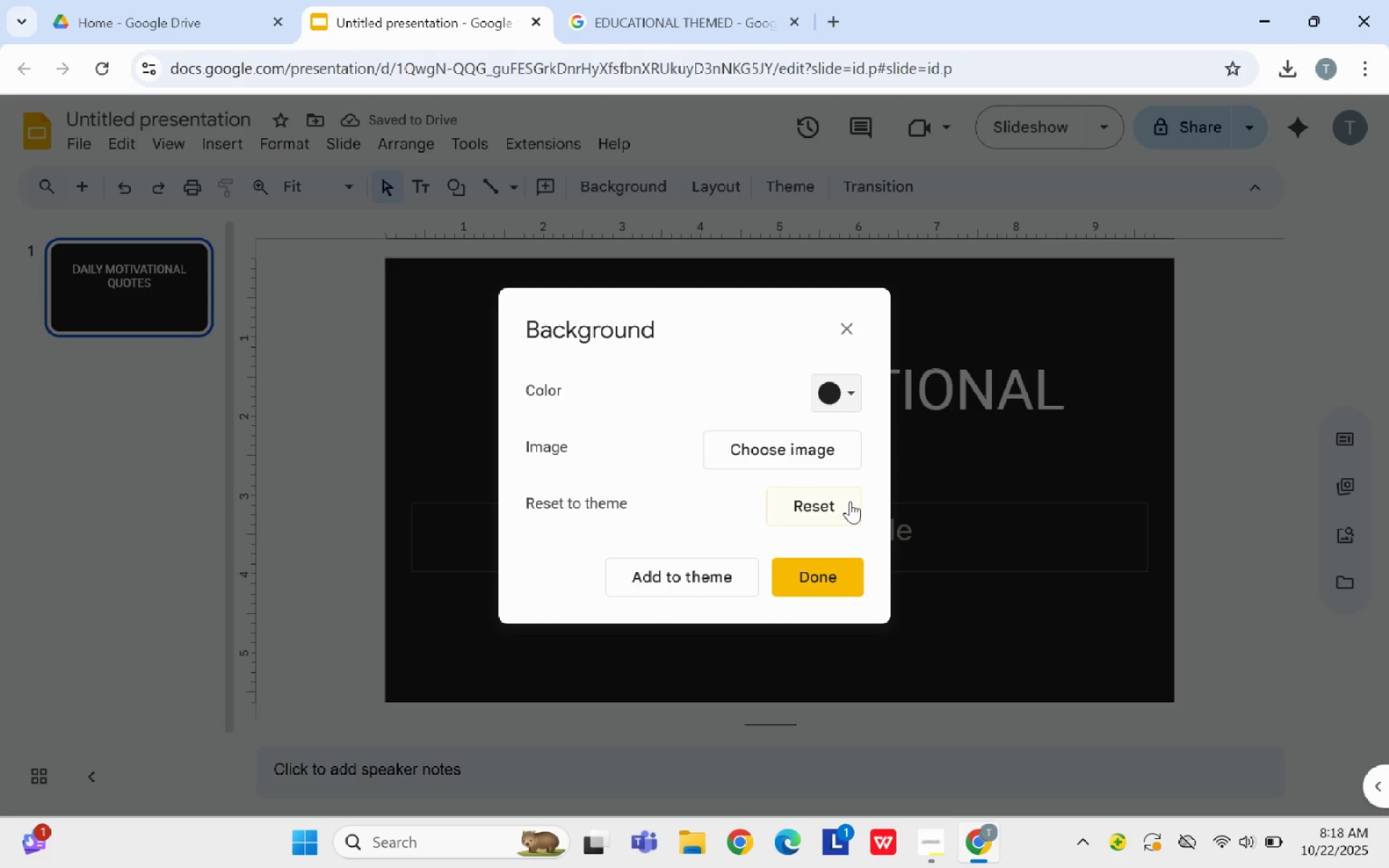 
left_click([954, 516])
 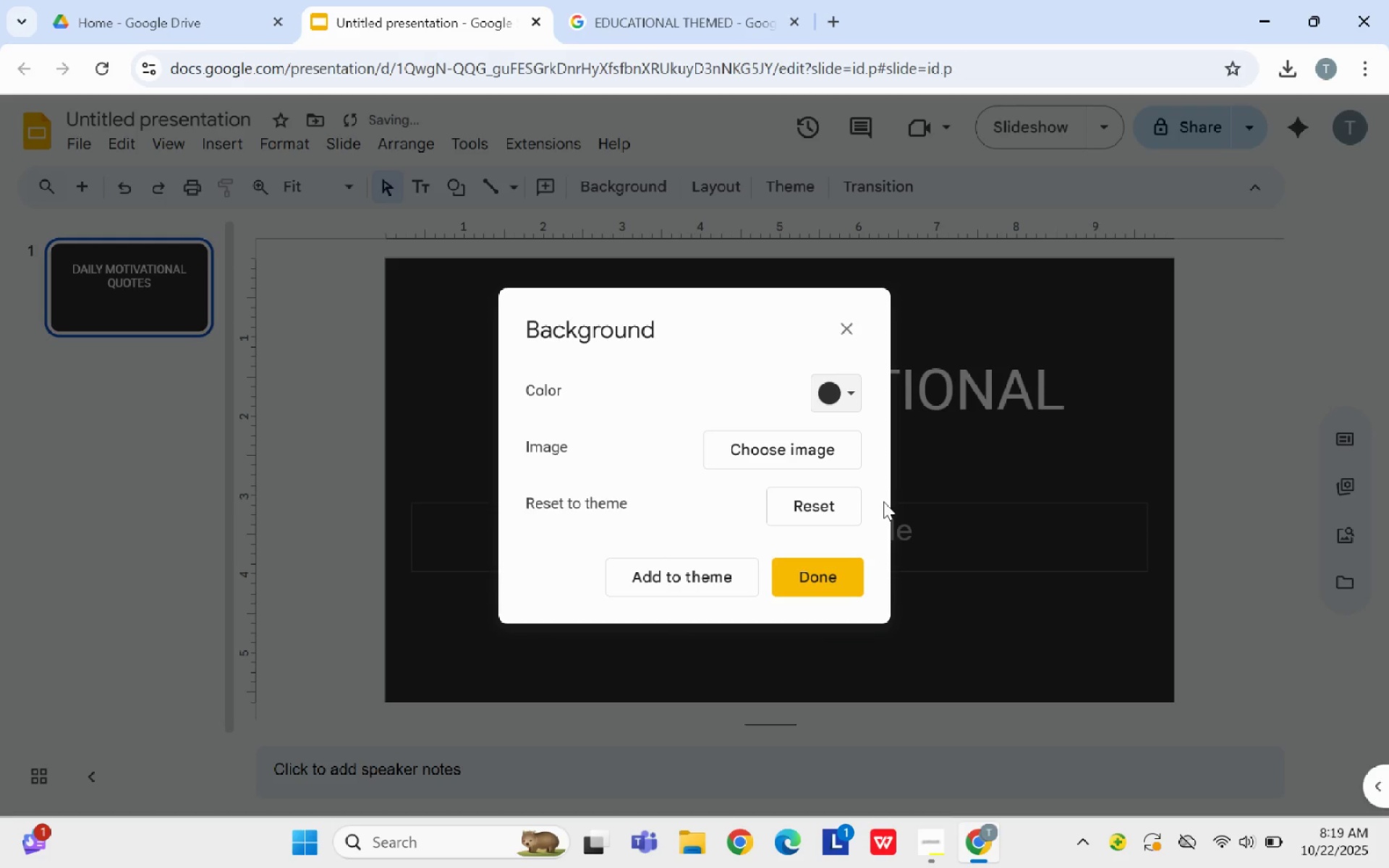 
left_click([856, 398])
 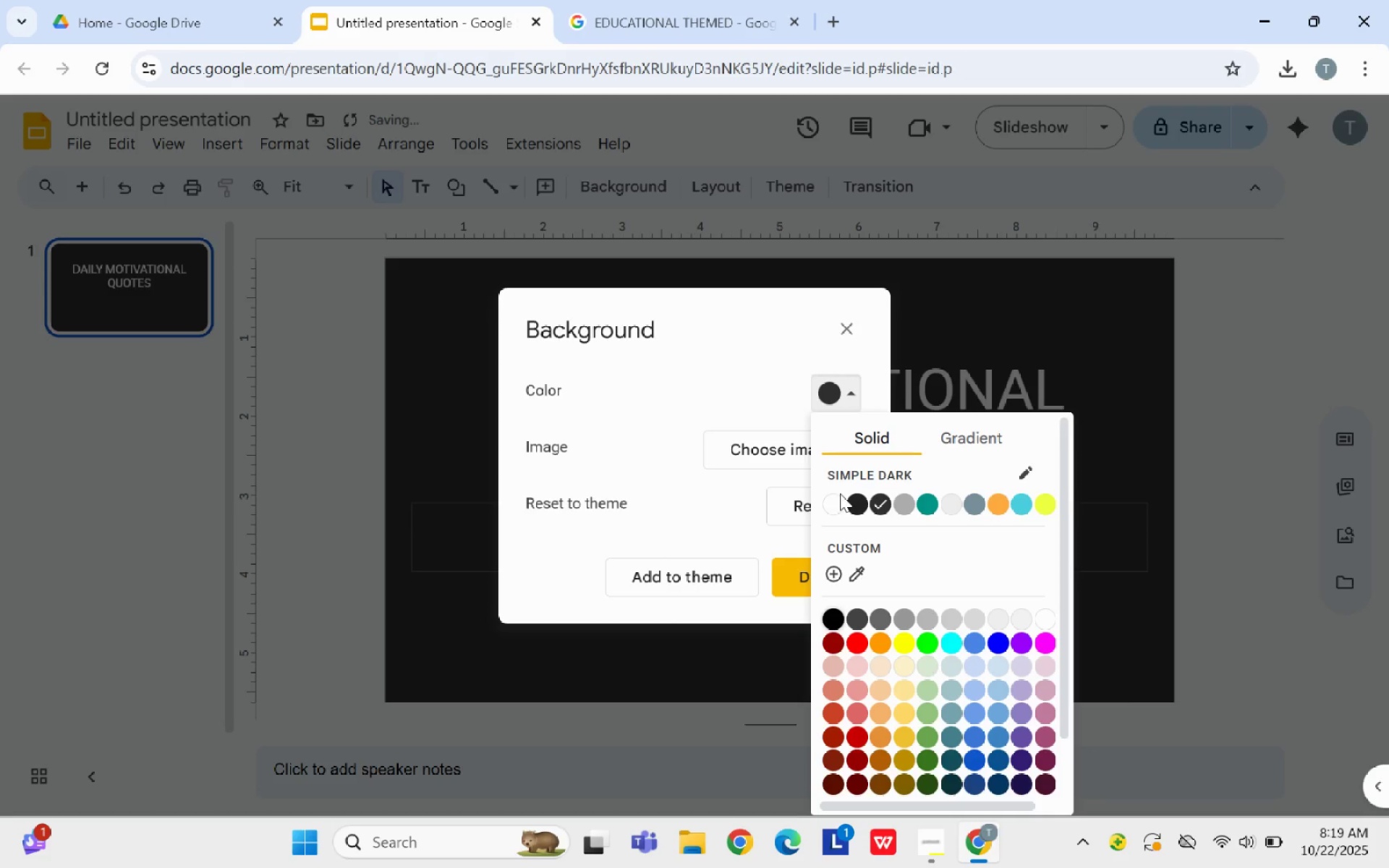 
left_click([828, 502])
 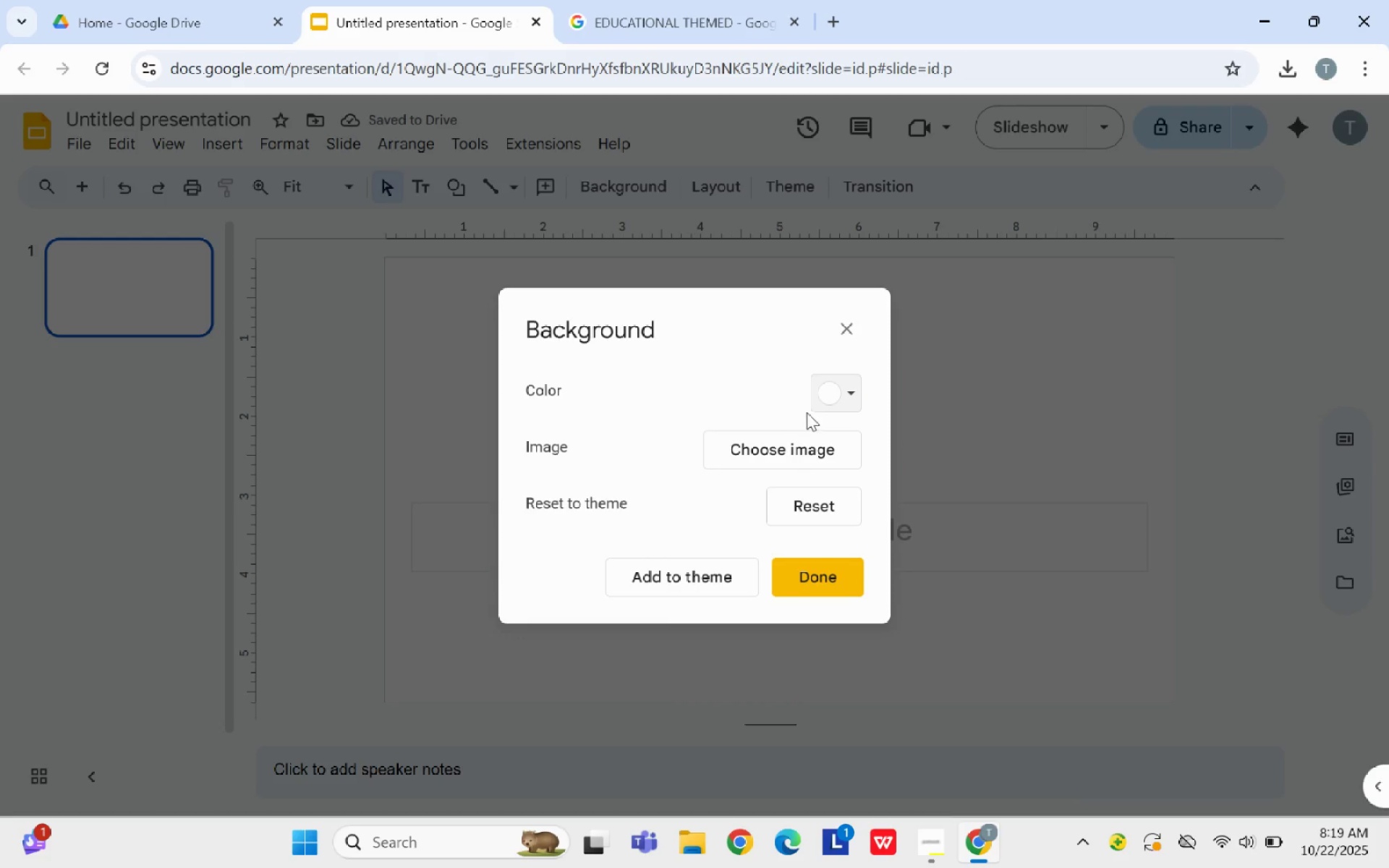 
wait(5.94)
 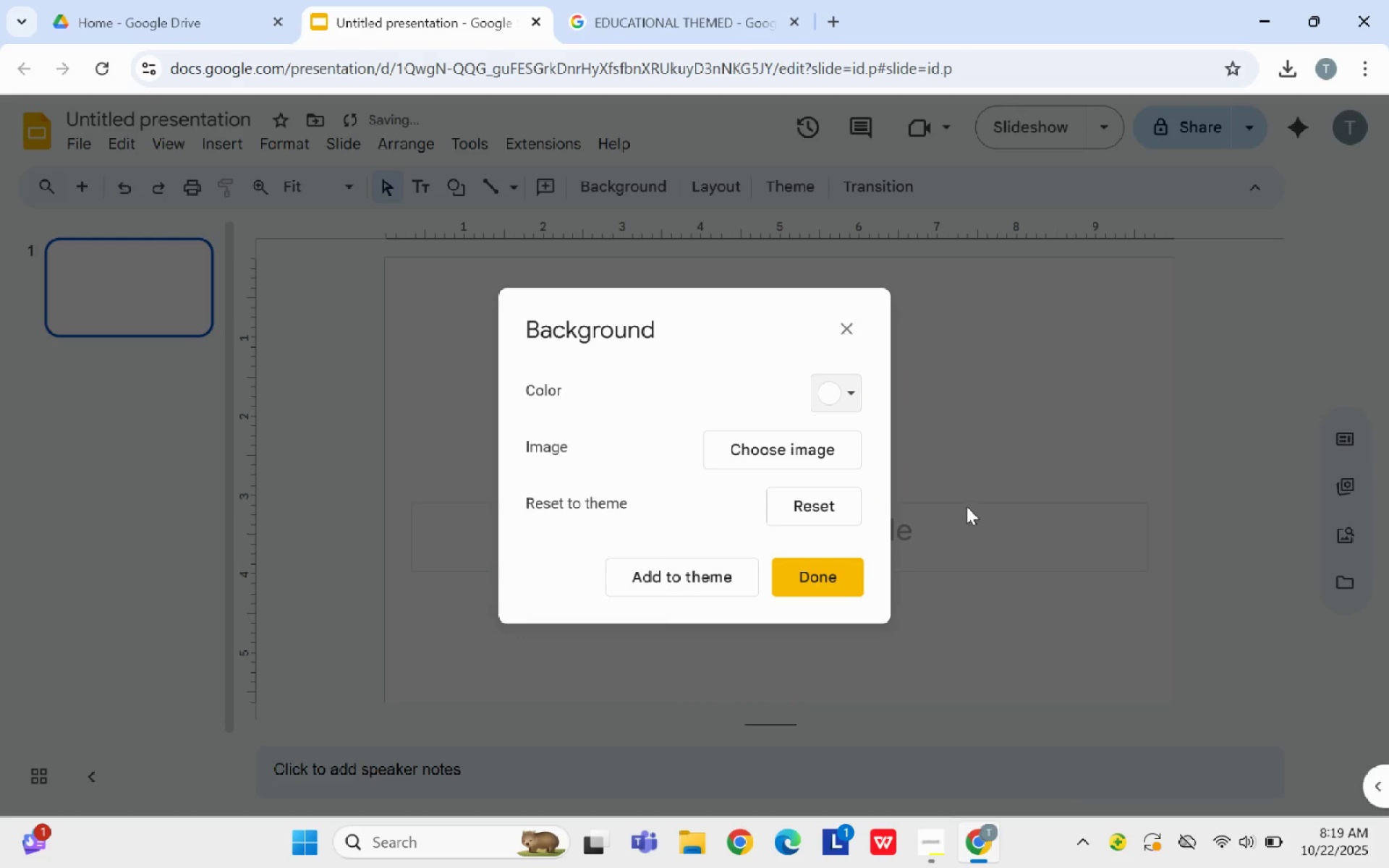 
left_click([847, 396])
 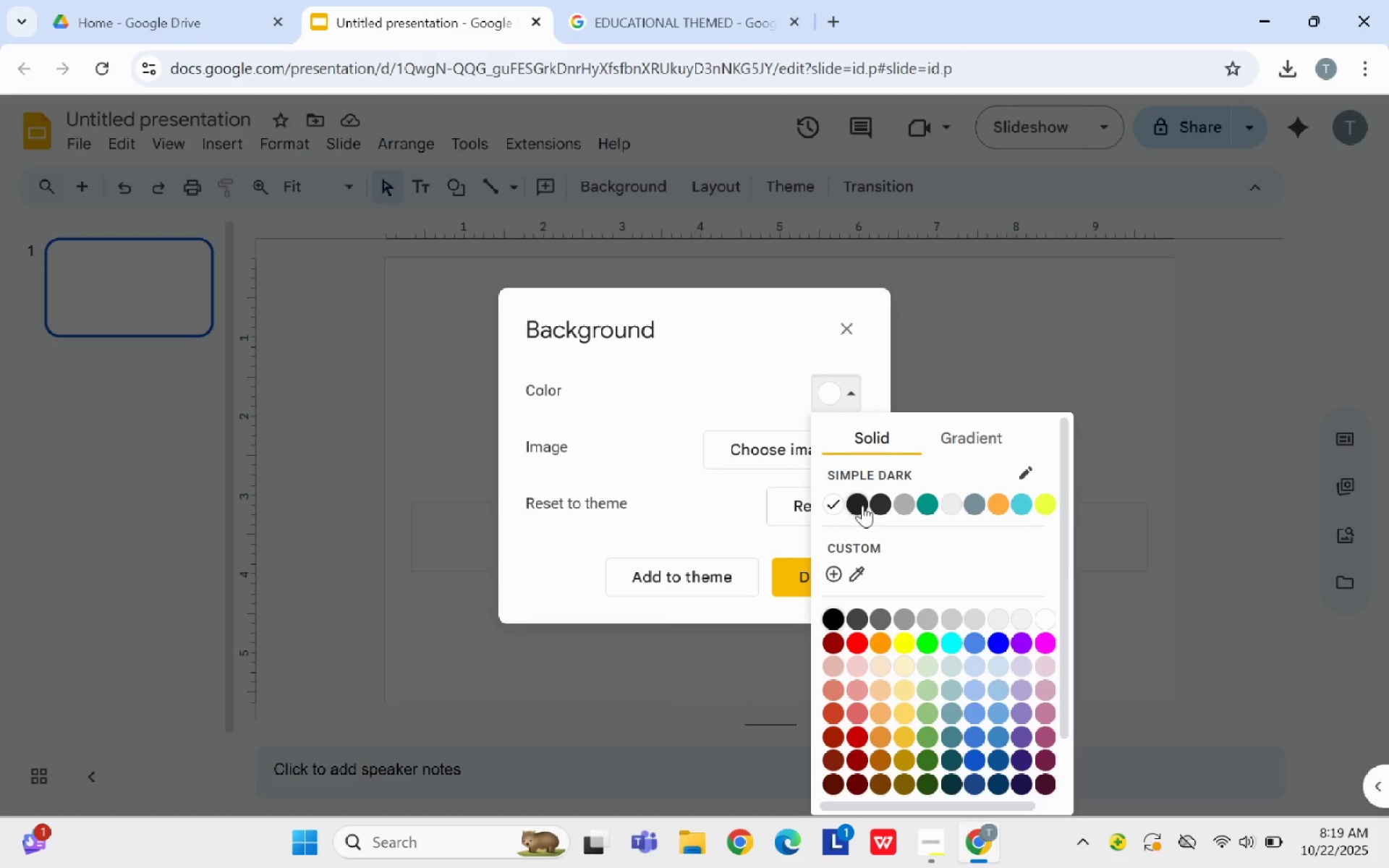 
left_click([862, 505])
 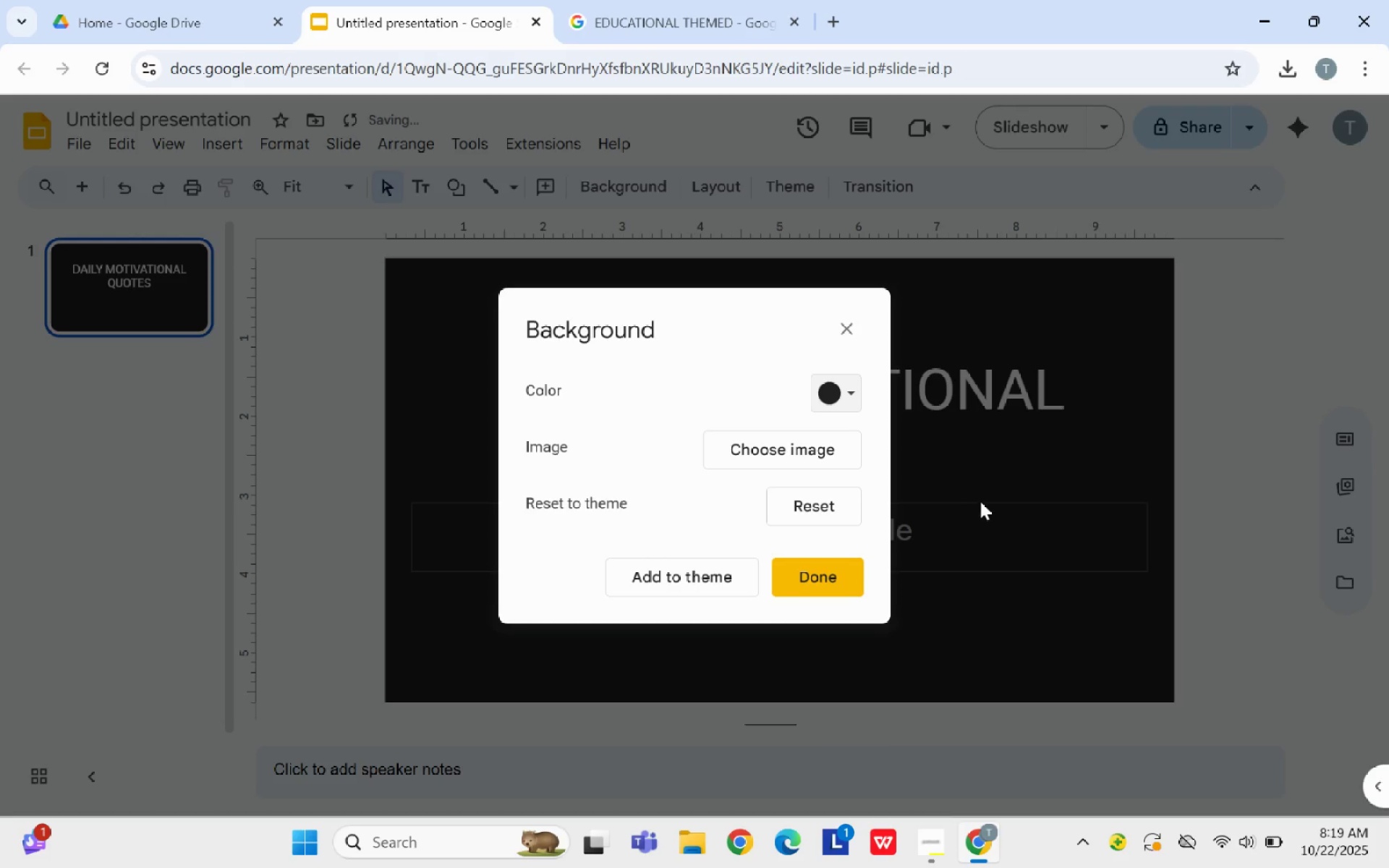 
left_click([980, 501])
 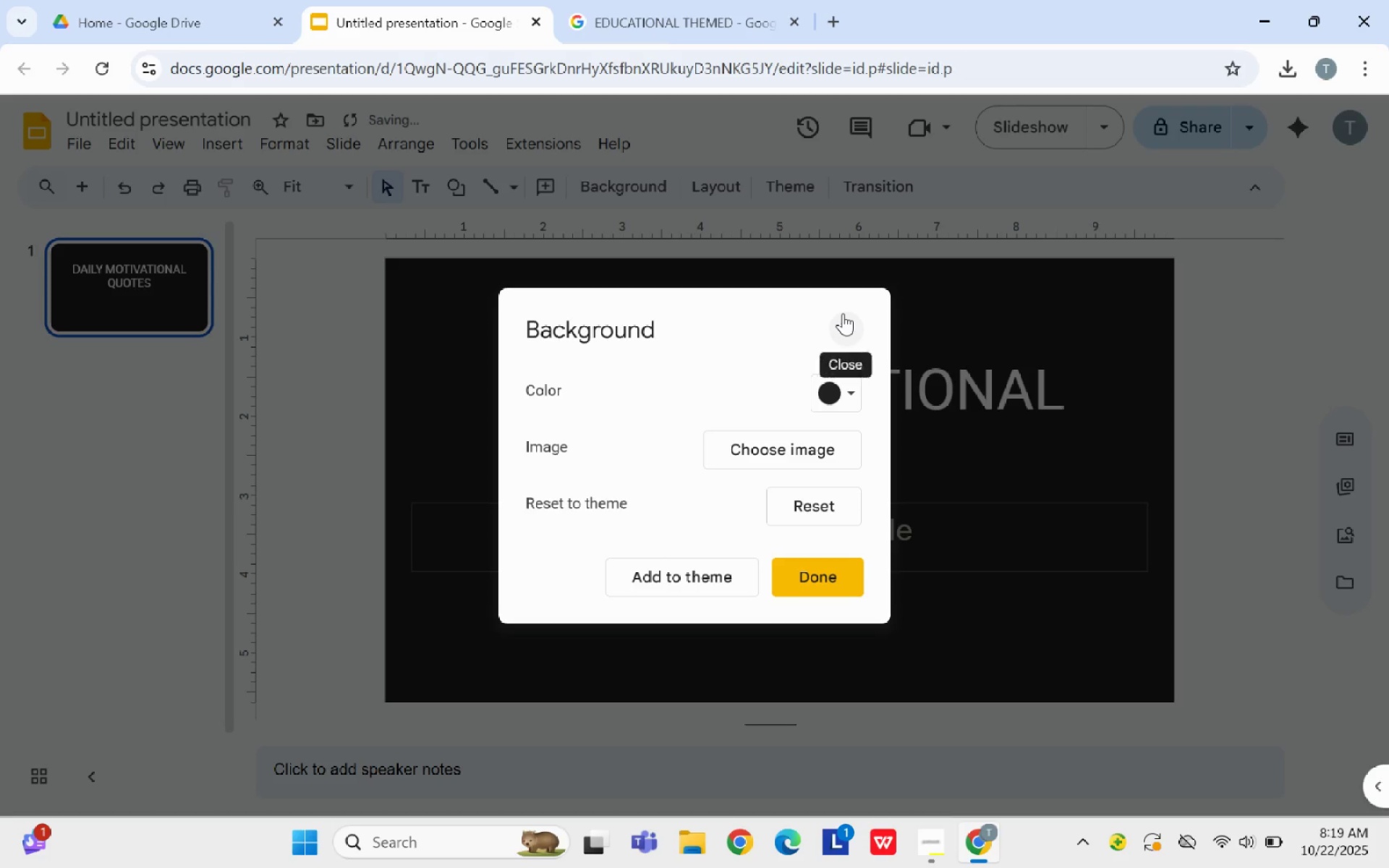 
left_click([843, 313])
 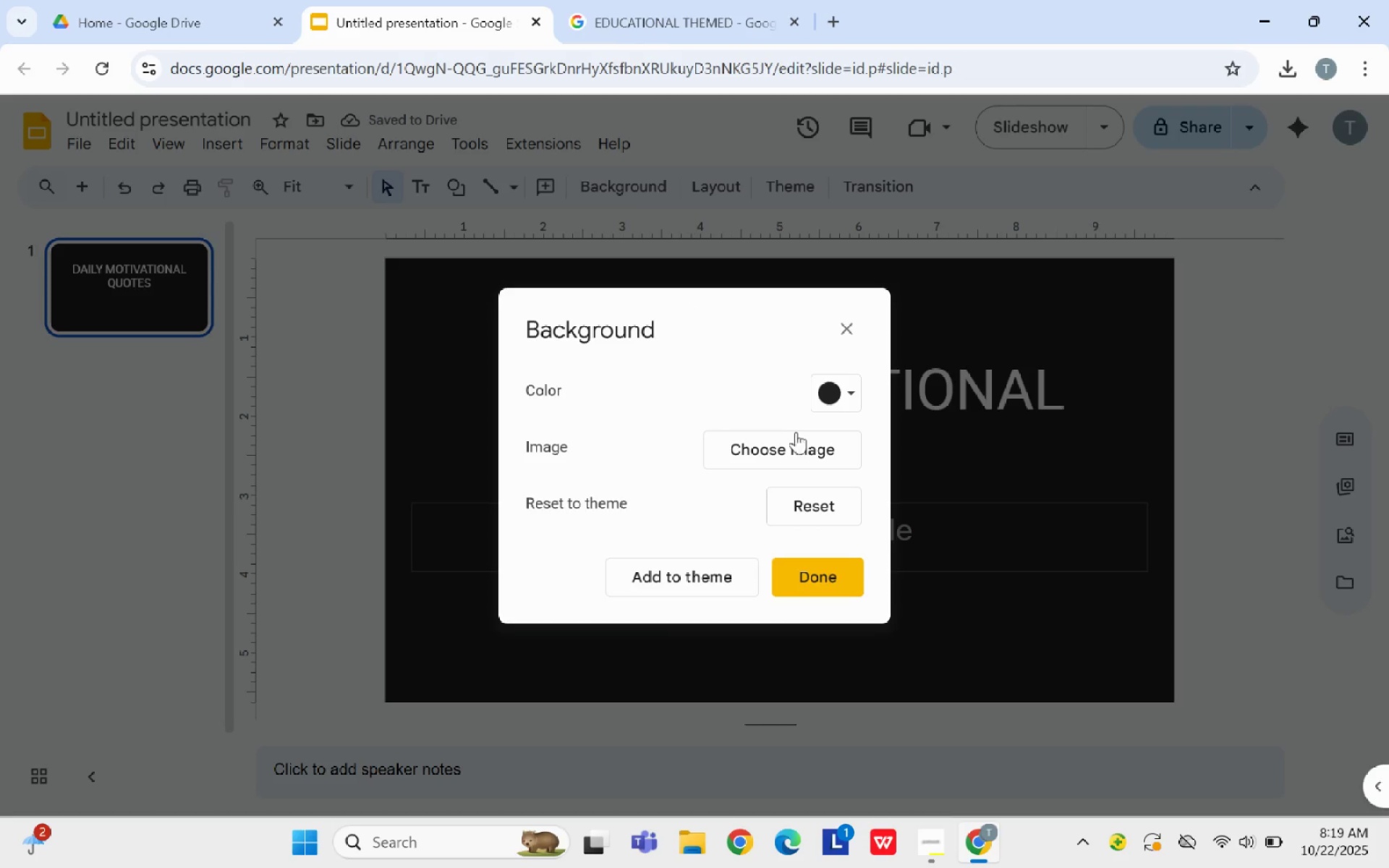 
left_click([797, 461])
 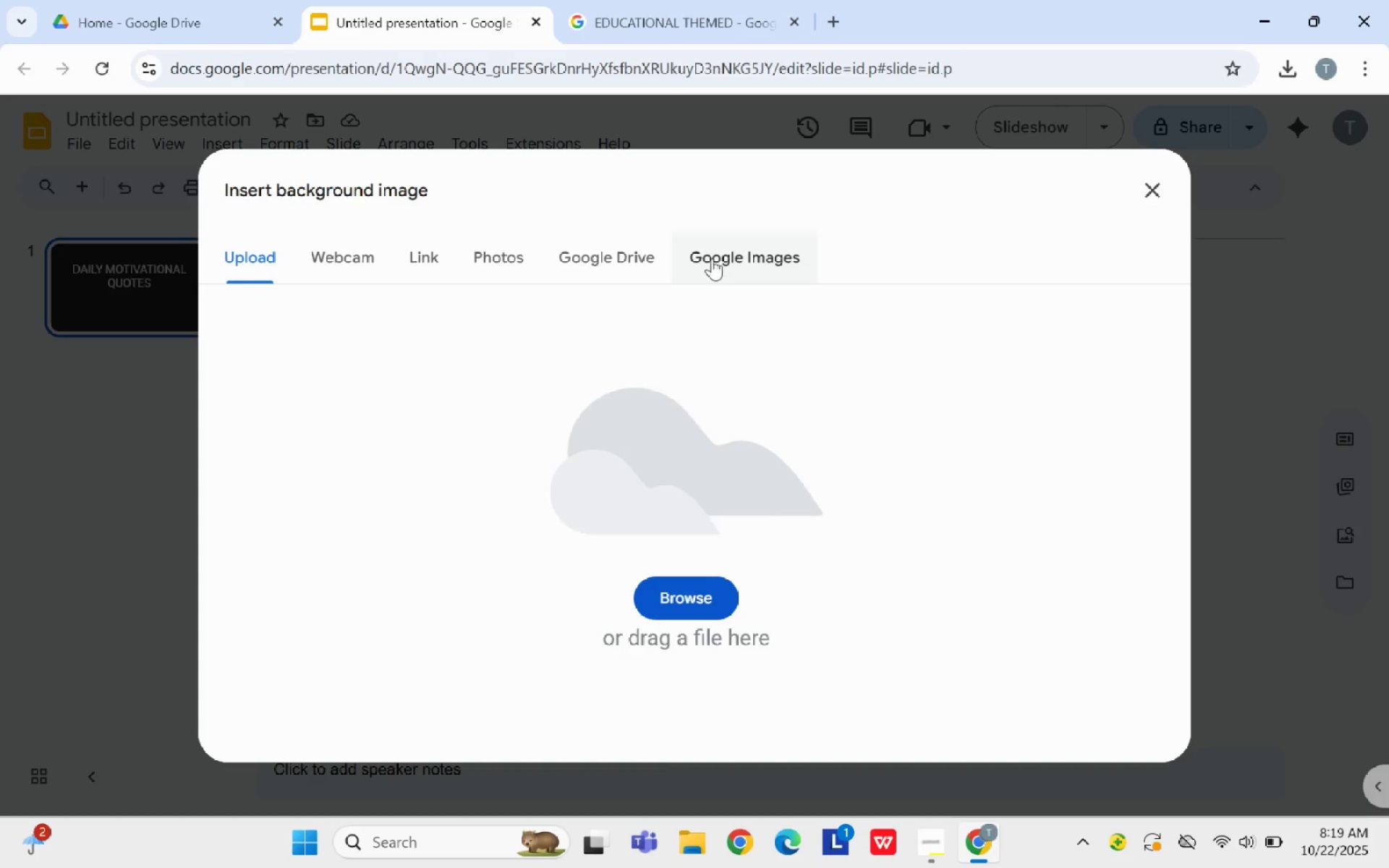 
left_click([725, 258])
 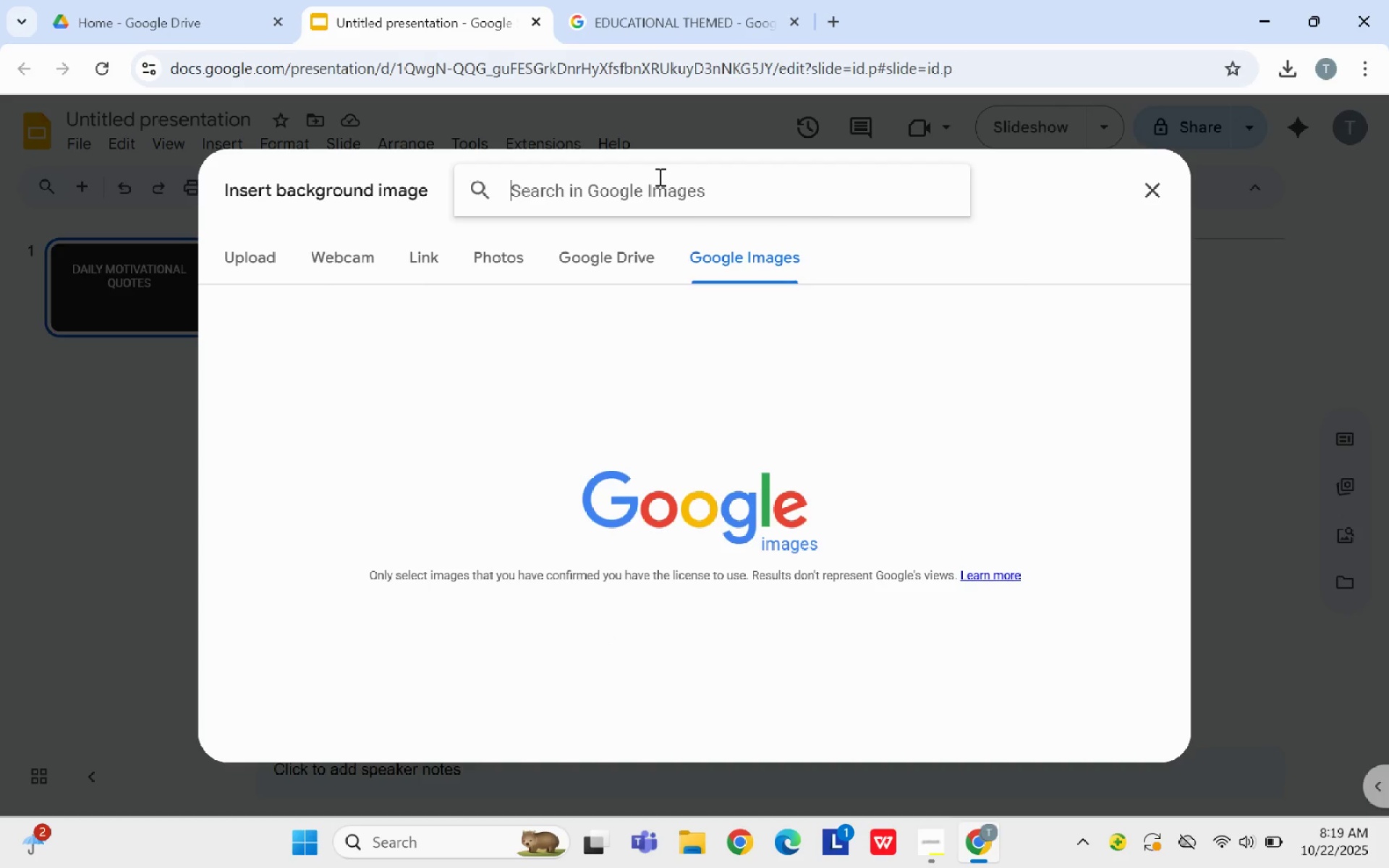 
type(EDUCATIONAL THEMED)
 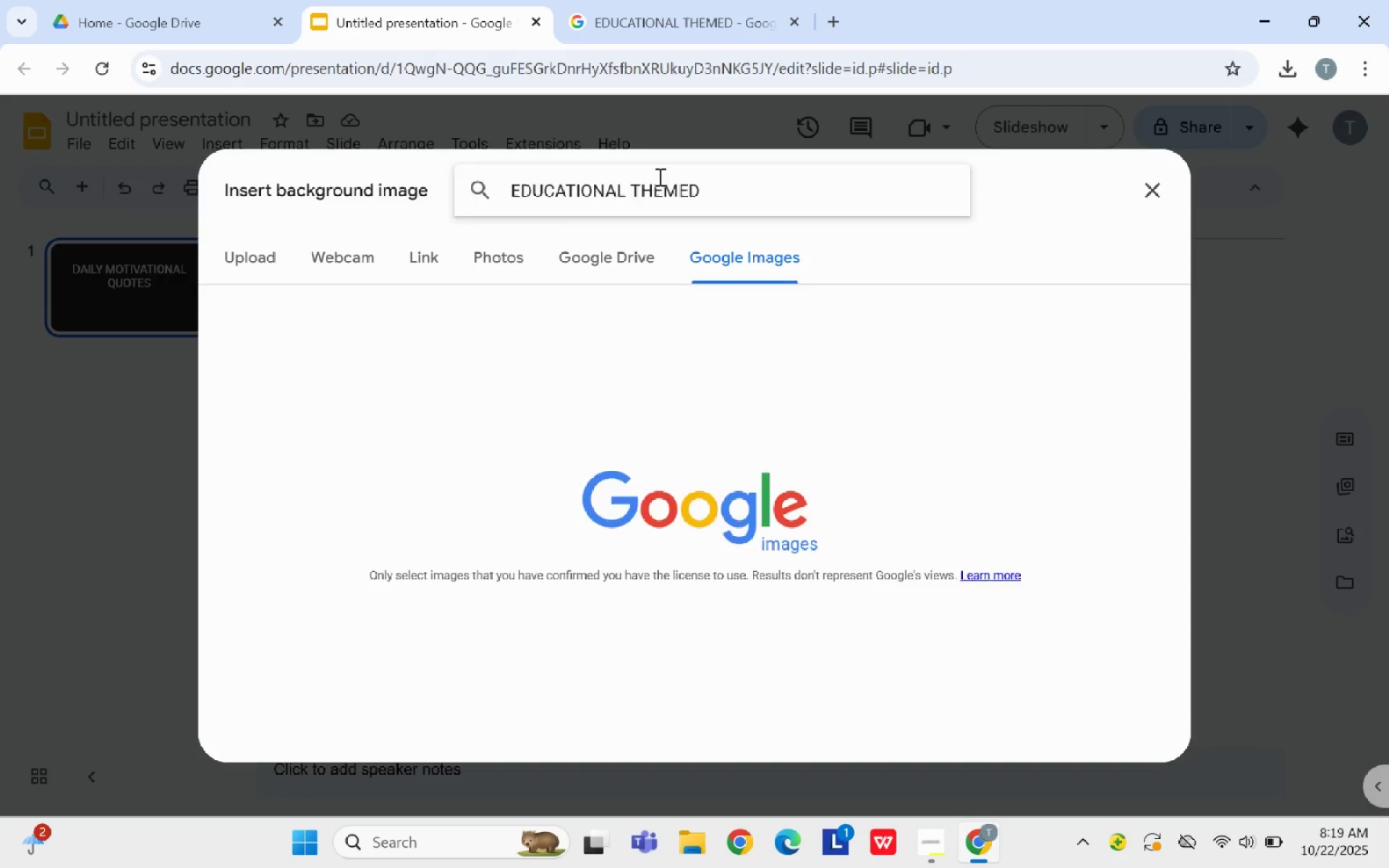 
key(Enter)
 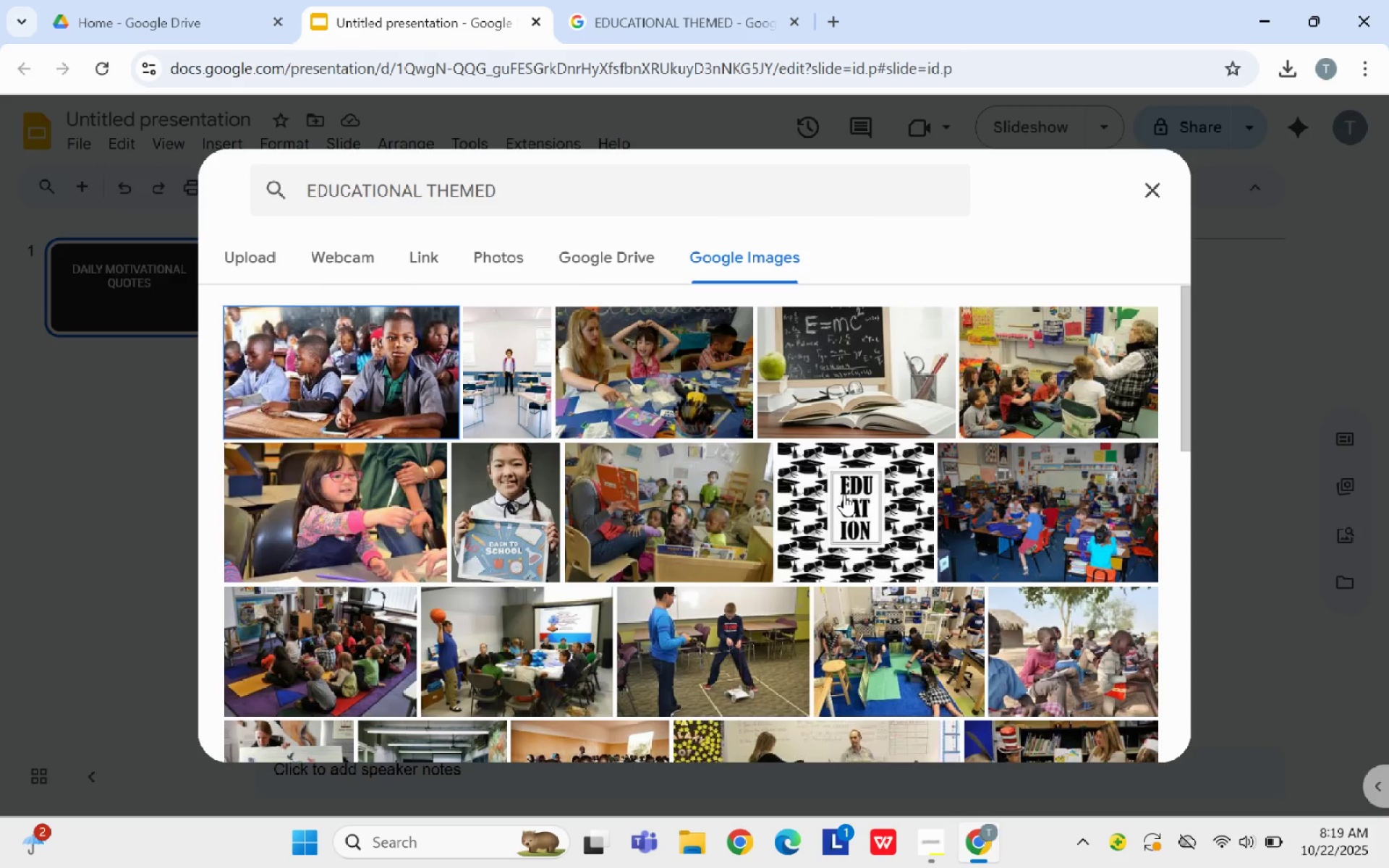 
scroll: coordinate [844, 494], scroll_direction: down, amount: 17.0
 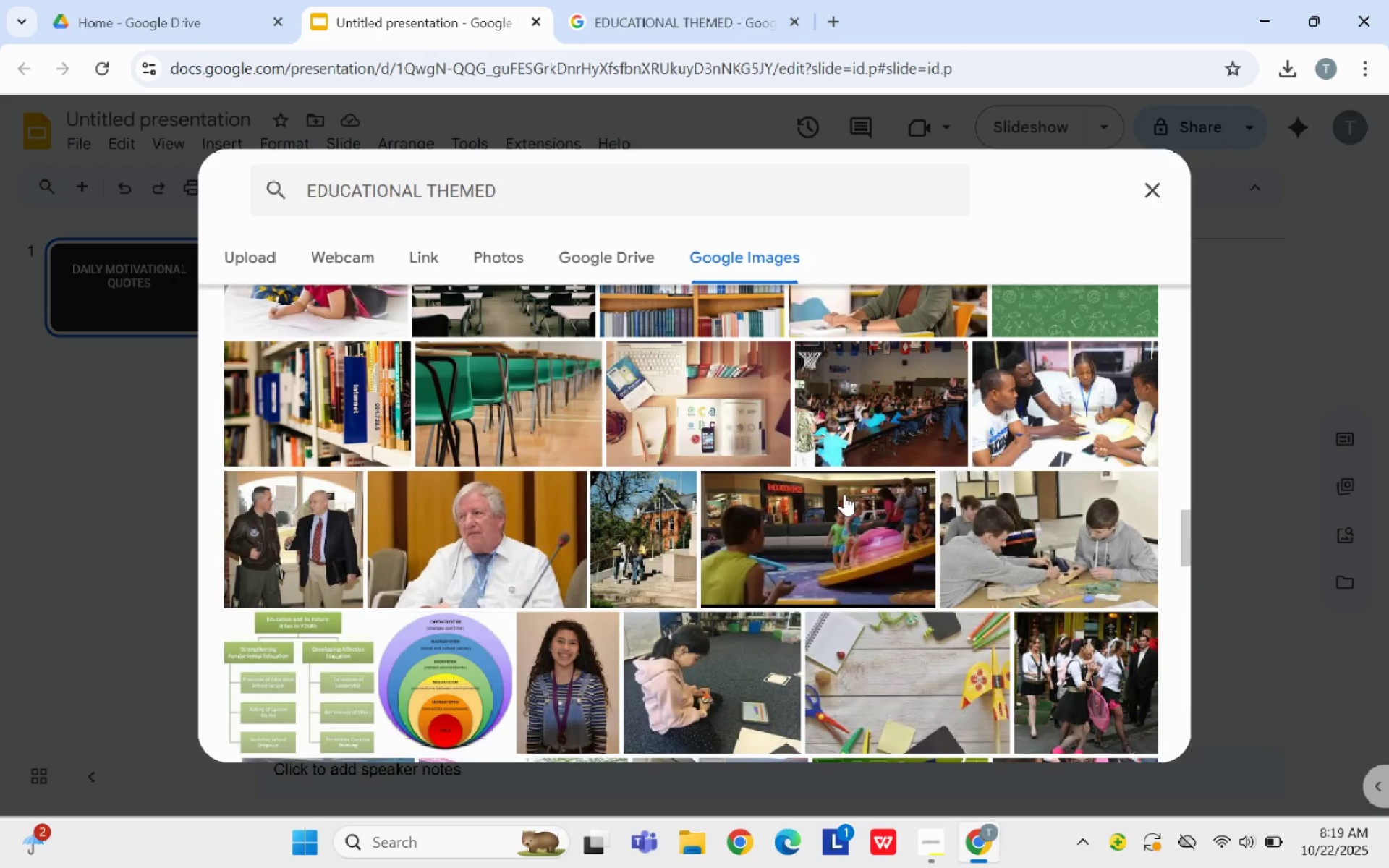 
scroll: coordinate [845, 494], scroll_direction: up, amount: 2.0
 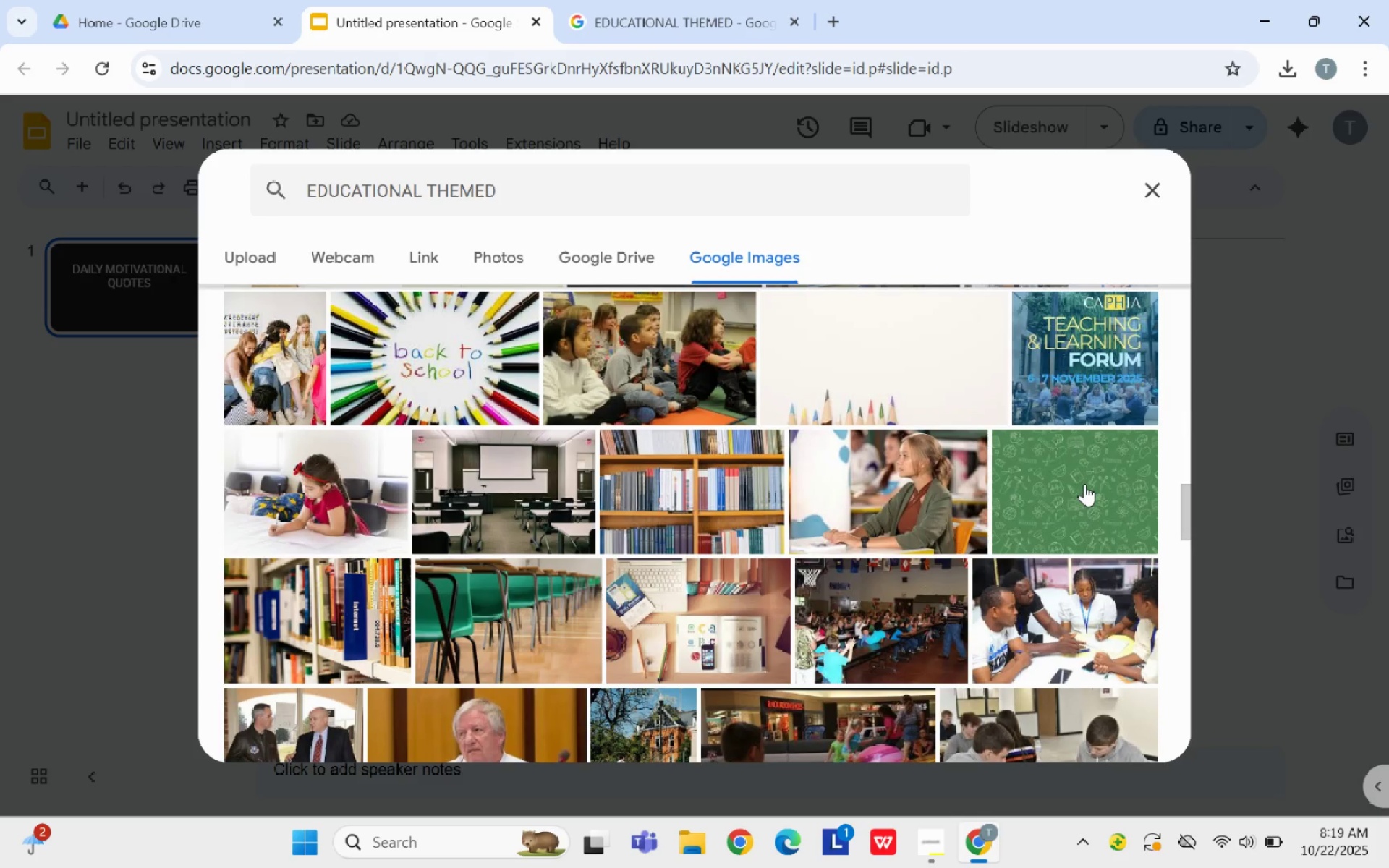 
left_click([1086, 483])
 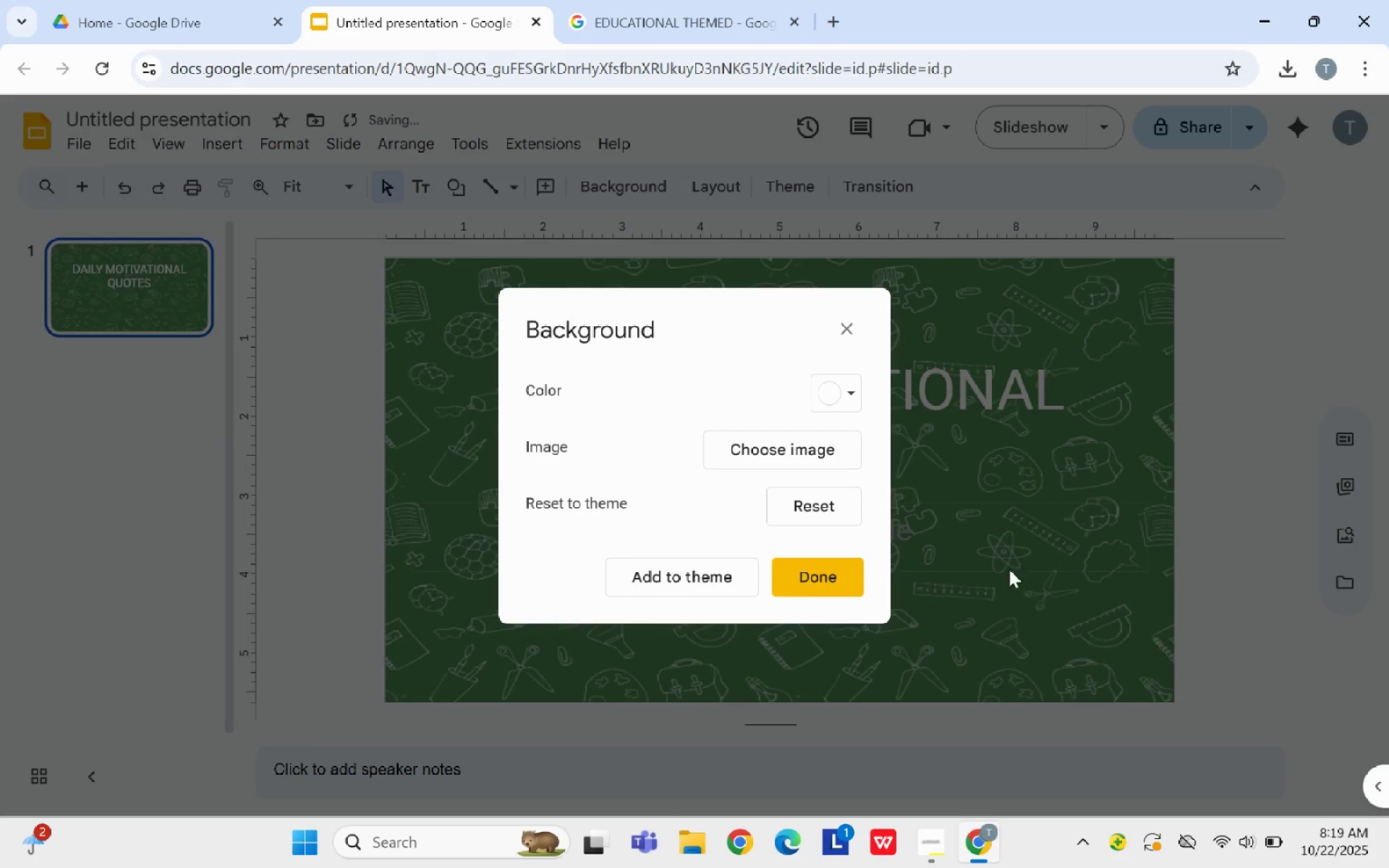 
left_click([836, 558])
 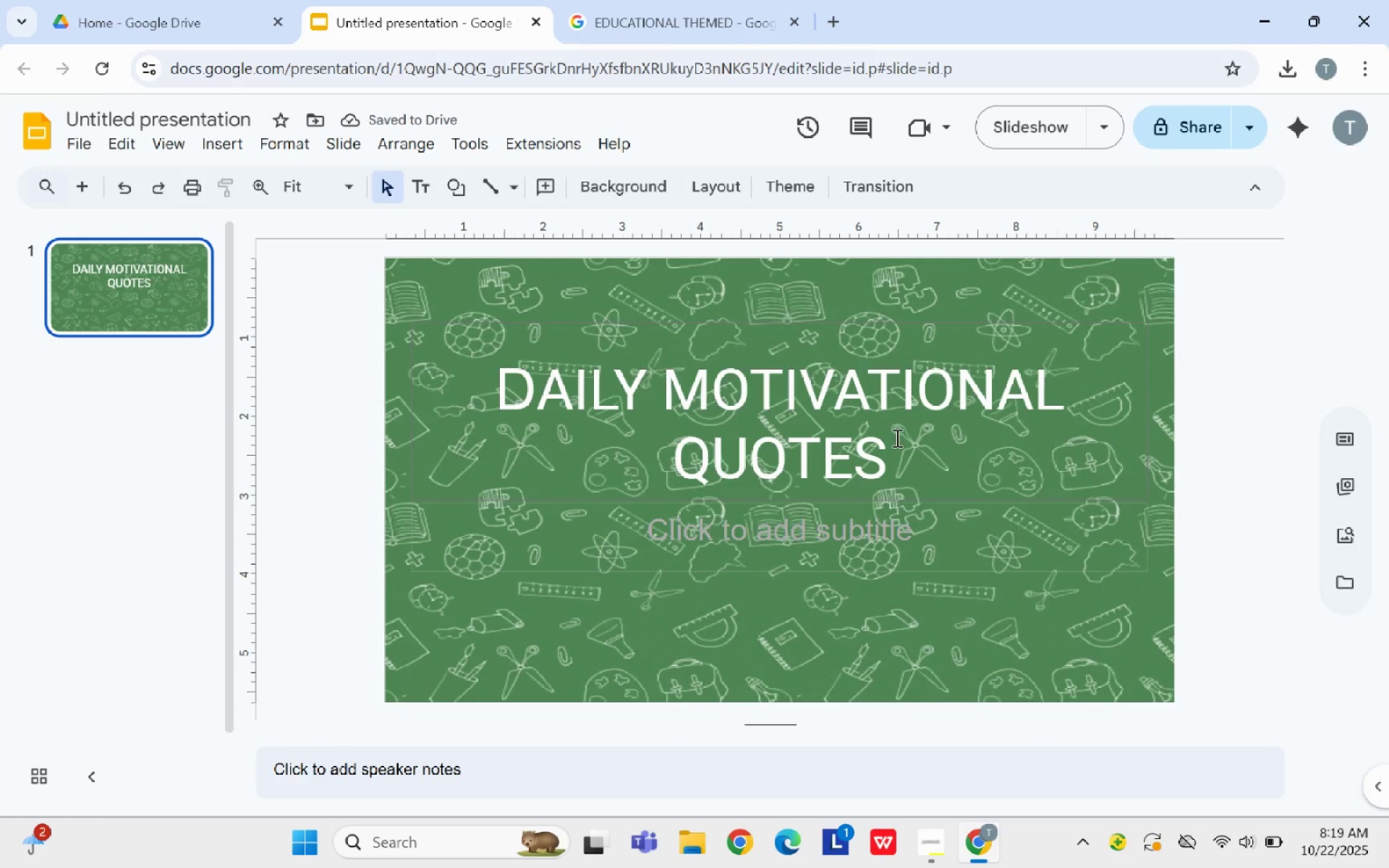 
left_click([899, 444])
 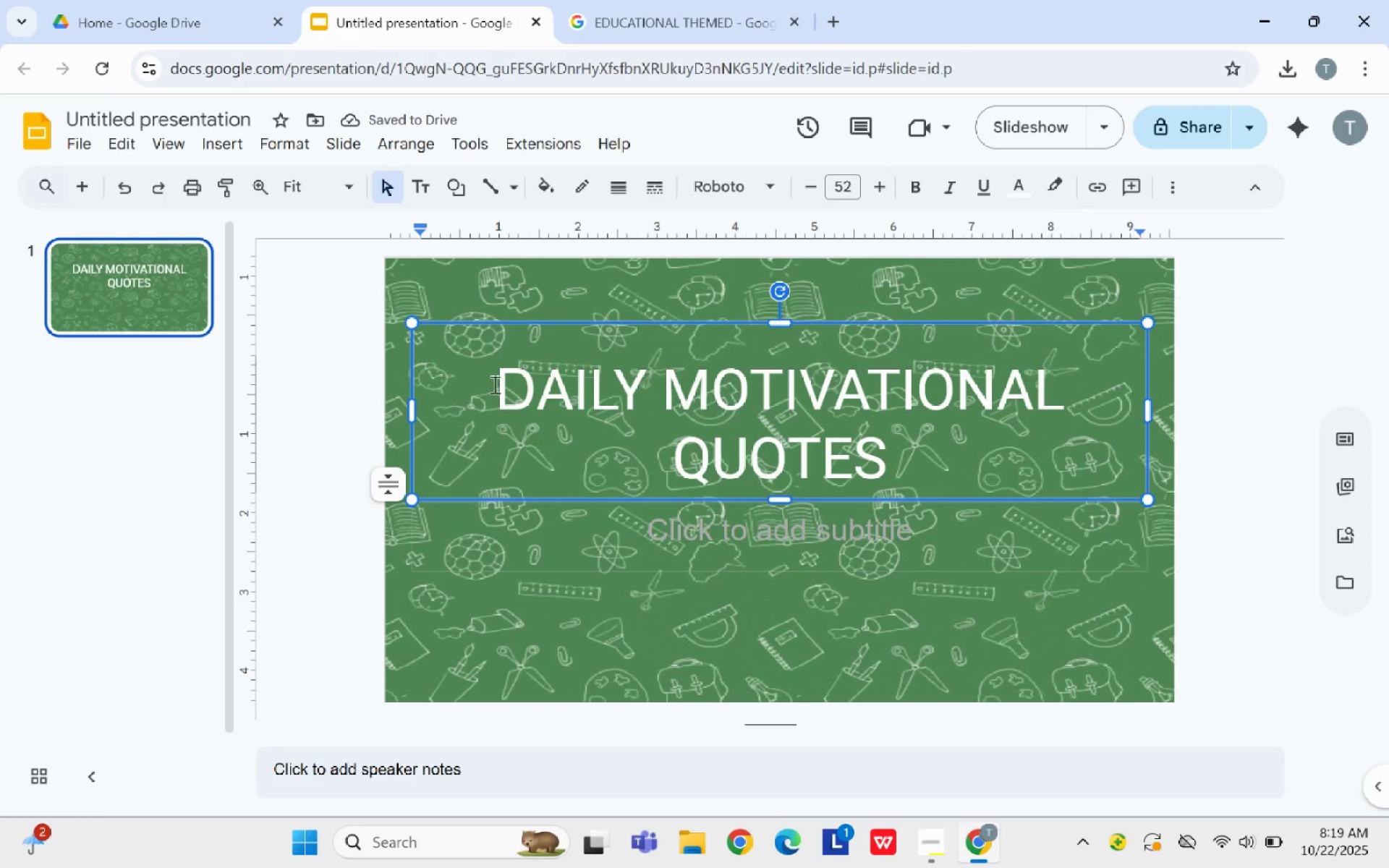 
left_click_drag(start_coordinate=[500, 390], to_coordinate=[998, 481])
 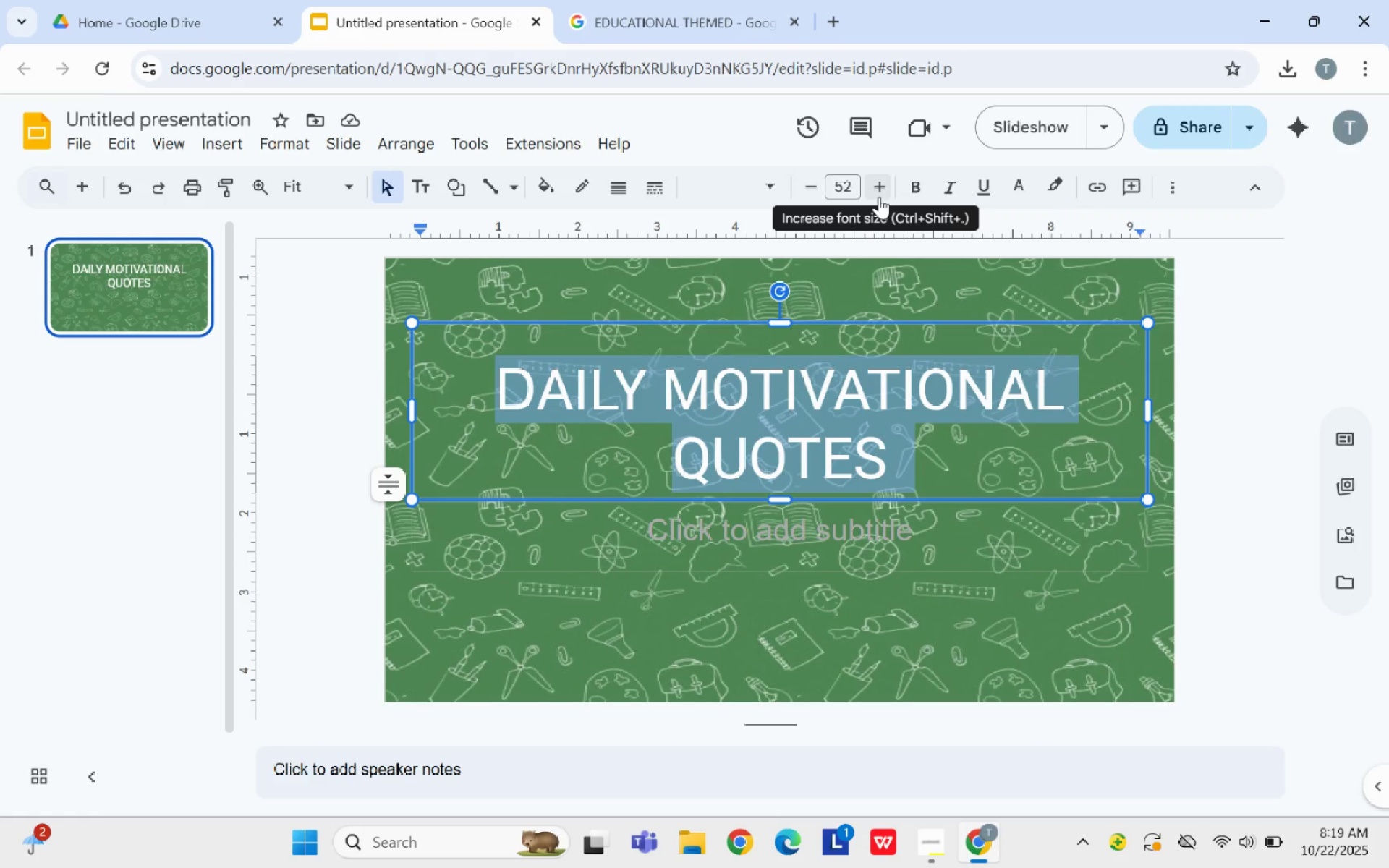 
left_click([880, 197])
 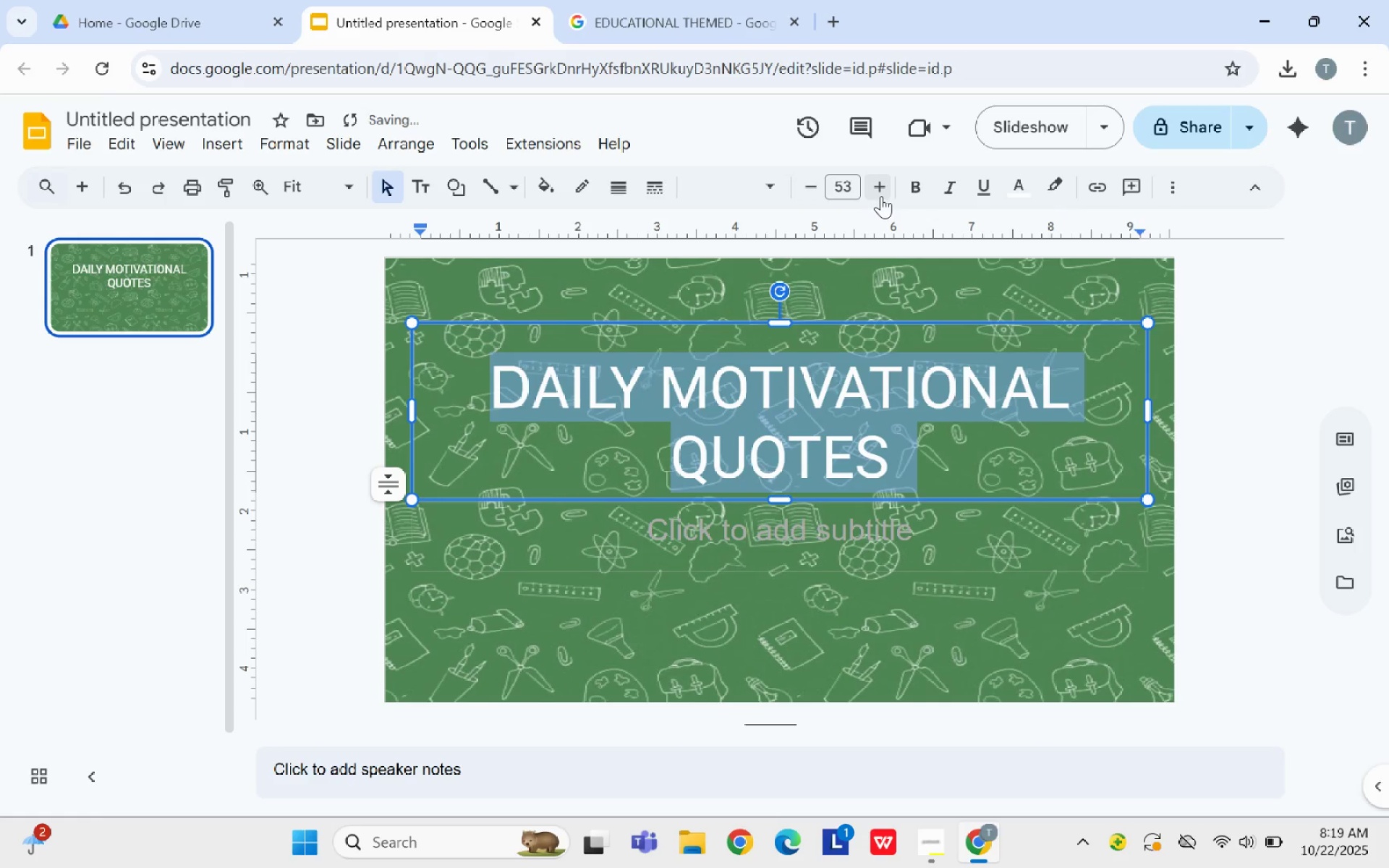 
left_click([881, 196])
 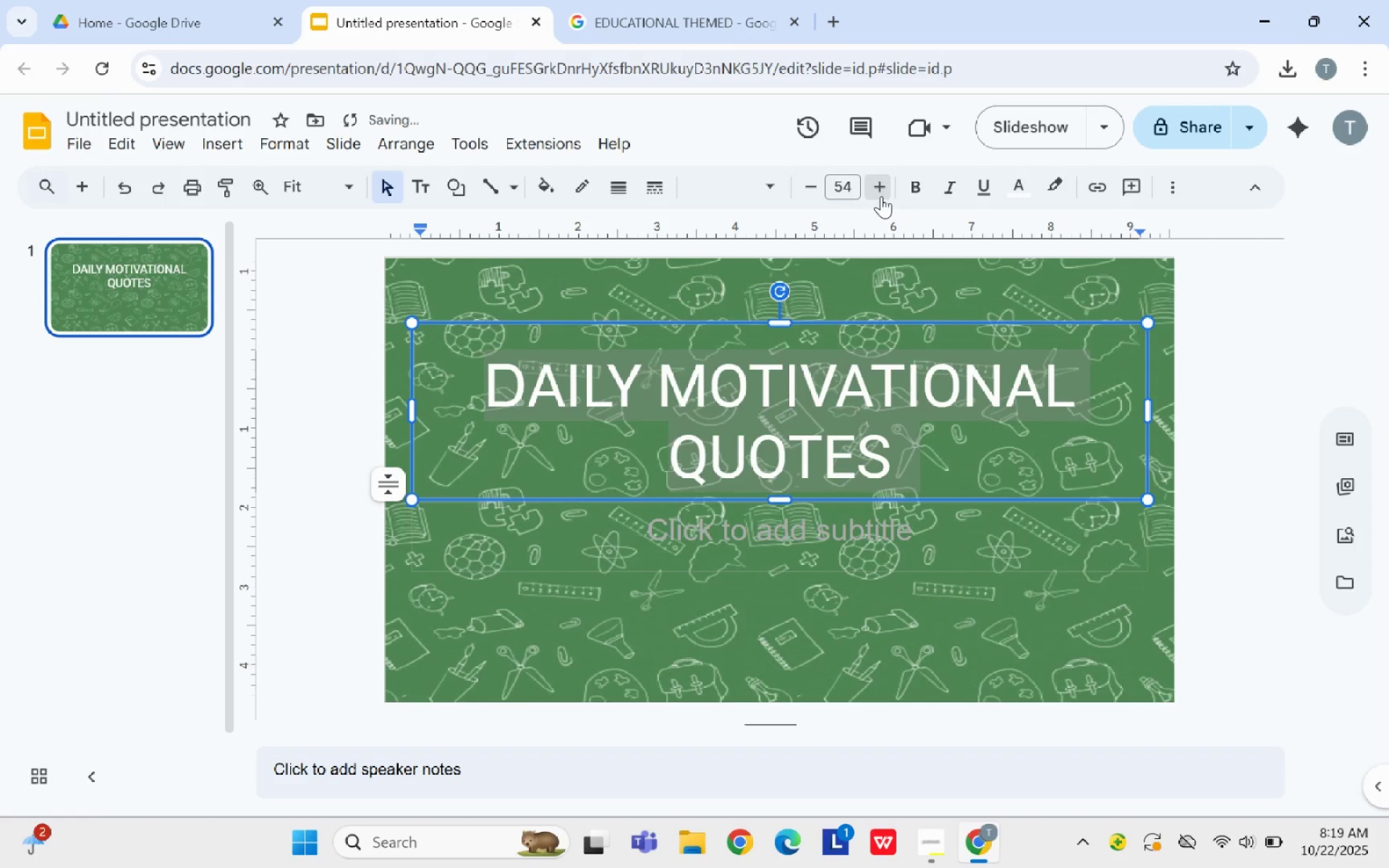 
double_click([881, 196])
 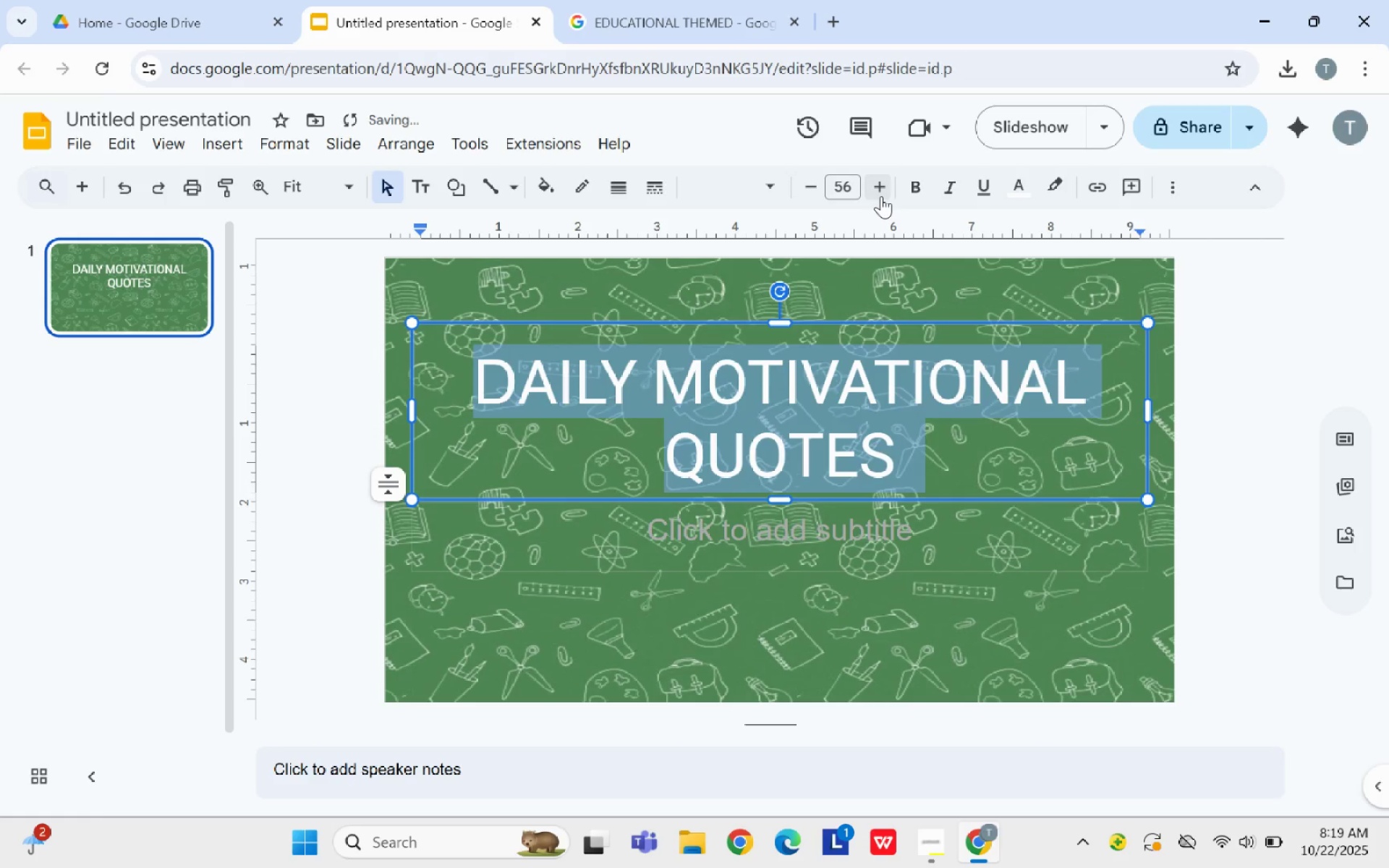 
triple_click([881, 196])
 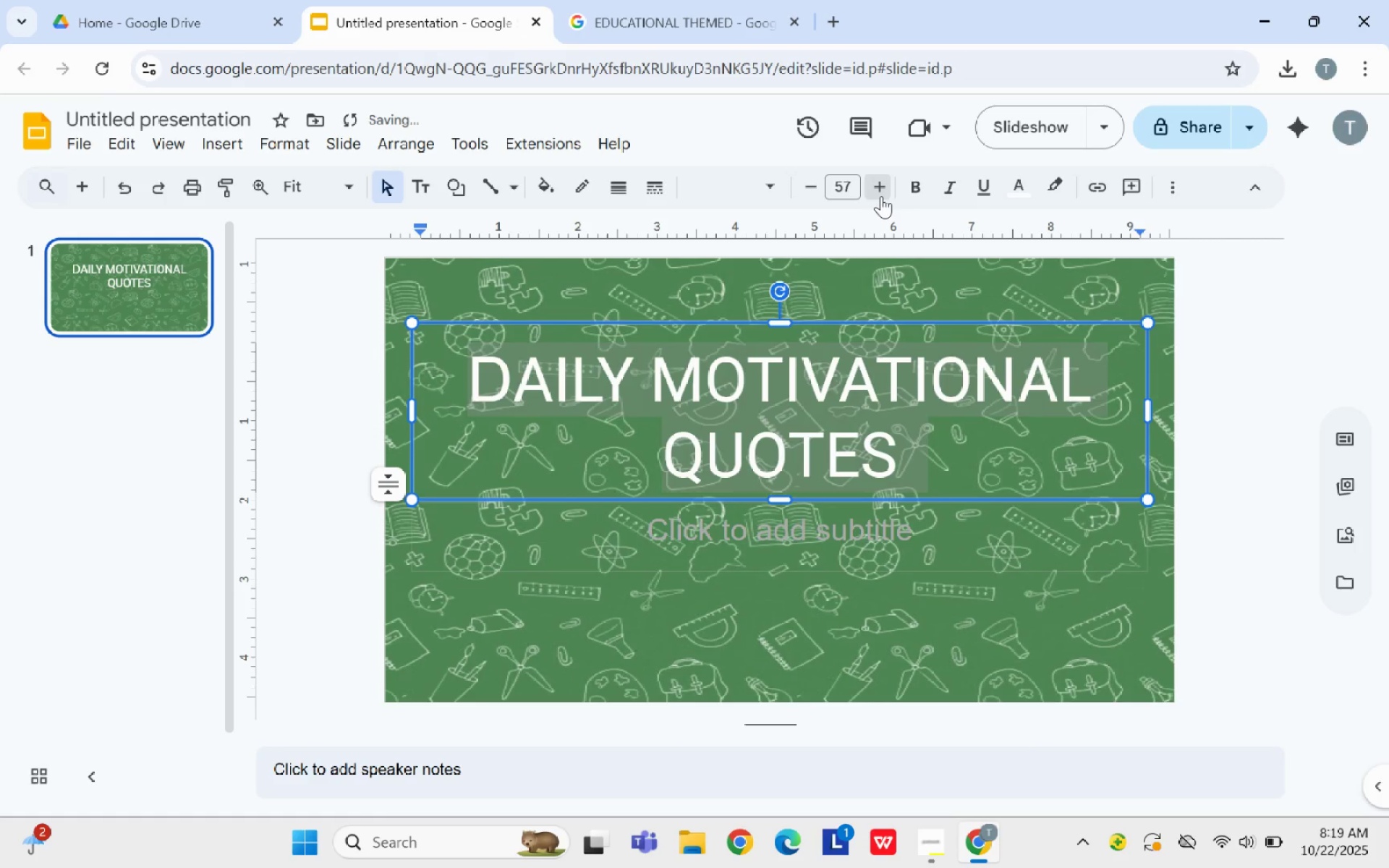 
triple_click([881, 196])
 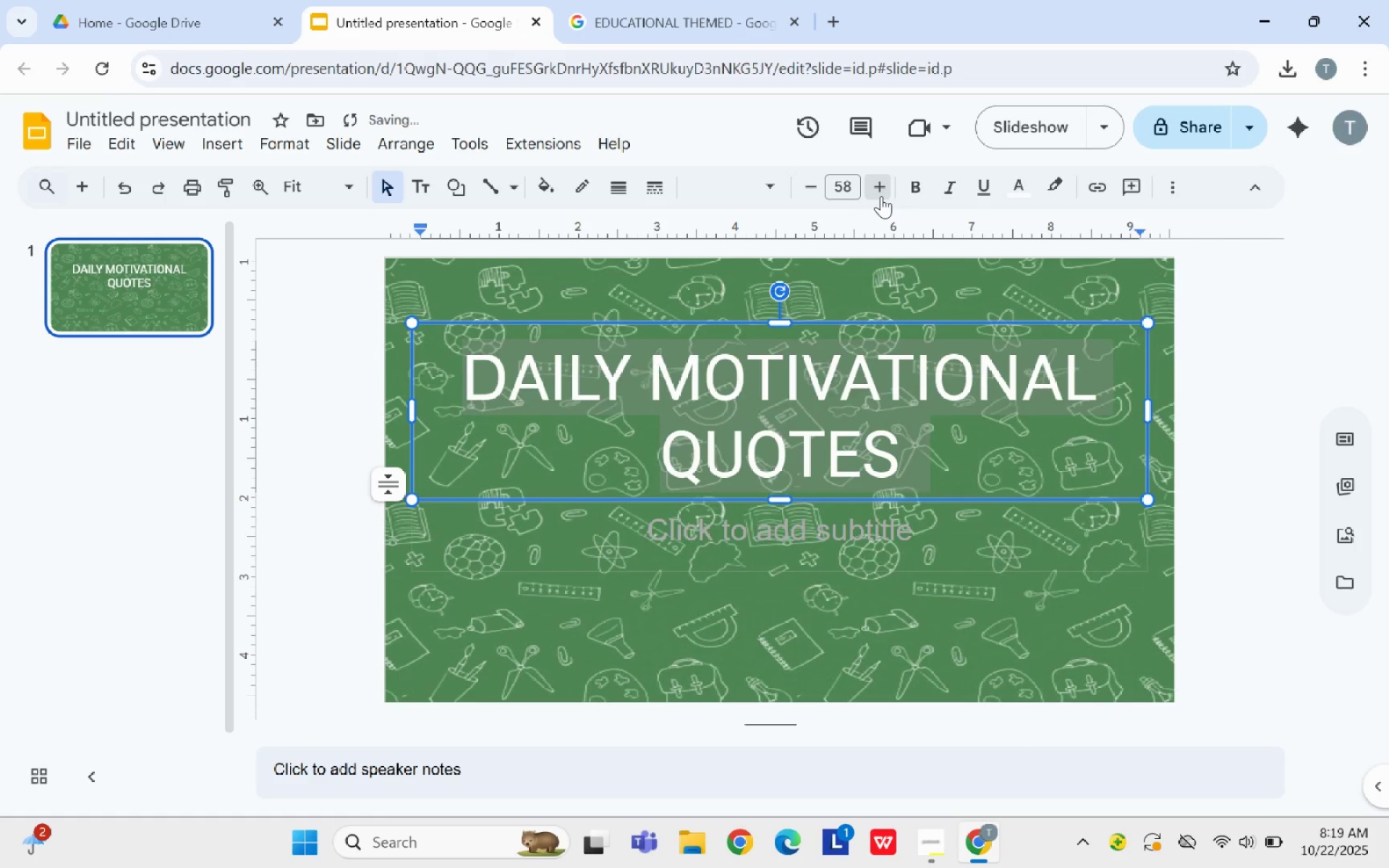 
triple_click([881, 196])
 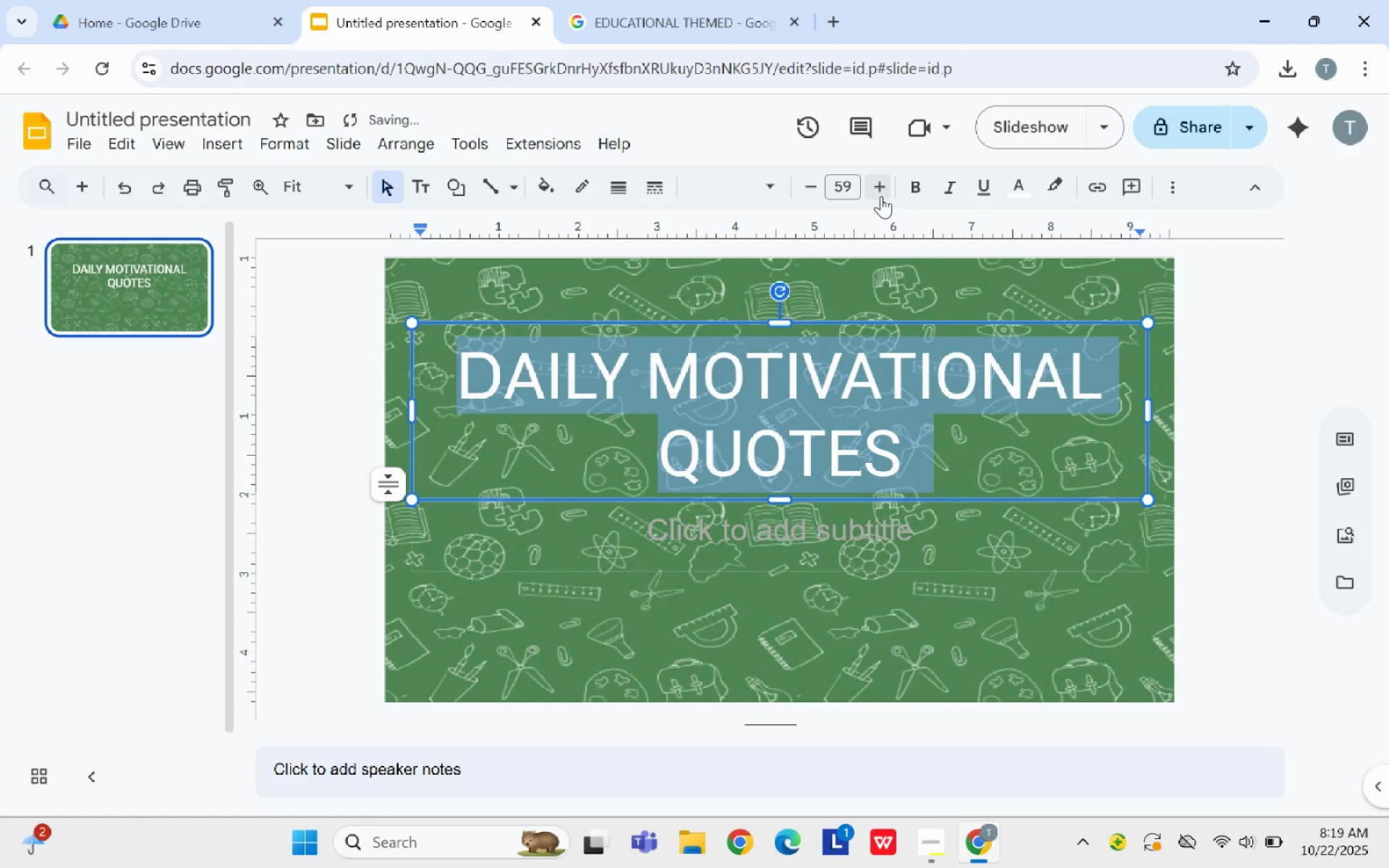 
triple_click([881, 196])
 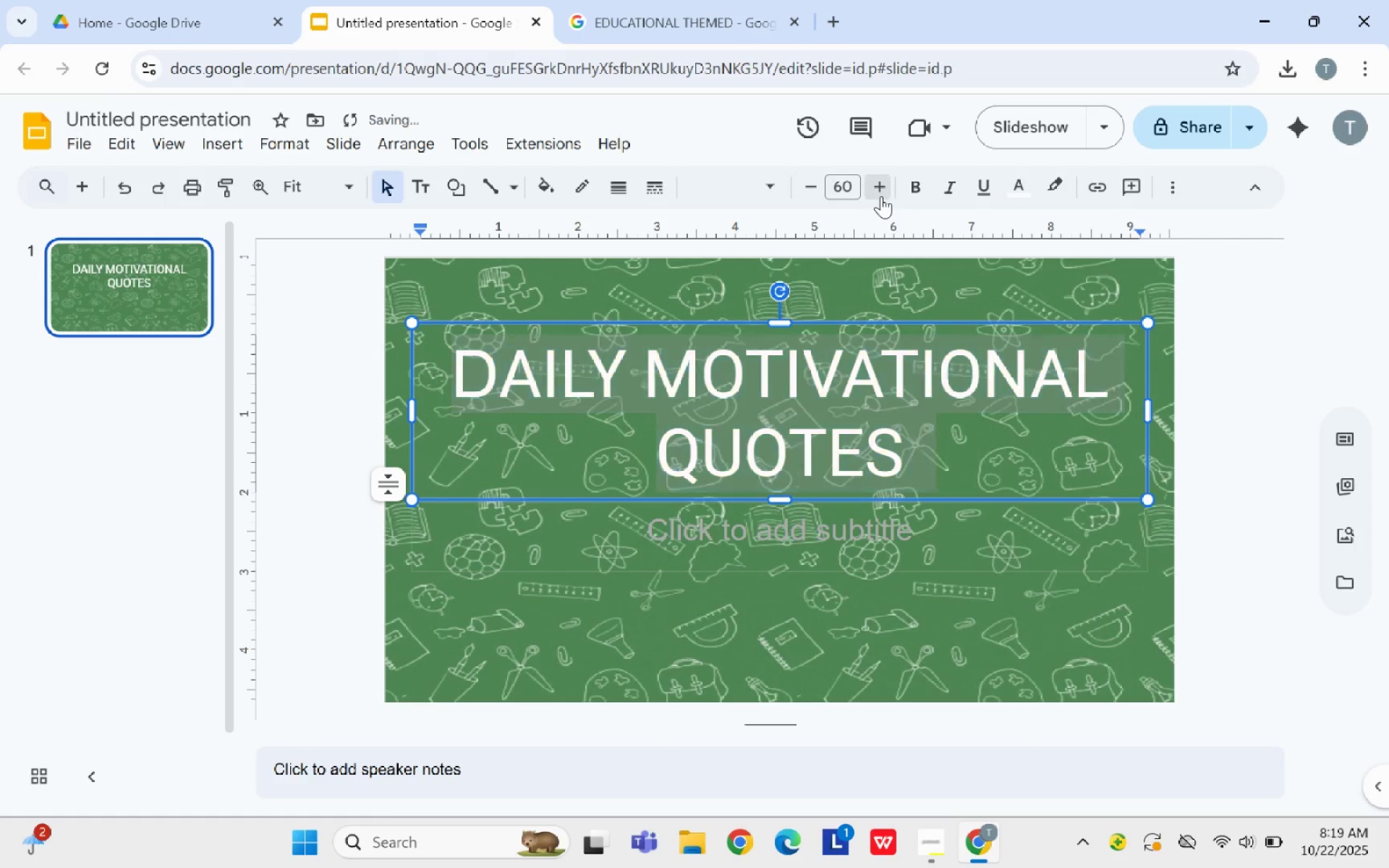 
left_click([881, 196])
 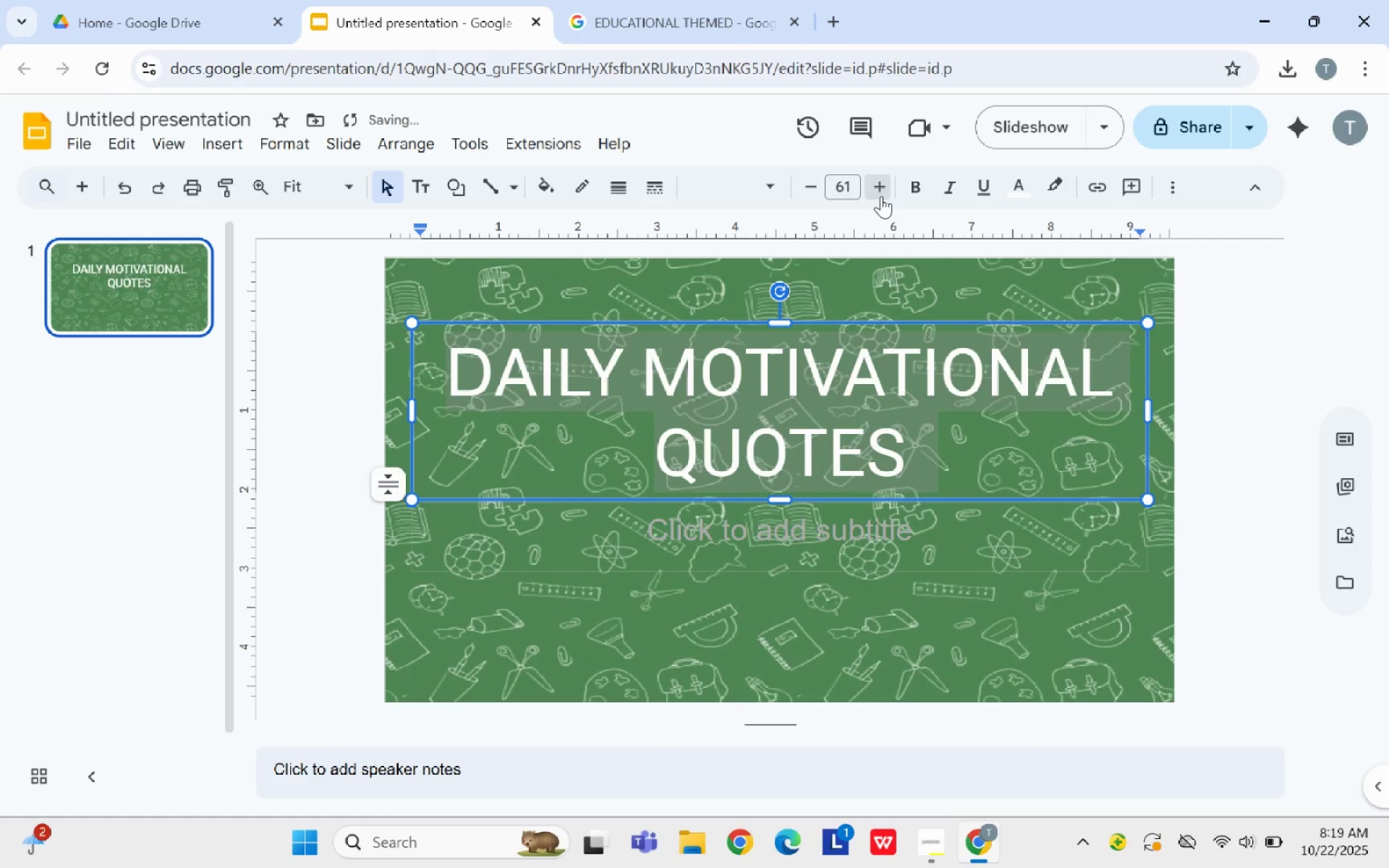 
left_click([881, 196])
 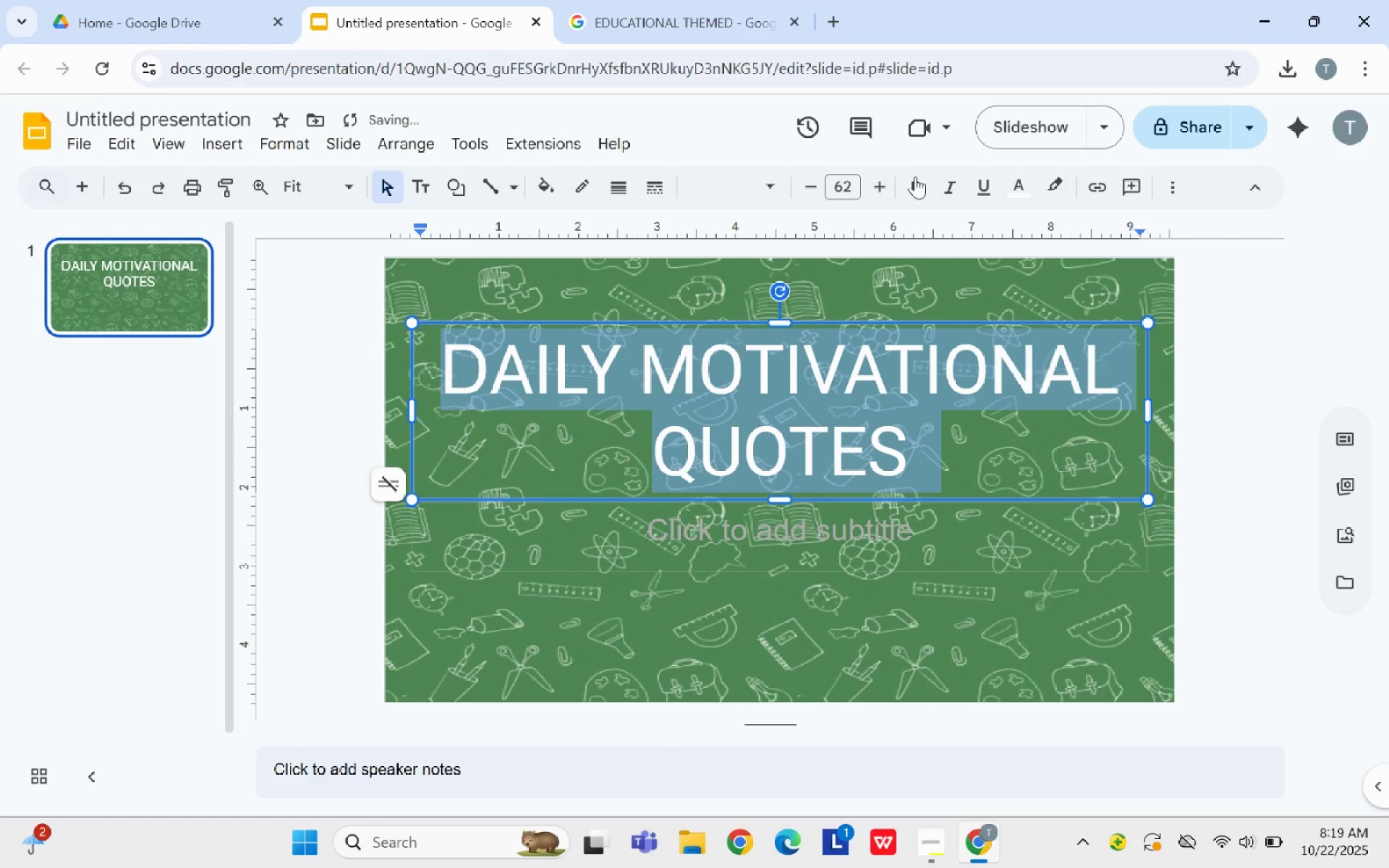 
left_click([917, 178])
 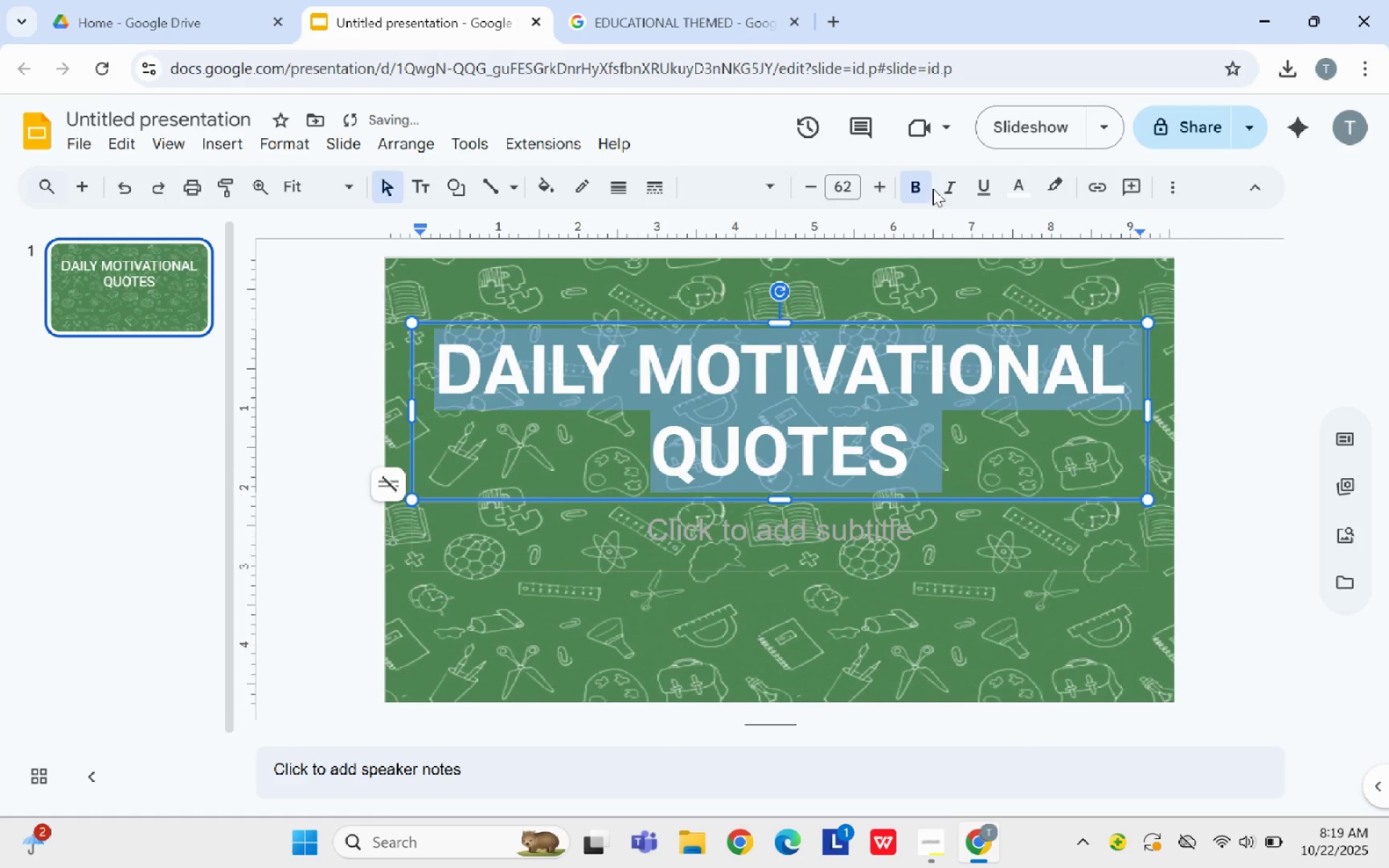 
mouse_move([963, 190])
 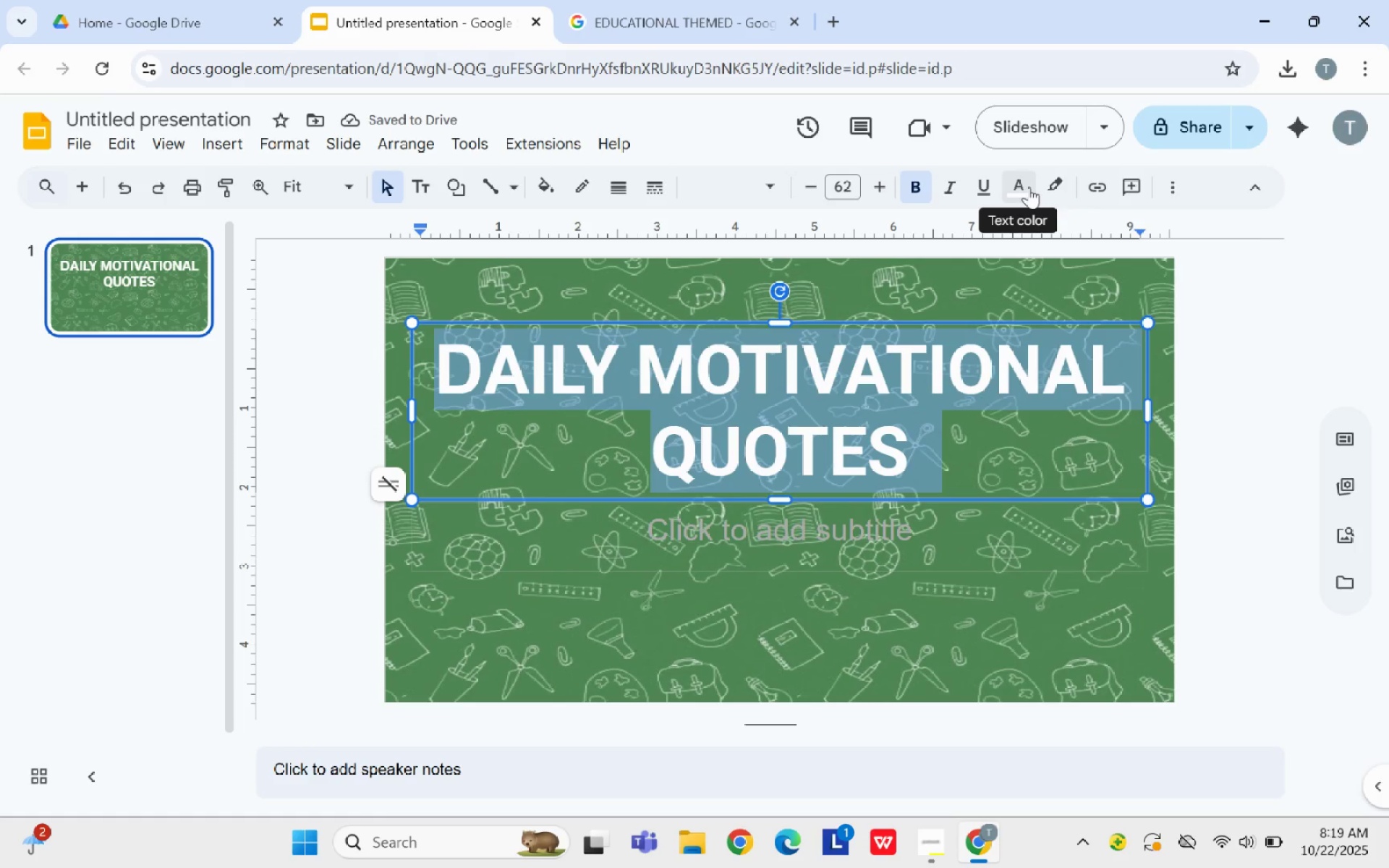 
left_click([1029, 187])
 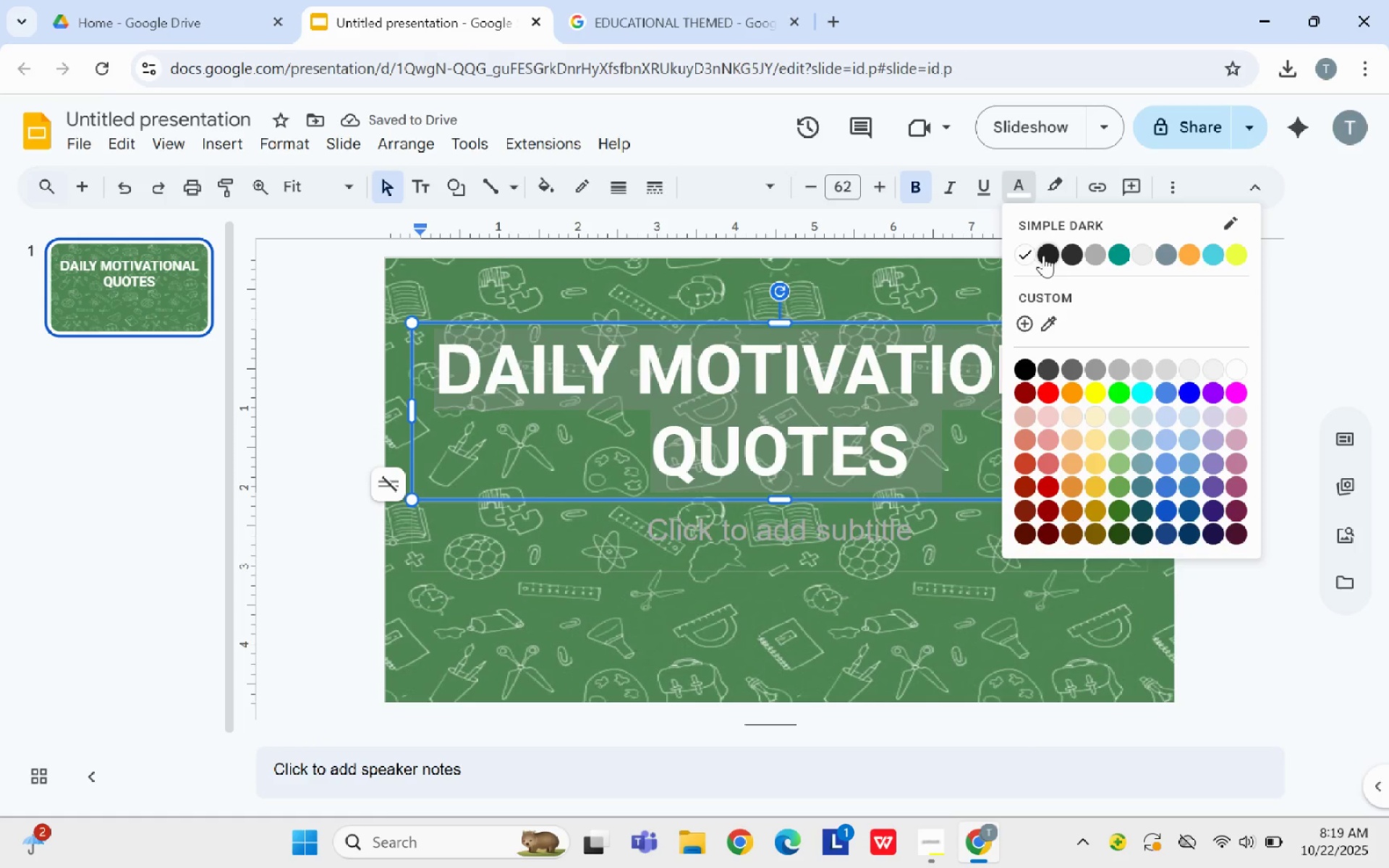 
left_click([1044, 255])
 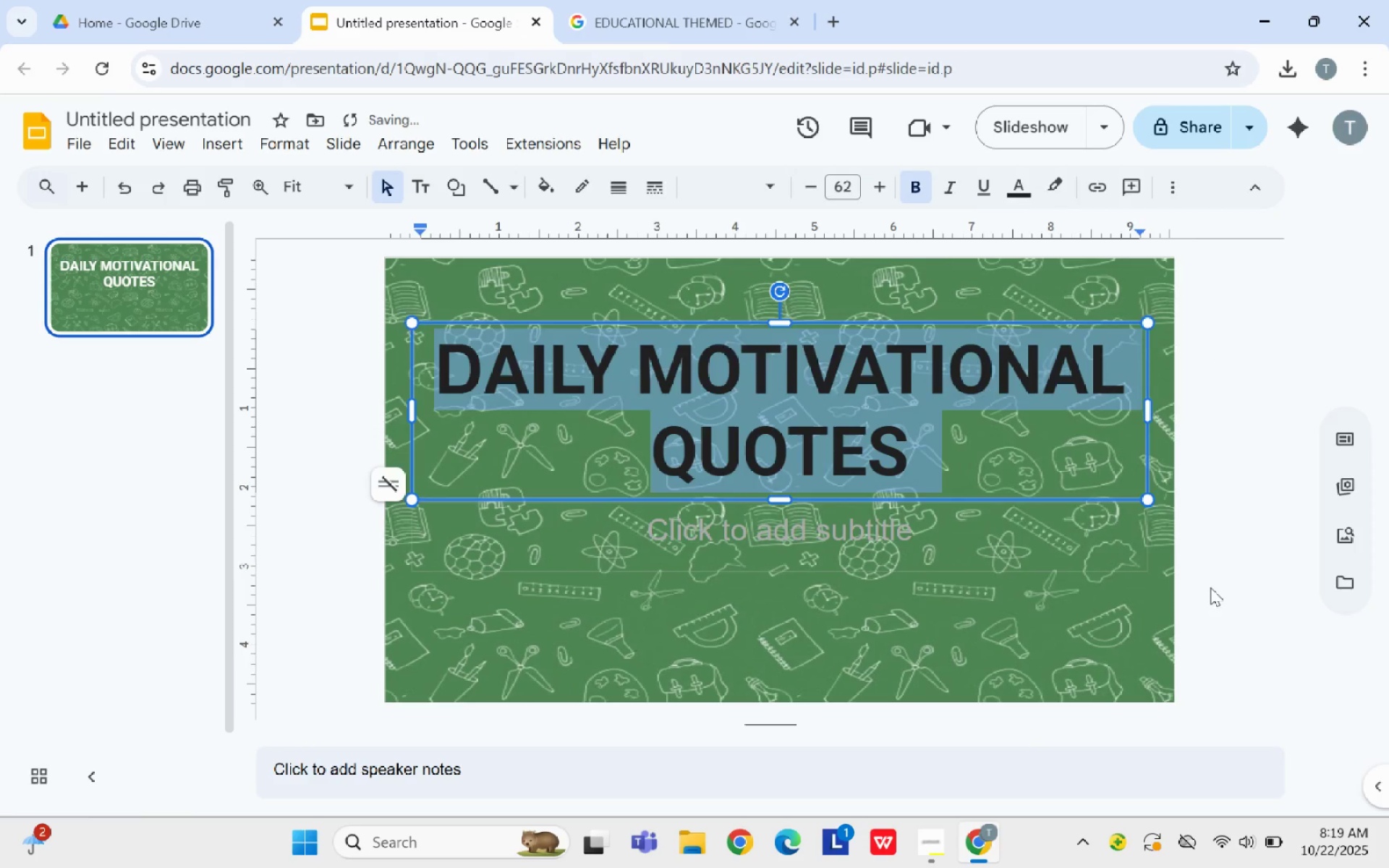 
left_click([1210, 587])
 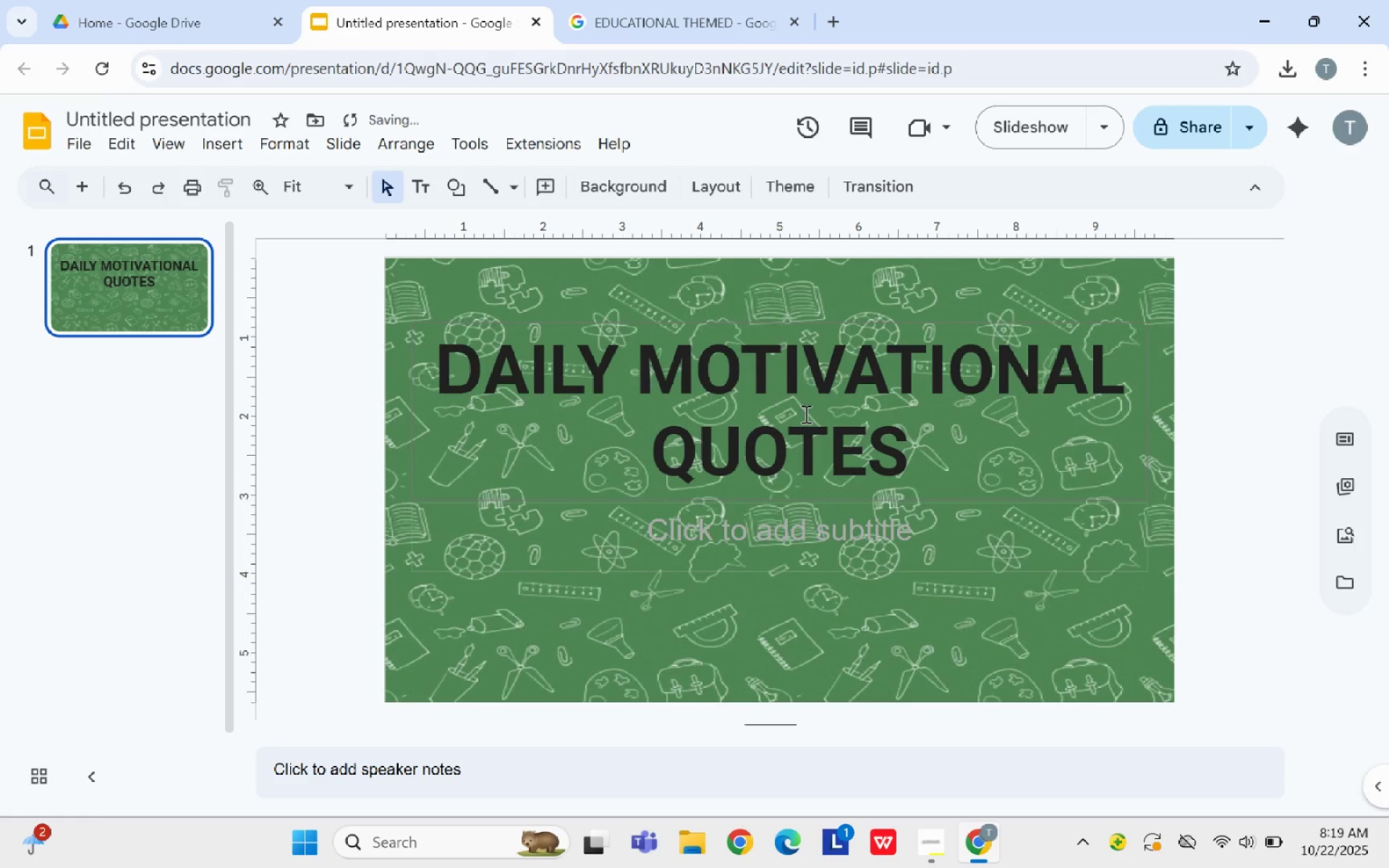 
left_click([805, 414])
 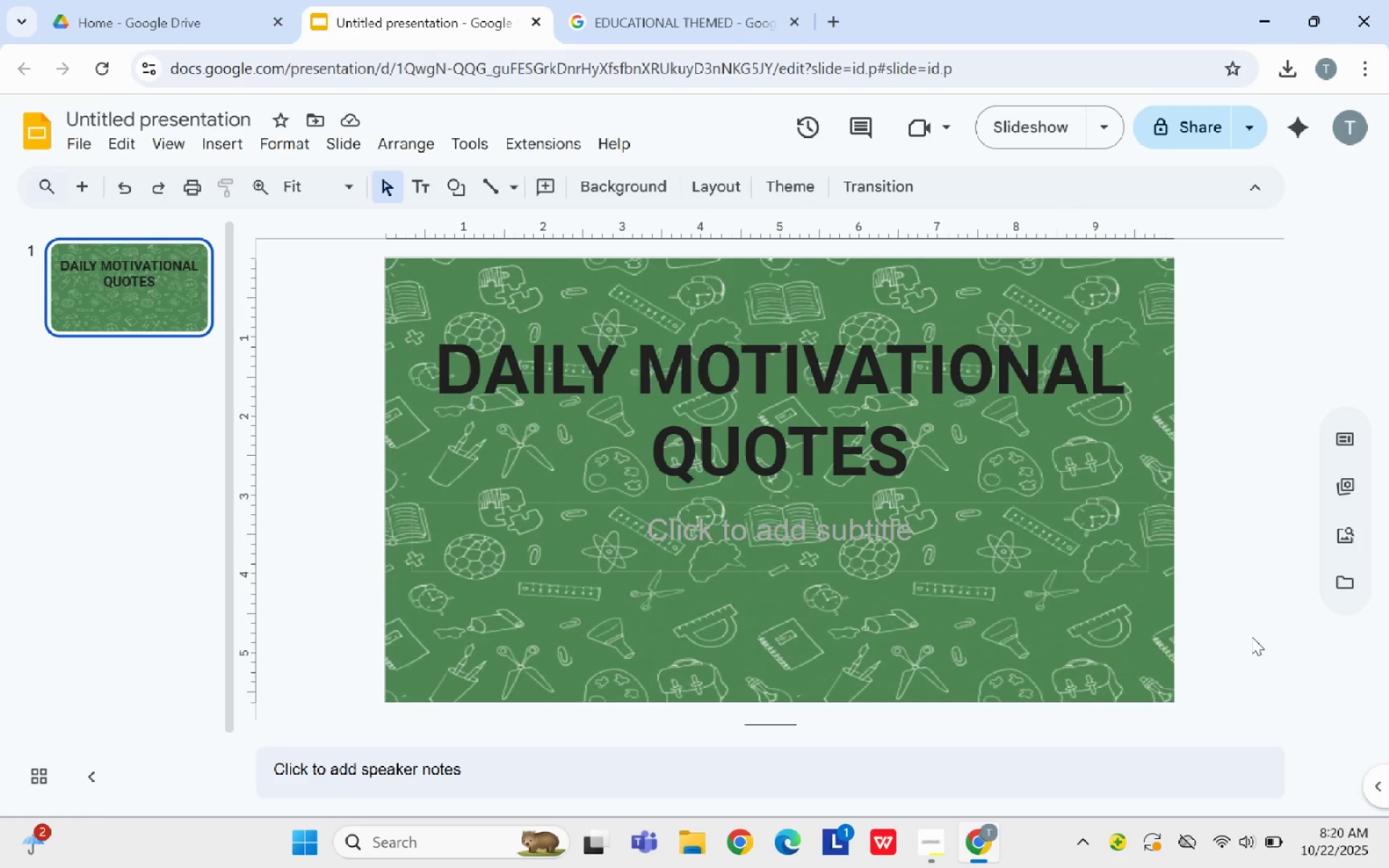 
wait(11.51)
 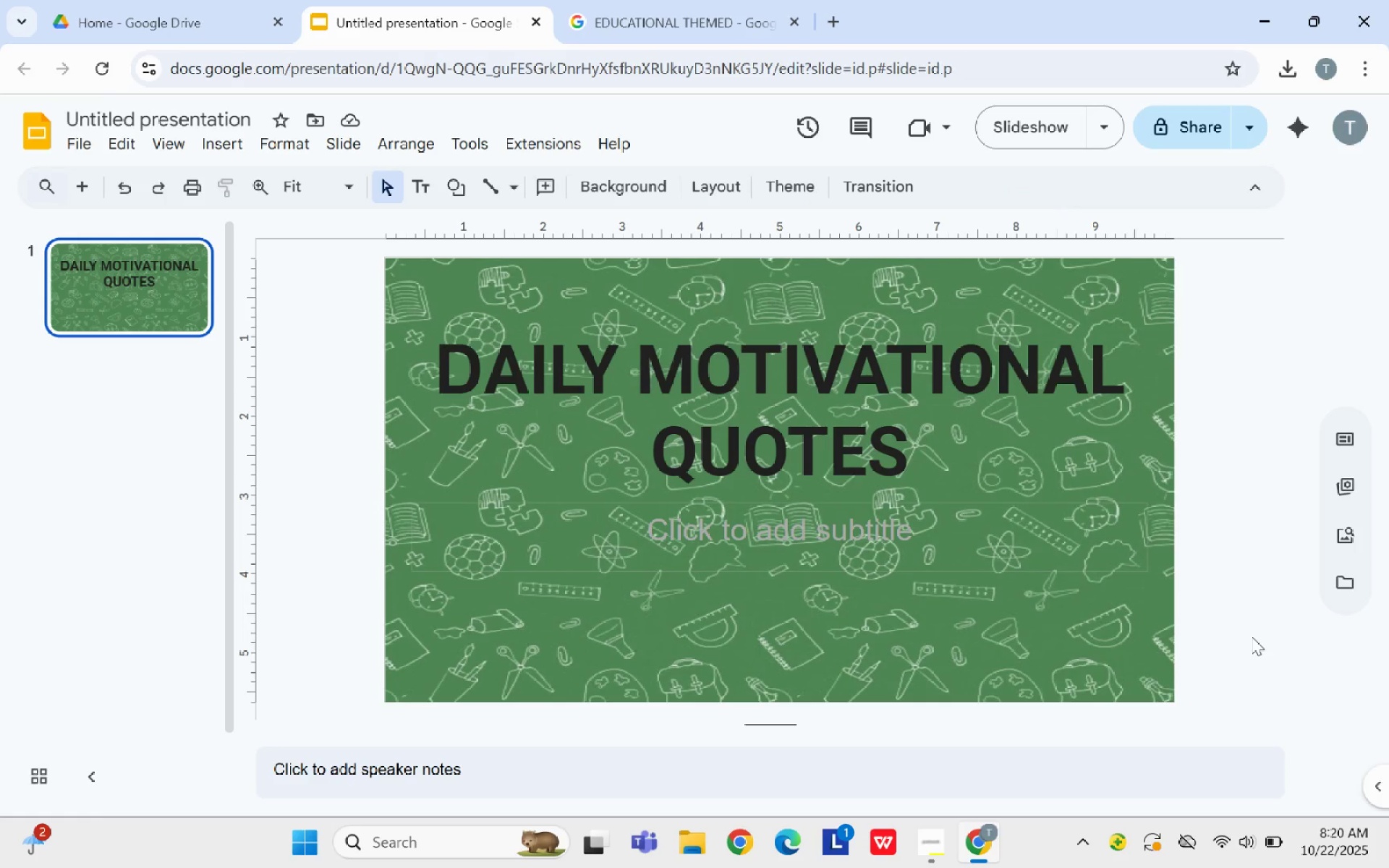 
left_click([865, 561])
 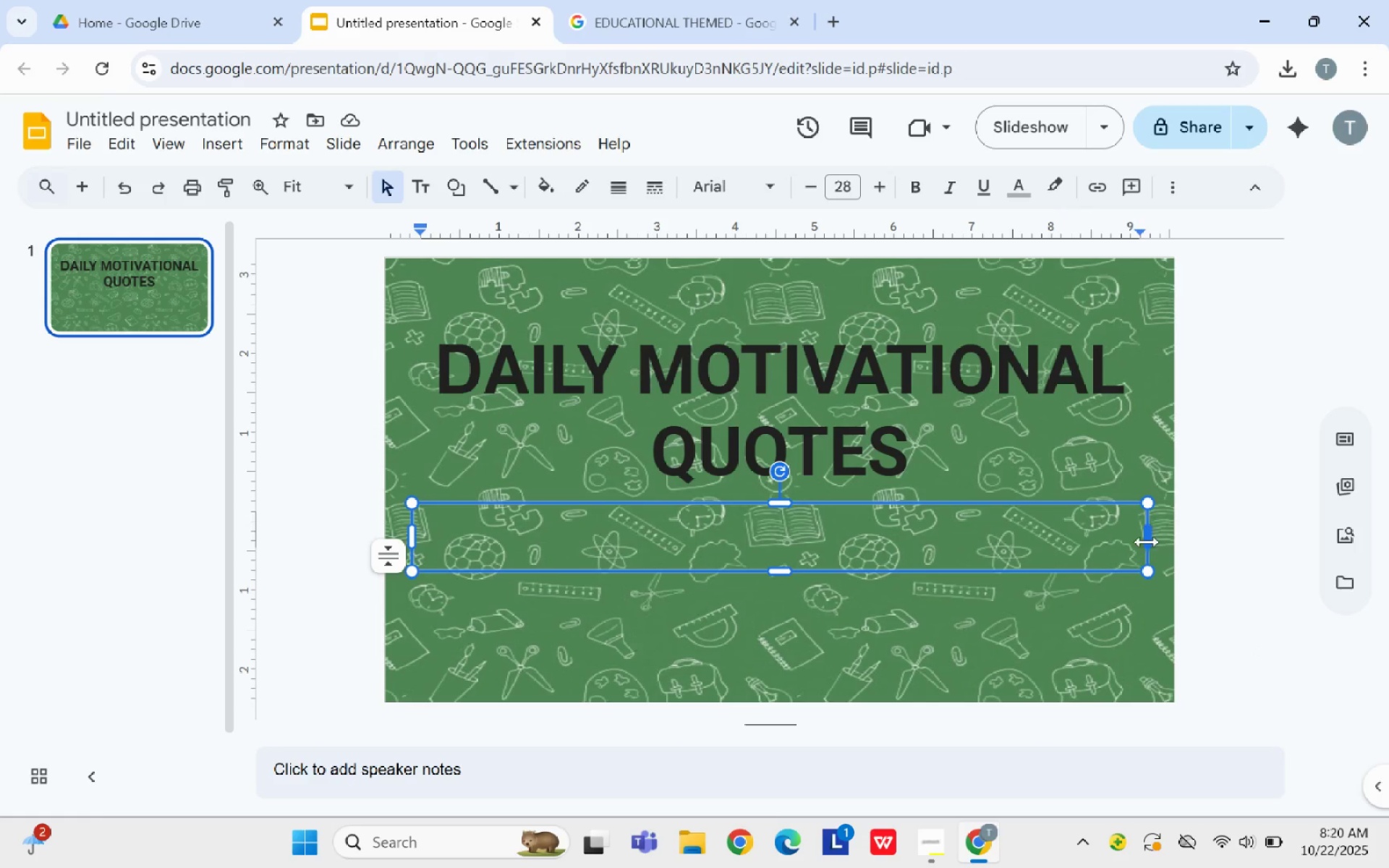 
right_click([1101, 540])
 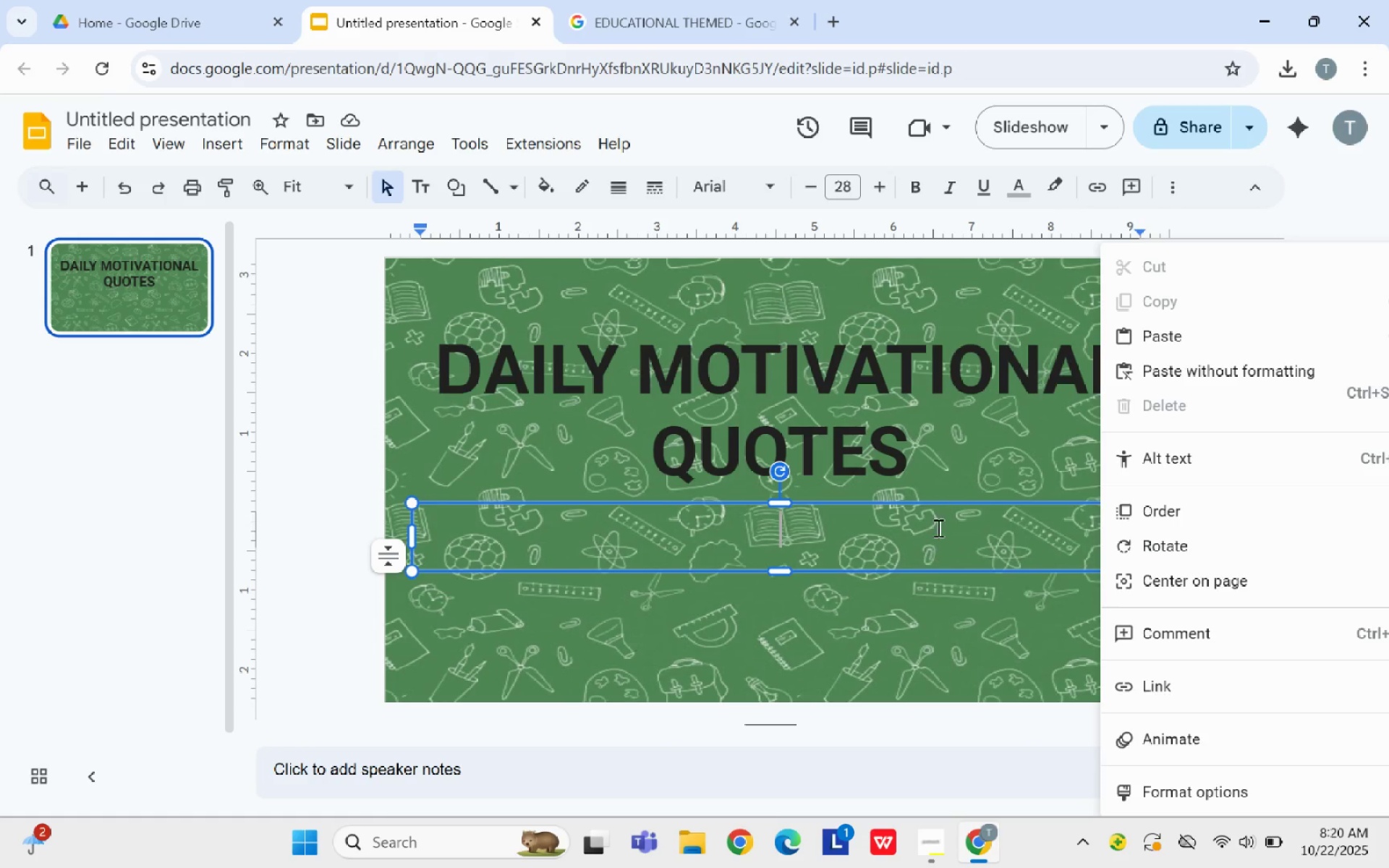 
left_click([945, 504])
 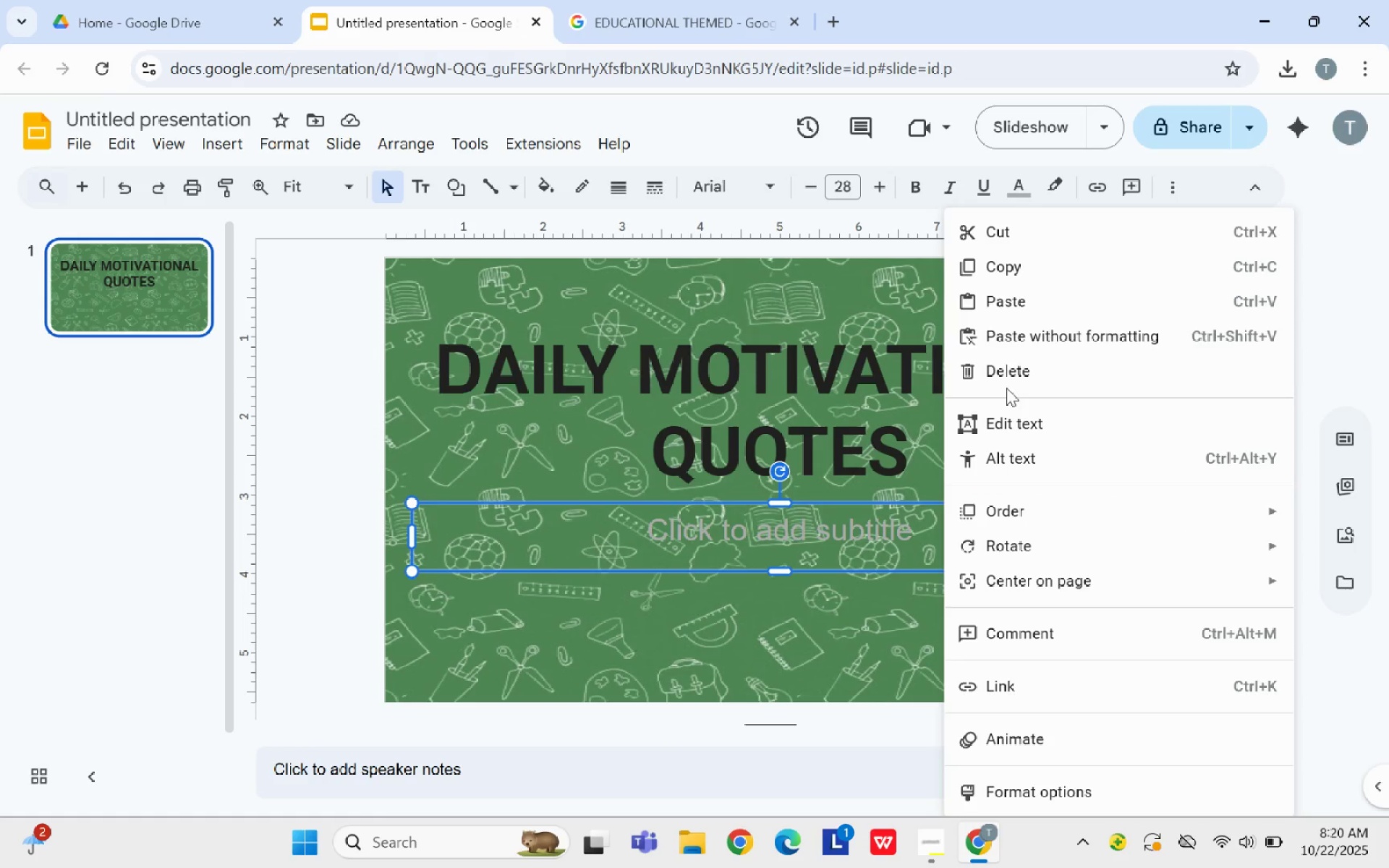 
left_click([1014, 359])
 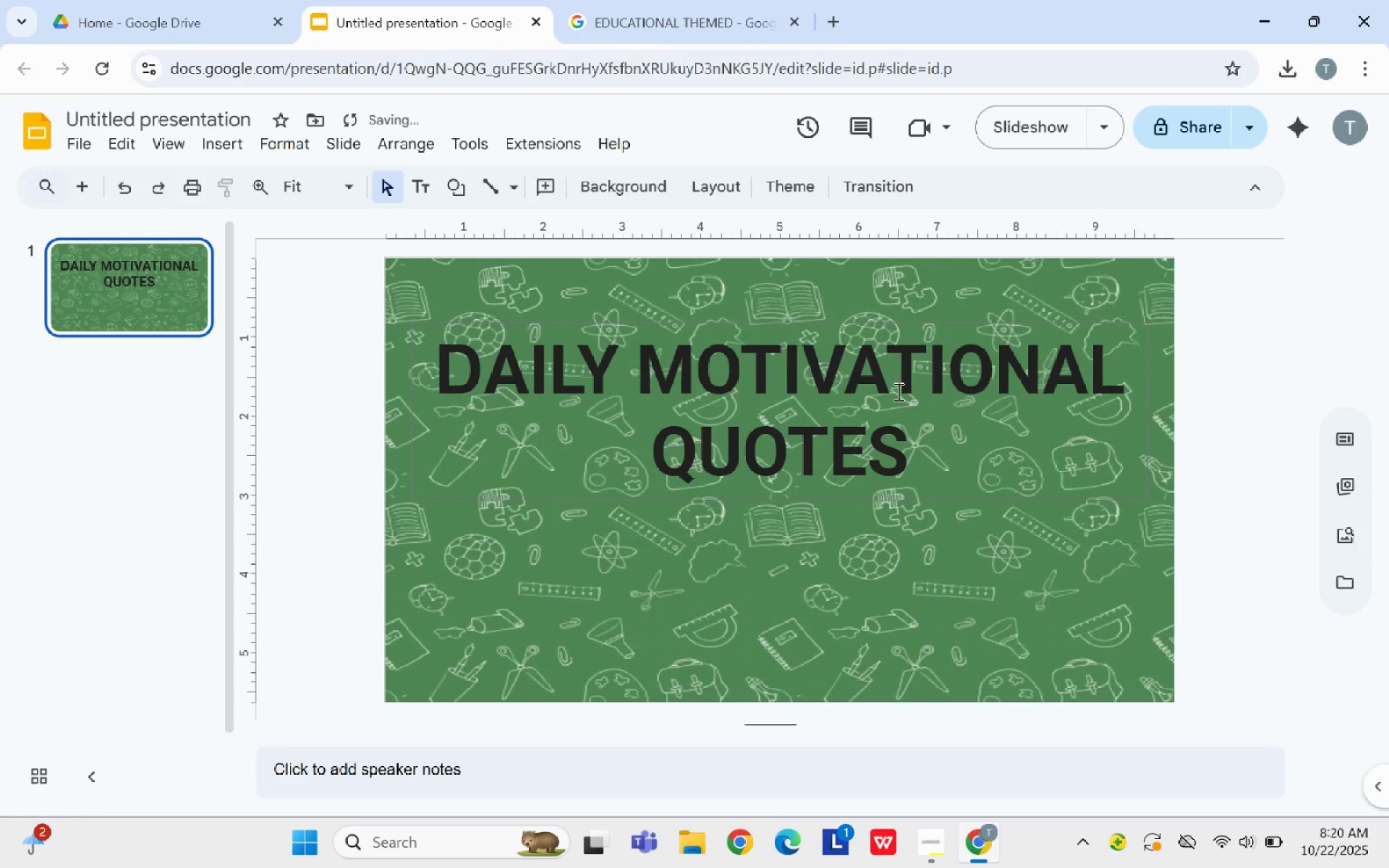 
left_click([897, 391])
 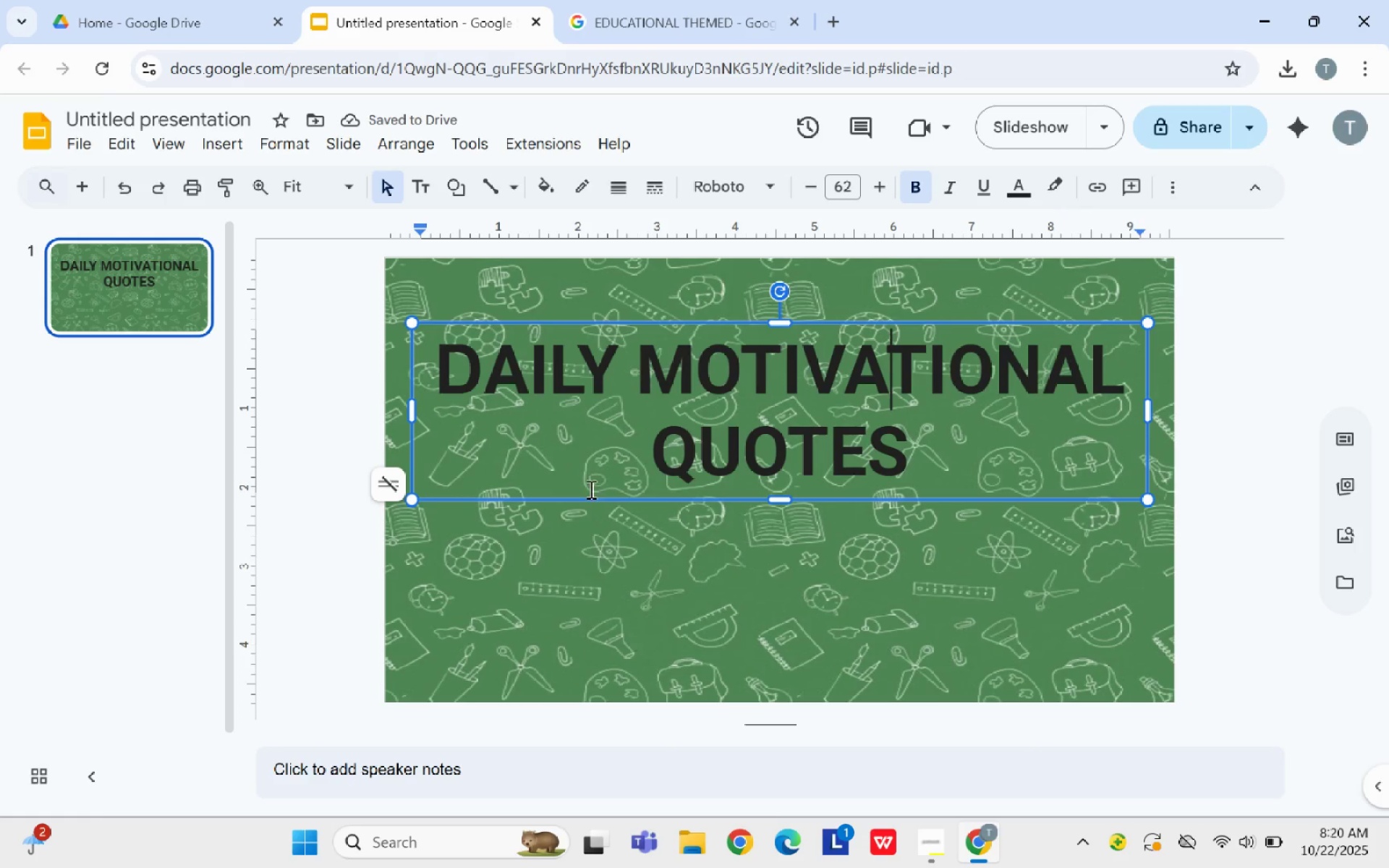 
left_click_drag(start_coordinate=[590, 497], to_coordinate=[595, 594])
 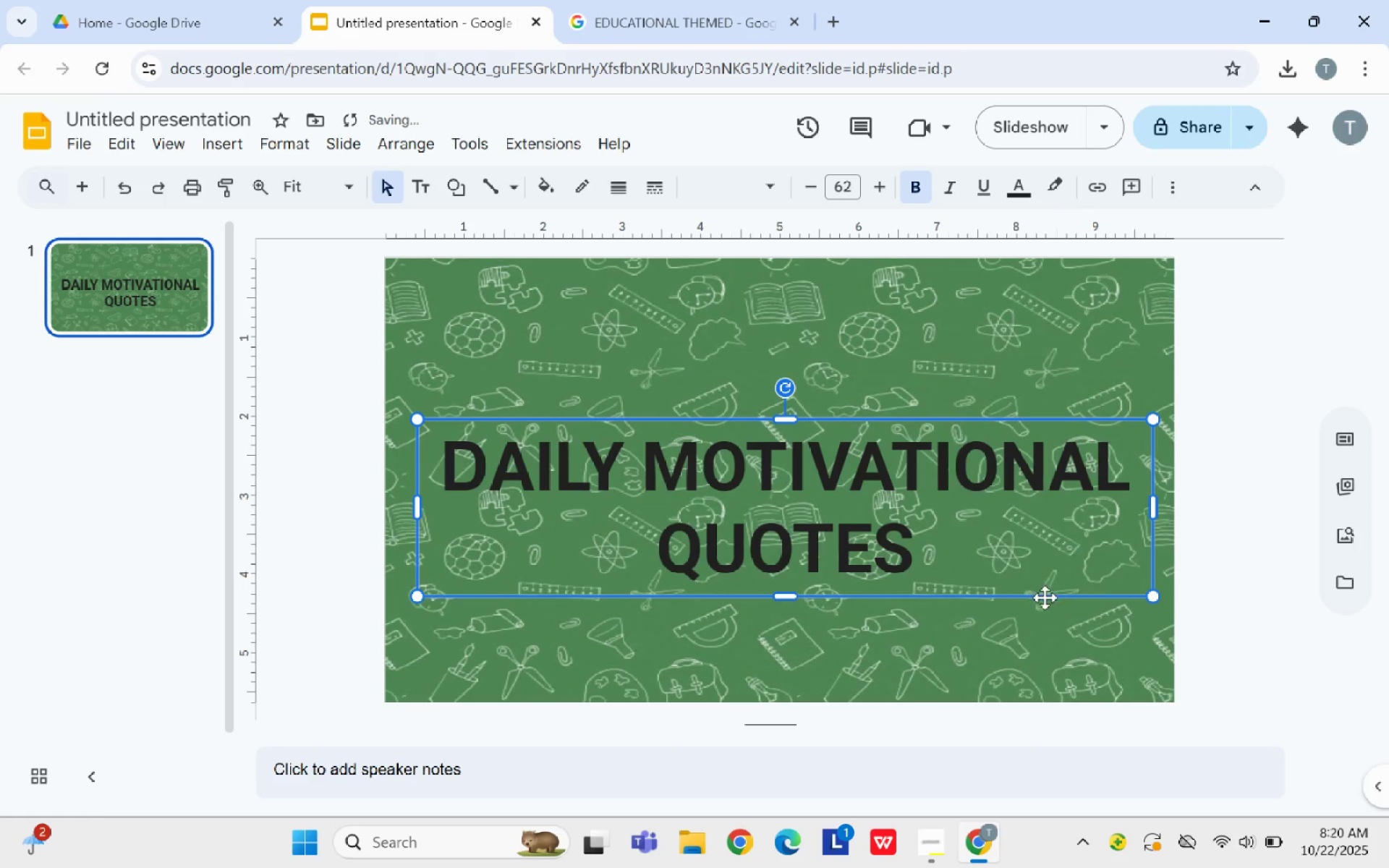 
left_click_drag(start_coordinate=[1045, 599], to_coordinate=[1038, 563])
 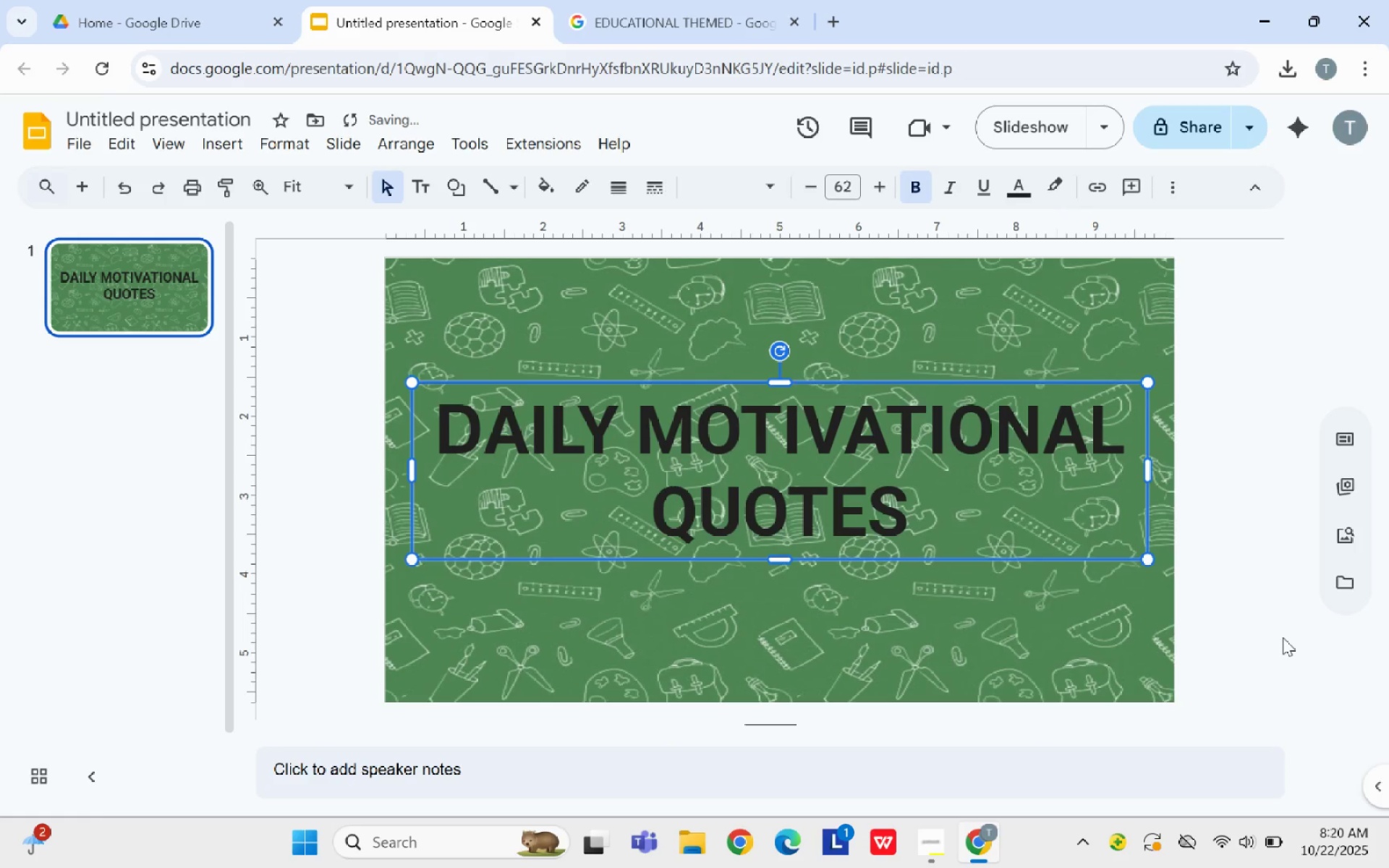 
left_click([1283, 637])
 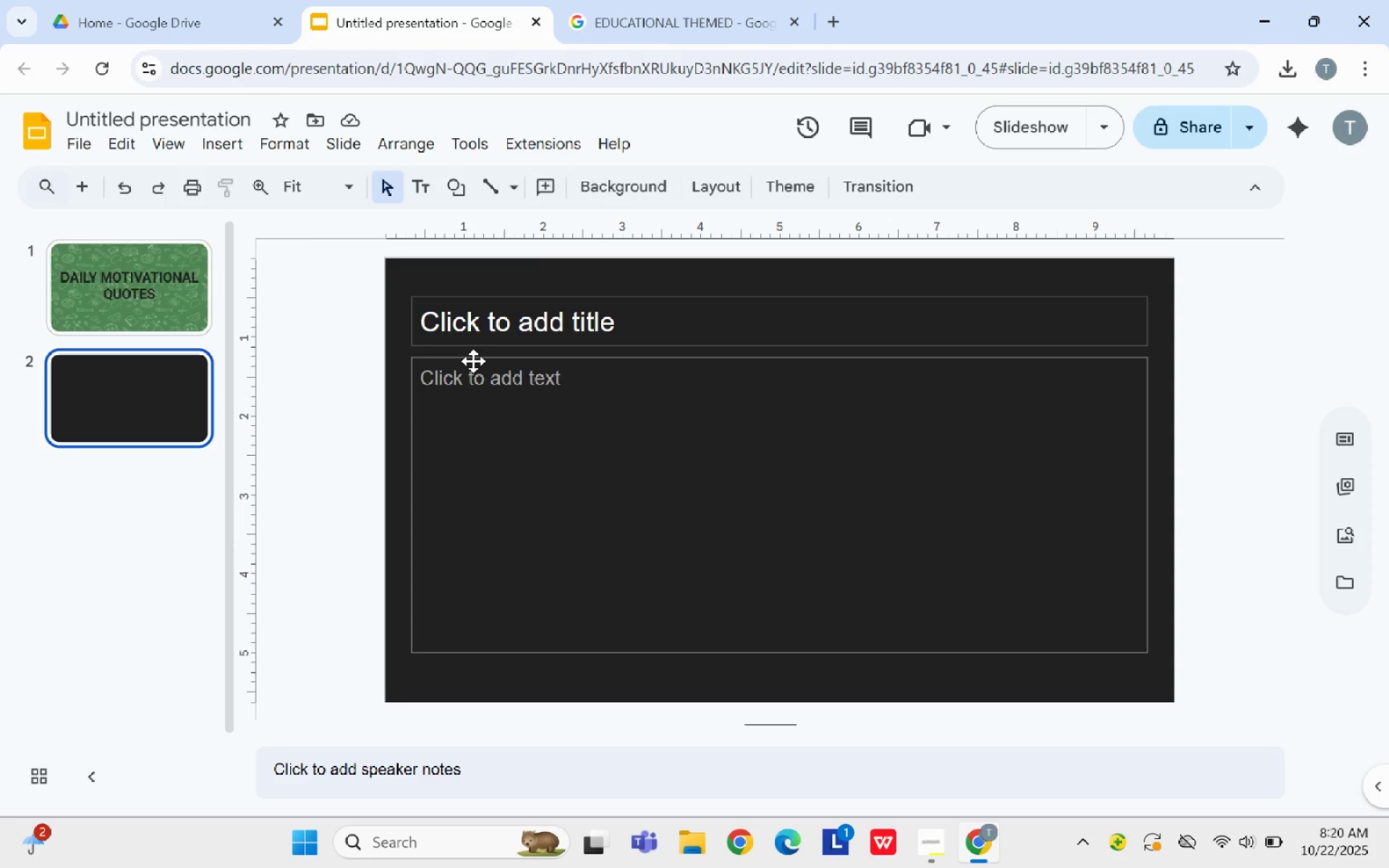 
wait(23.89)
 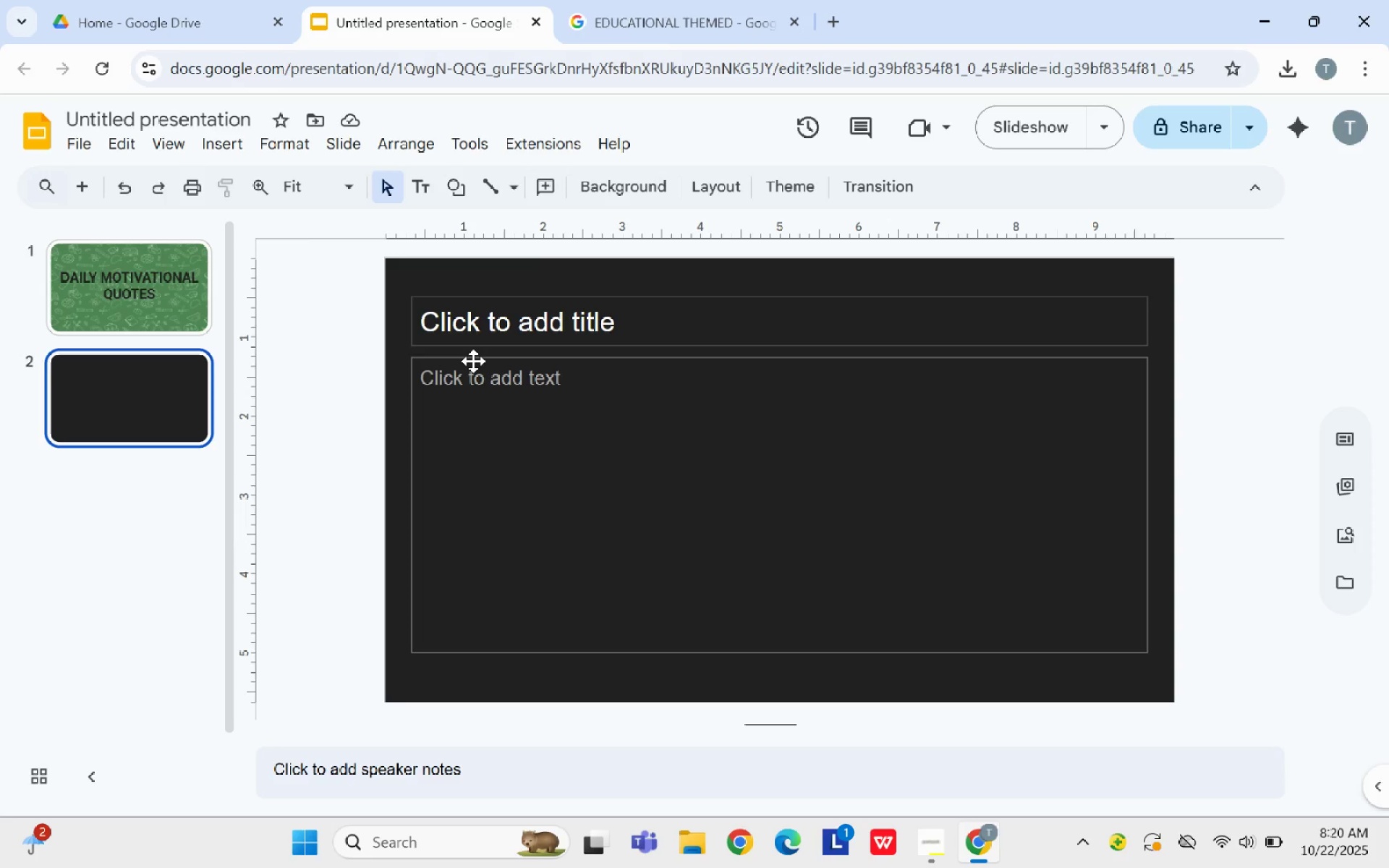 
left_click([558, 397])
 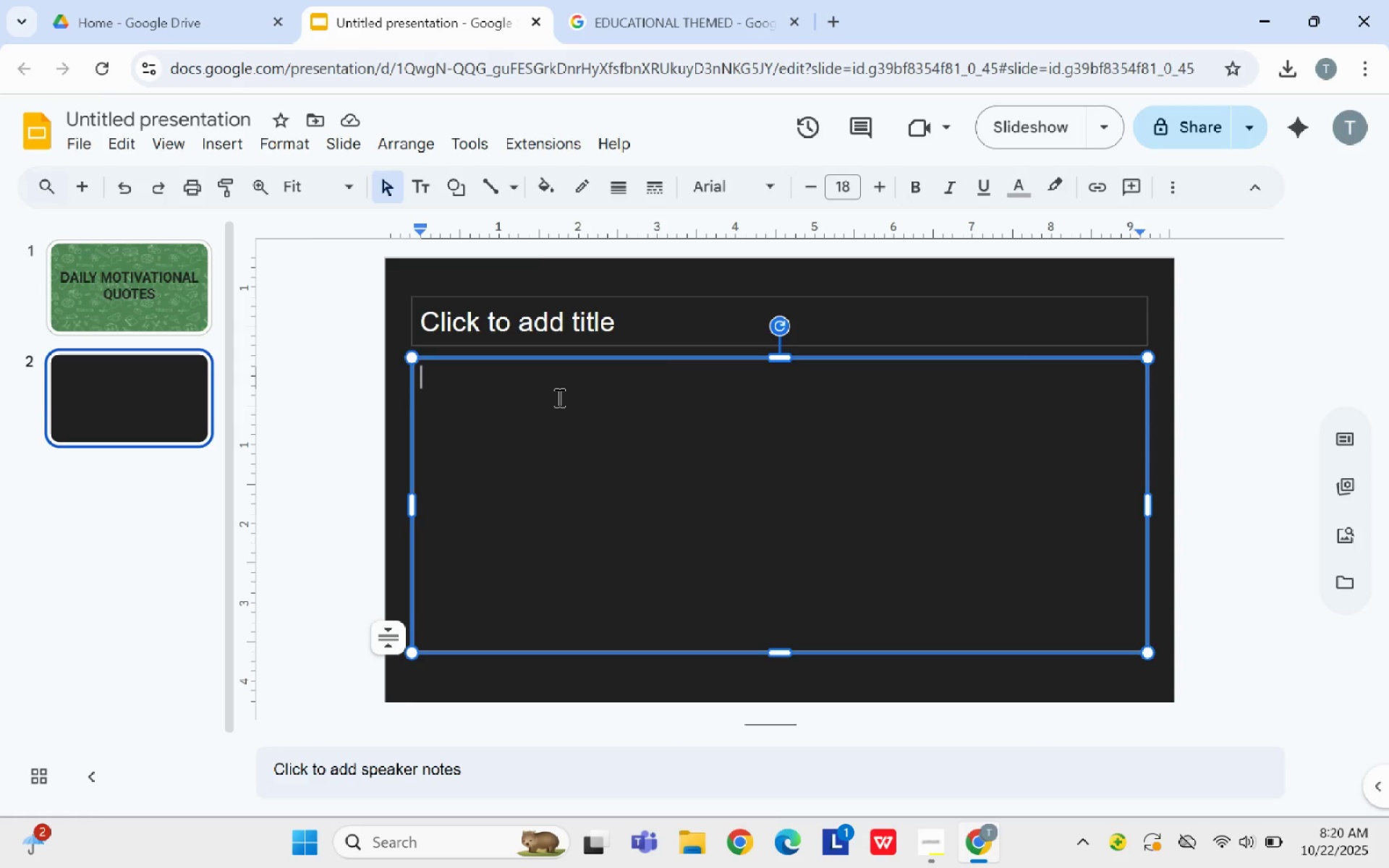 
type(EDU)
key(Backspace)
key(Backspace)
type(ducation is the most)
 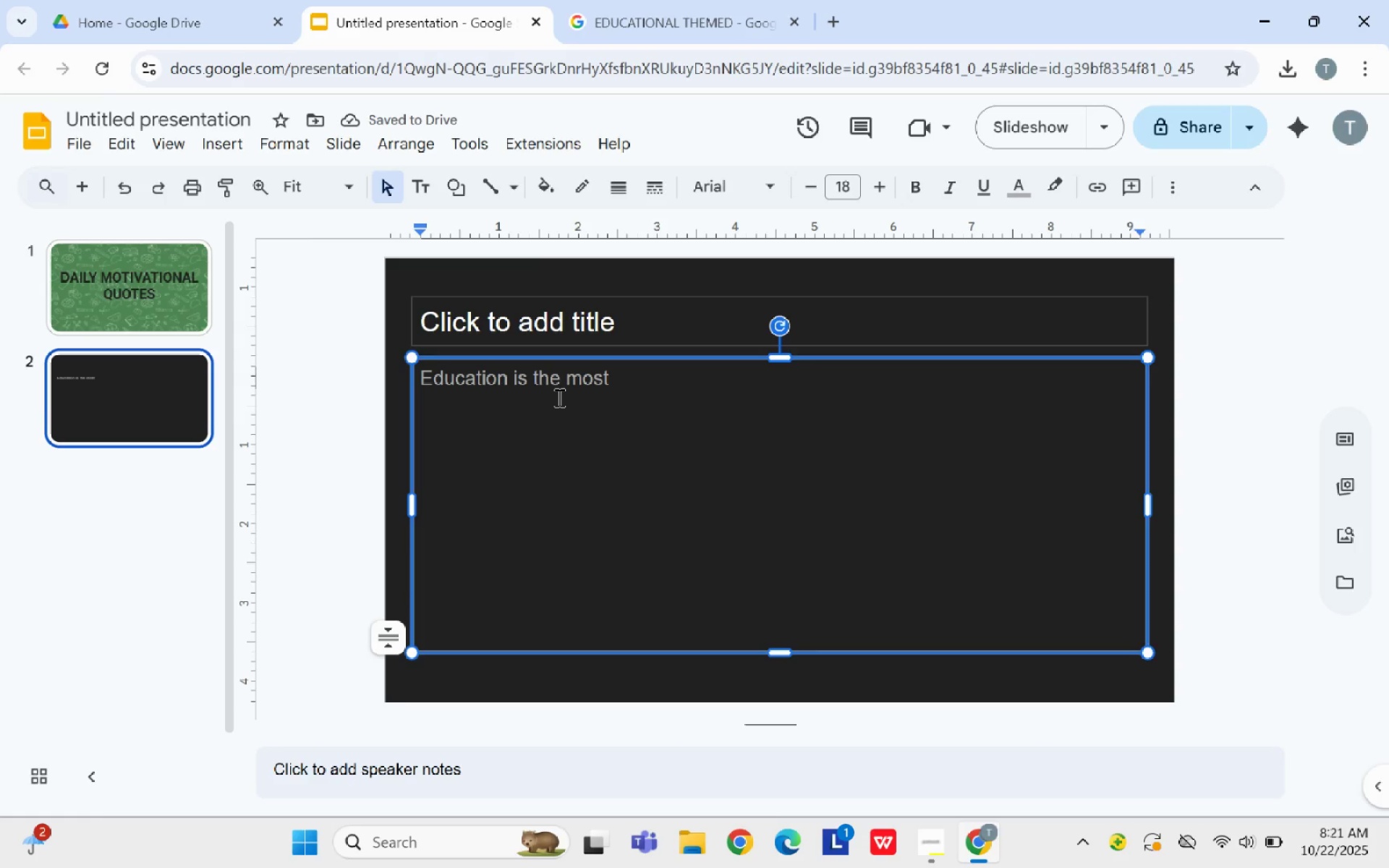 
type( powerful weapon which you can use)
 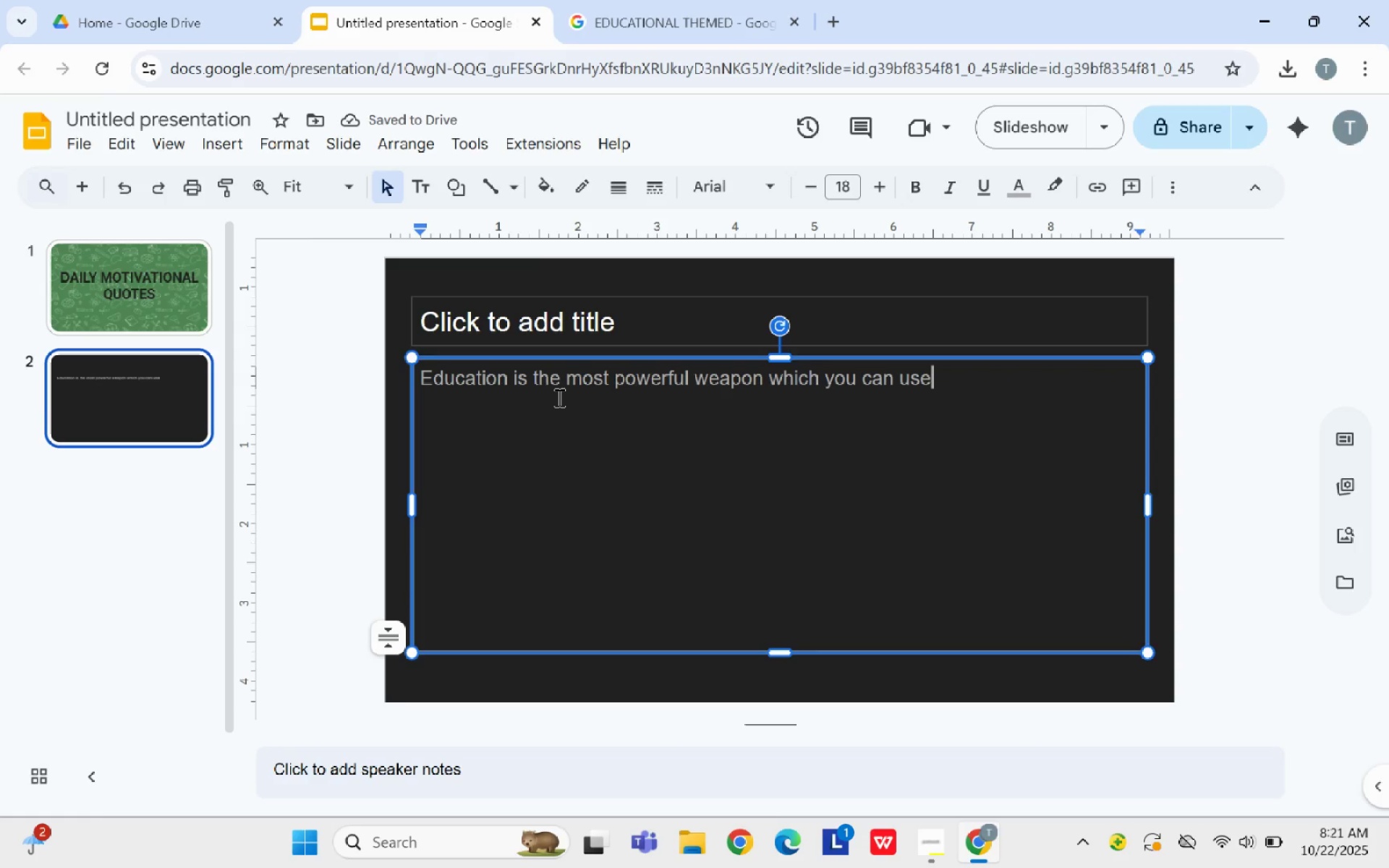 
type( yo)
key(Backspace)
key(Backspace)
type(to change the world.")
 